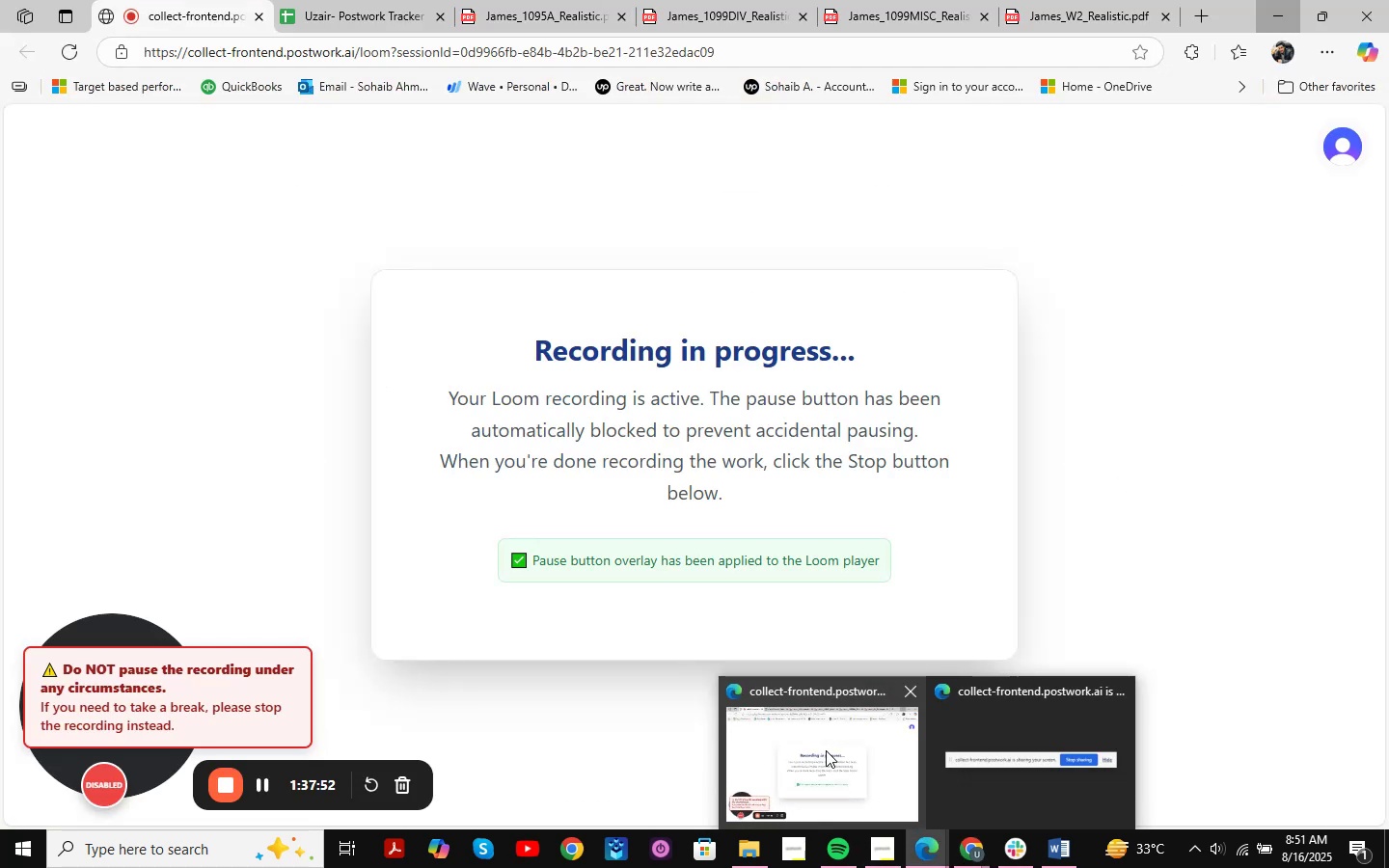 
left_click([826, 750])
 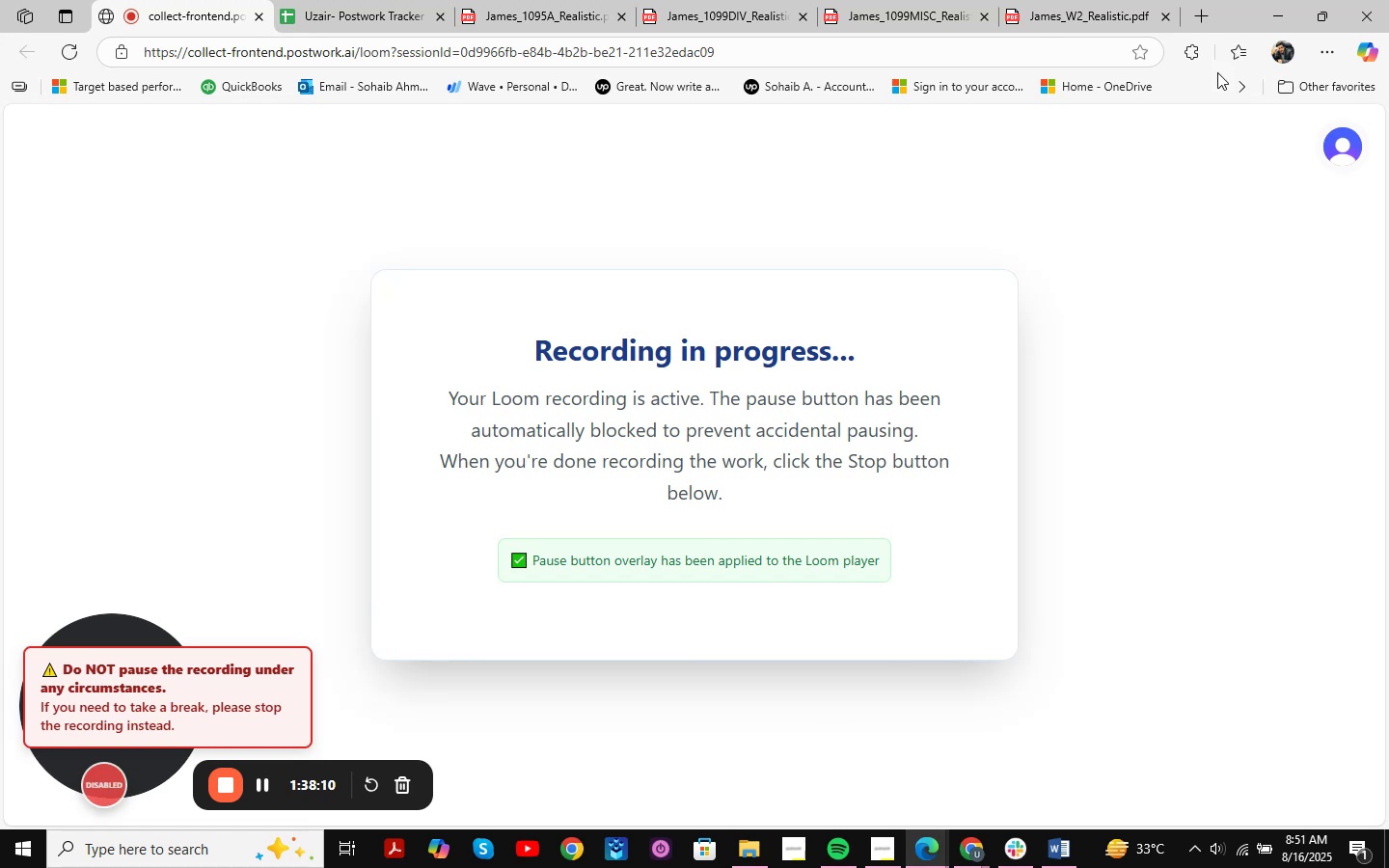 
left_click([1266, 1])
 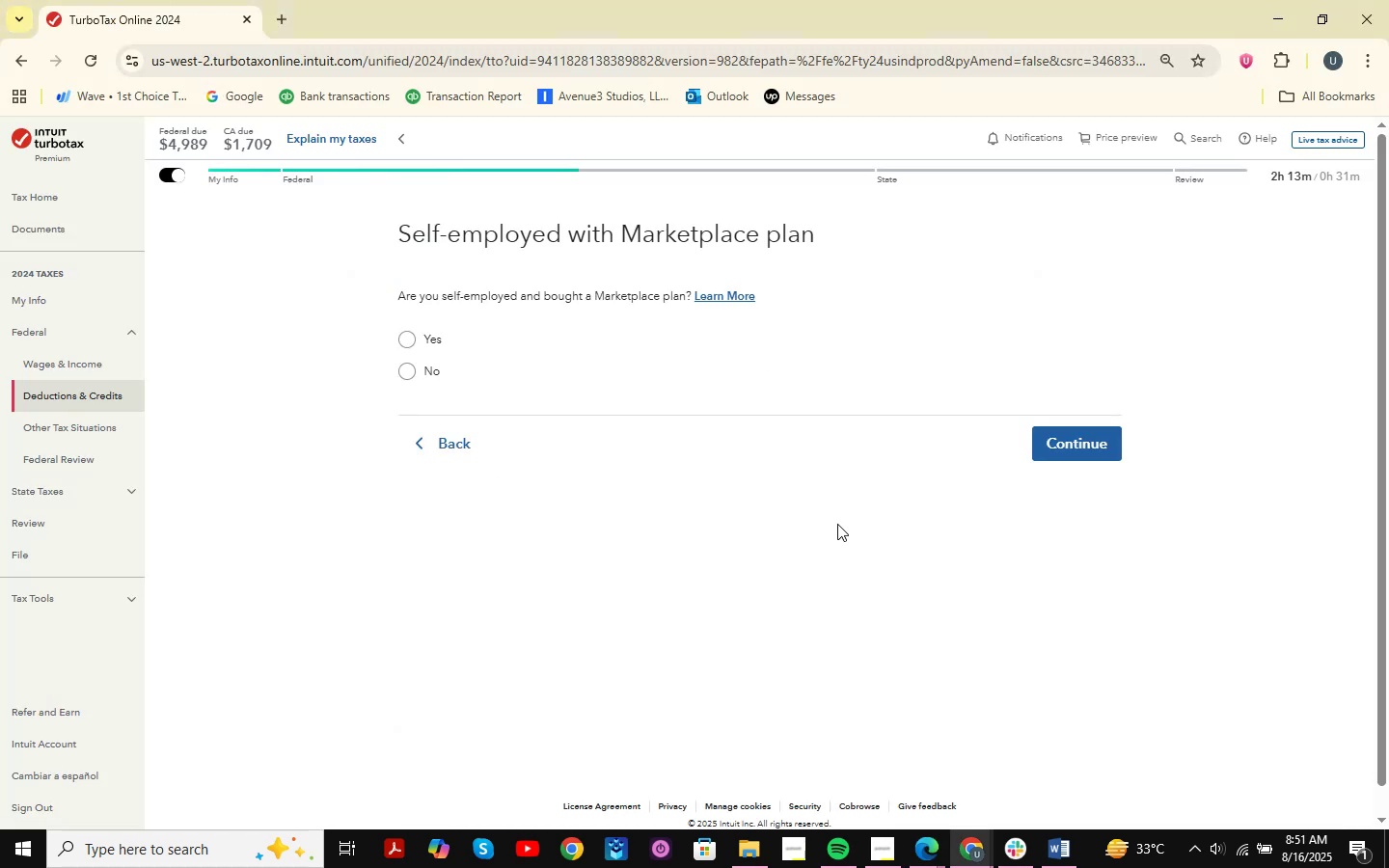 
key(Meta+MetaLeft)
 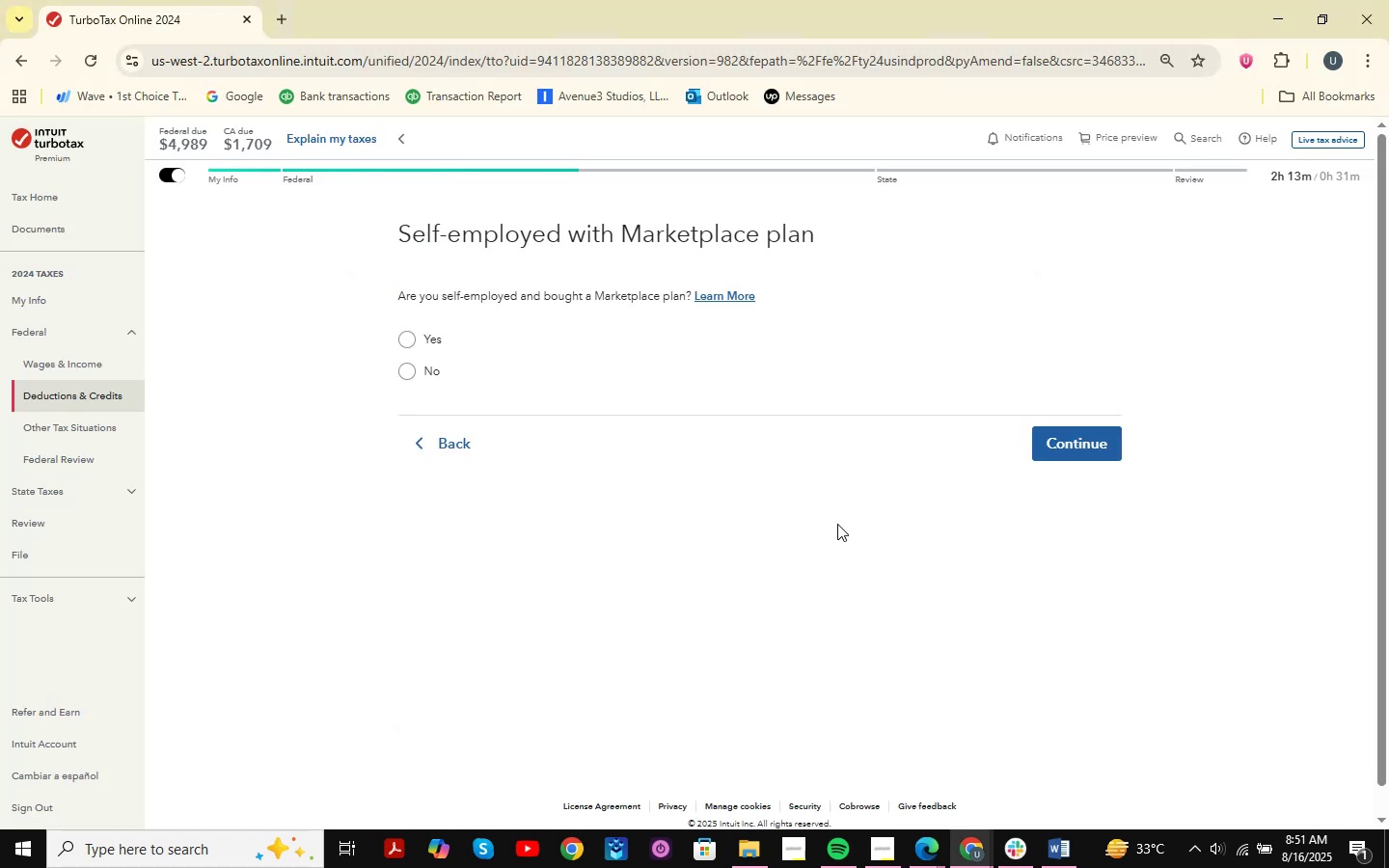 
key(Meta+Shift+ShiftLeft)
 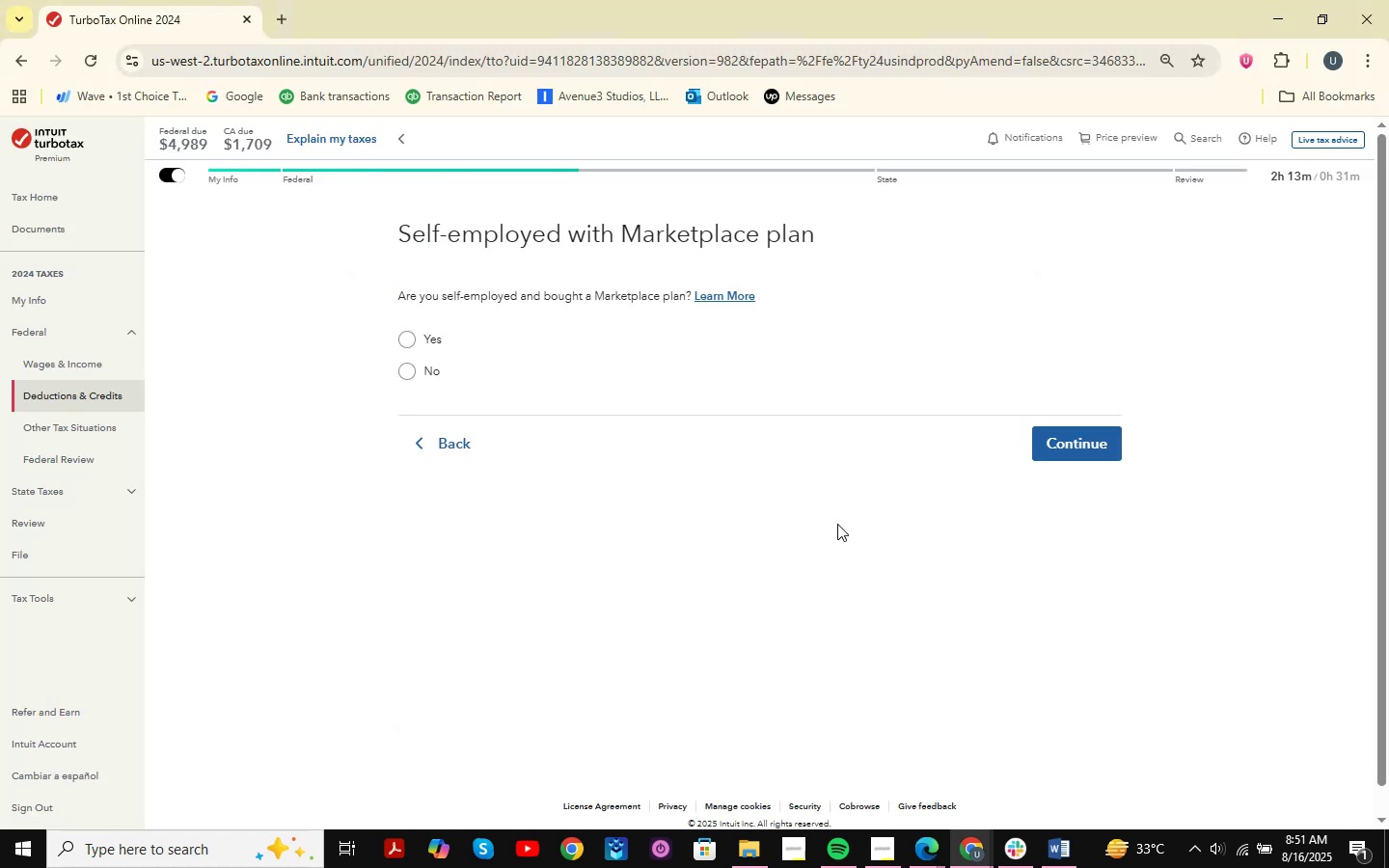 
key(Meta+Shift+S)
 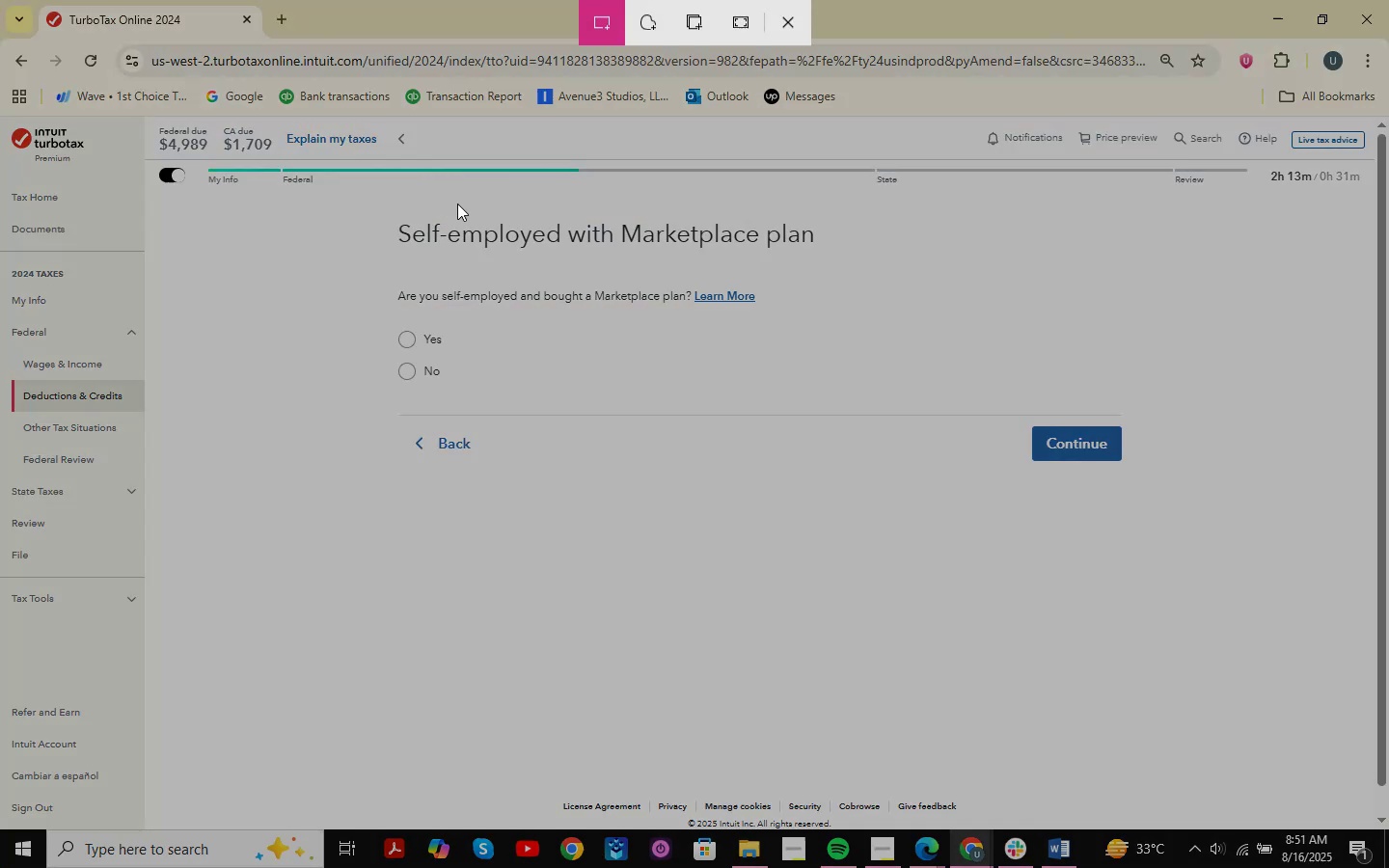 
left_click_drag(start_coordinate=[315, 202], to_coordinate=[1277, 532])
 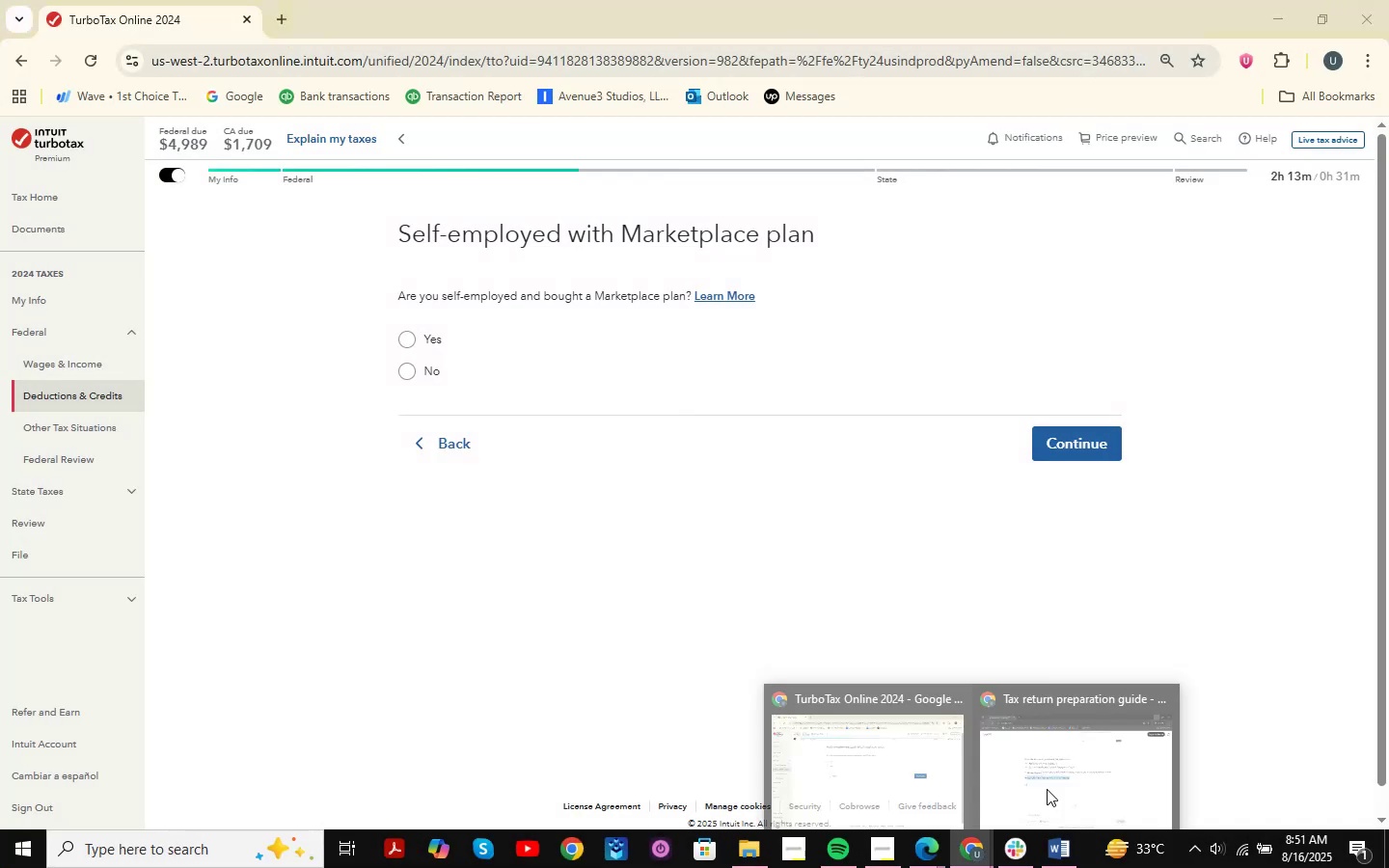 
double_click([1086, 763])
 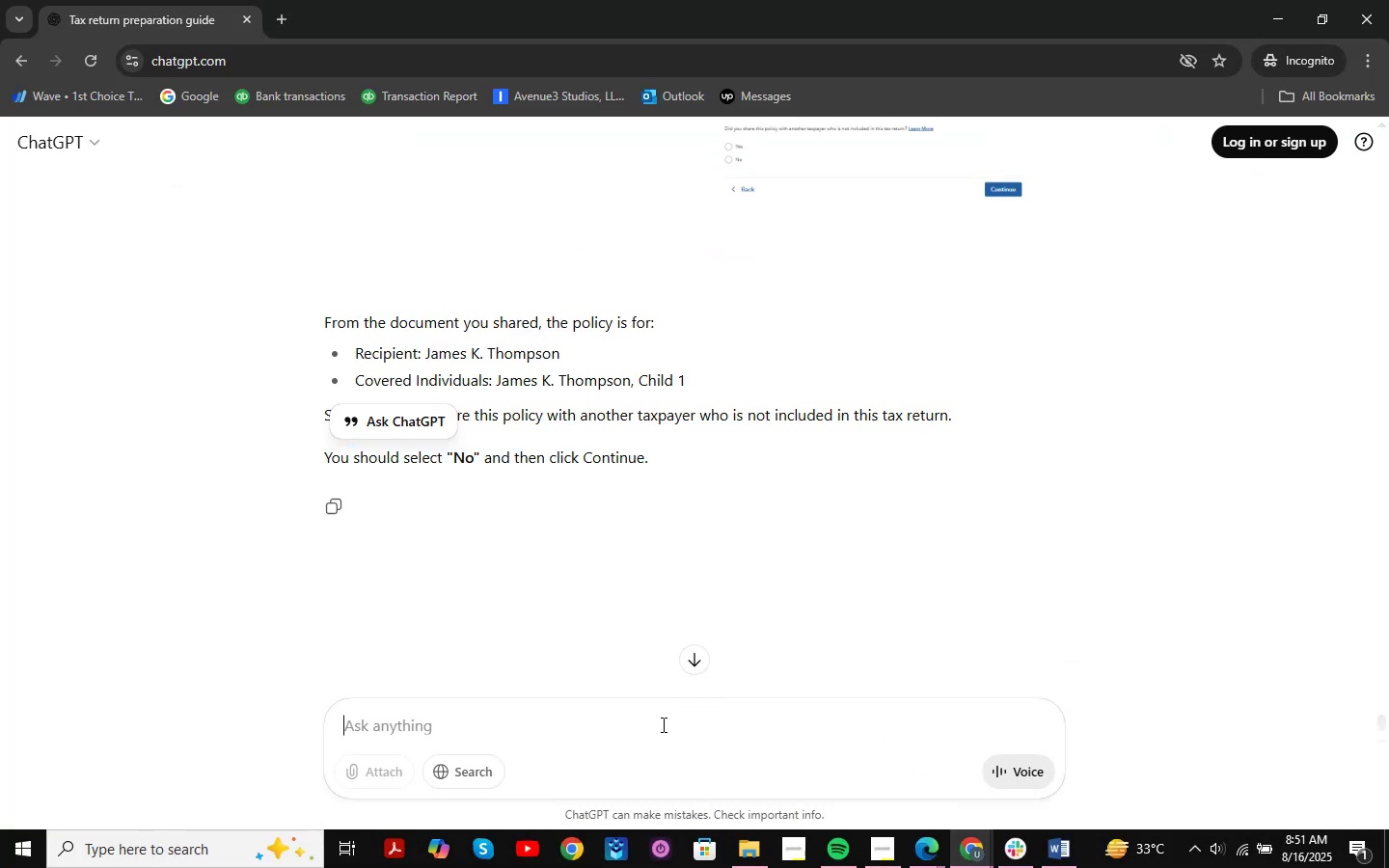 
key(Control+V)
 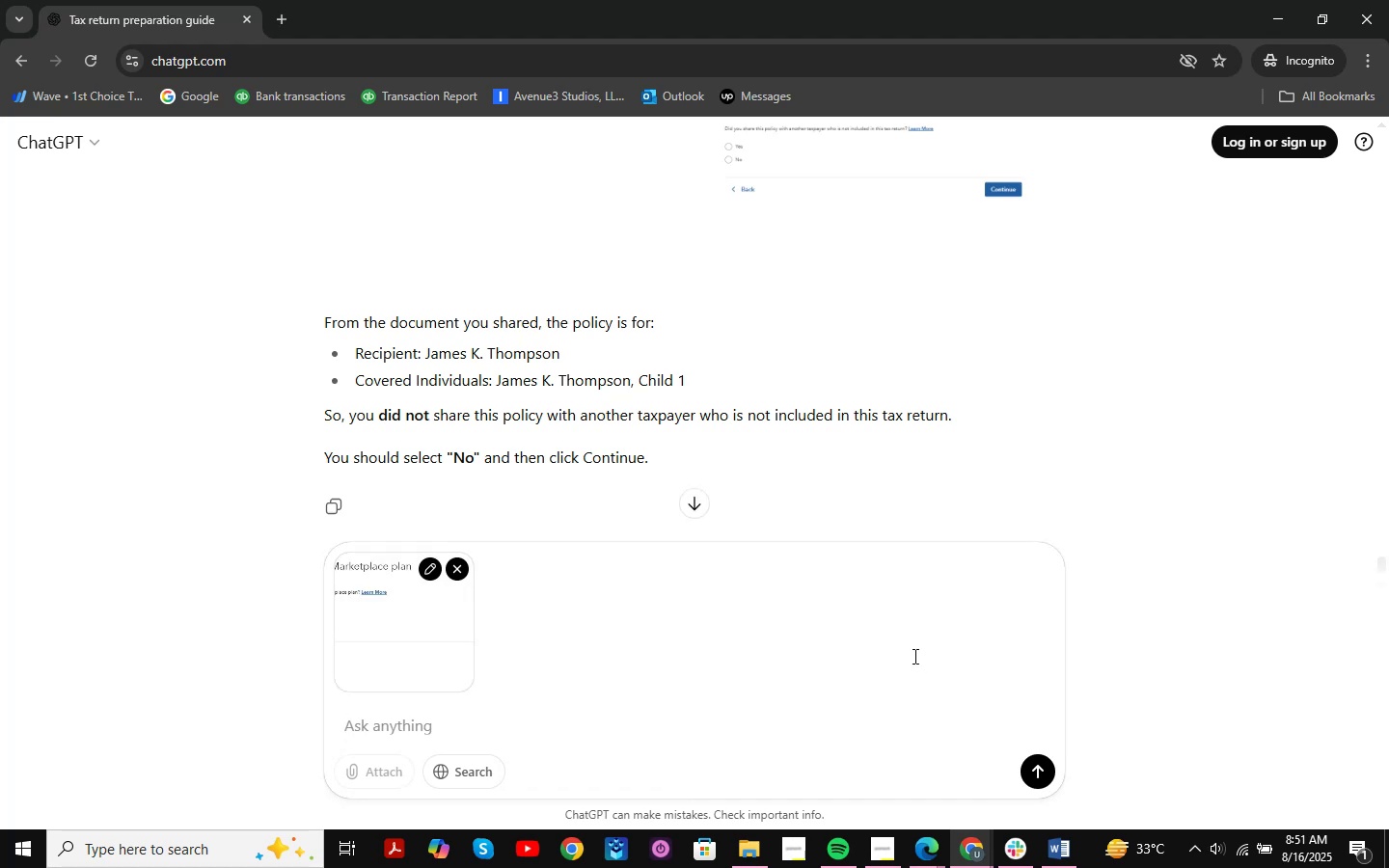 
key(NumpadEnter)
 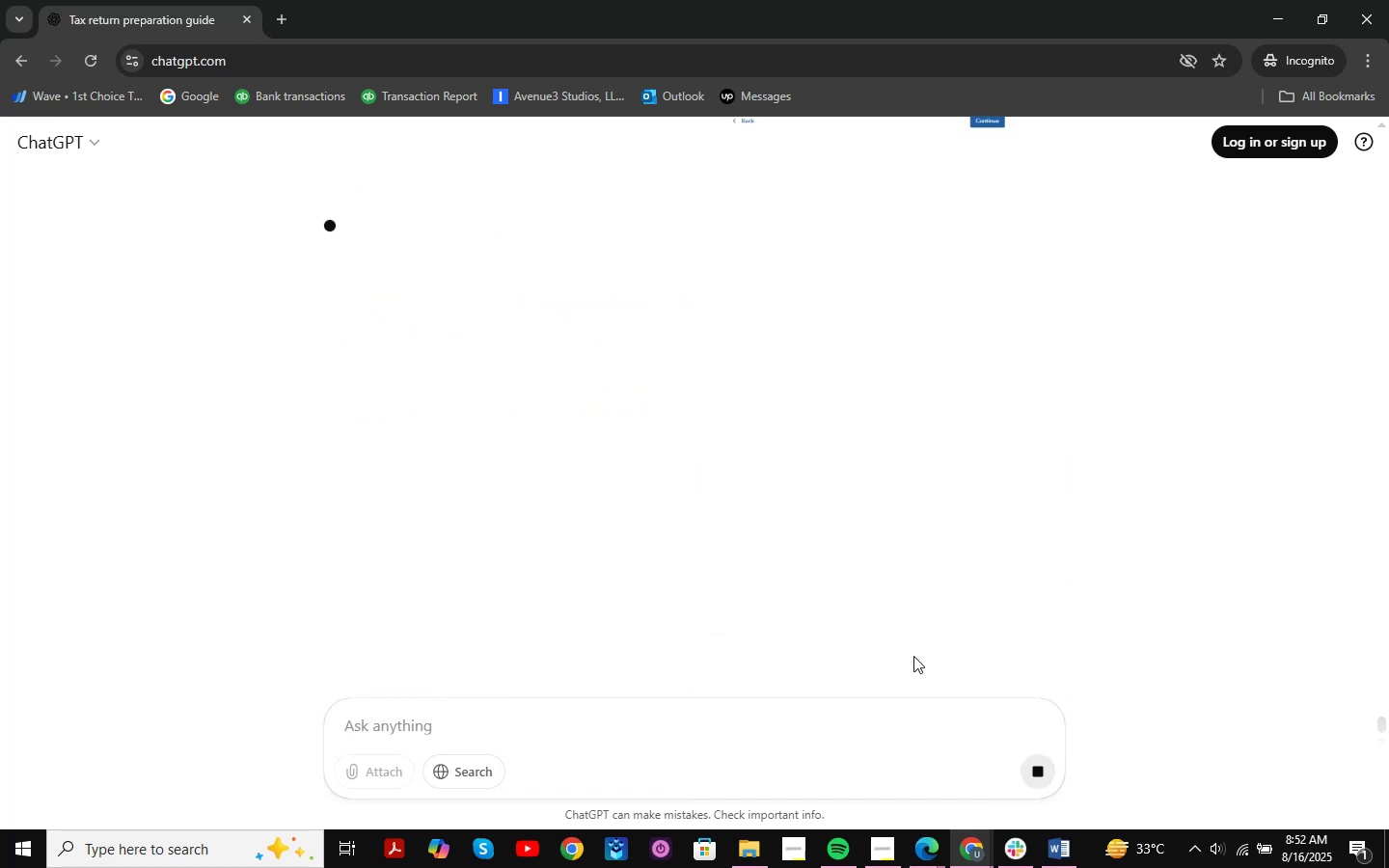 
mouse_move([945, 667])
 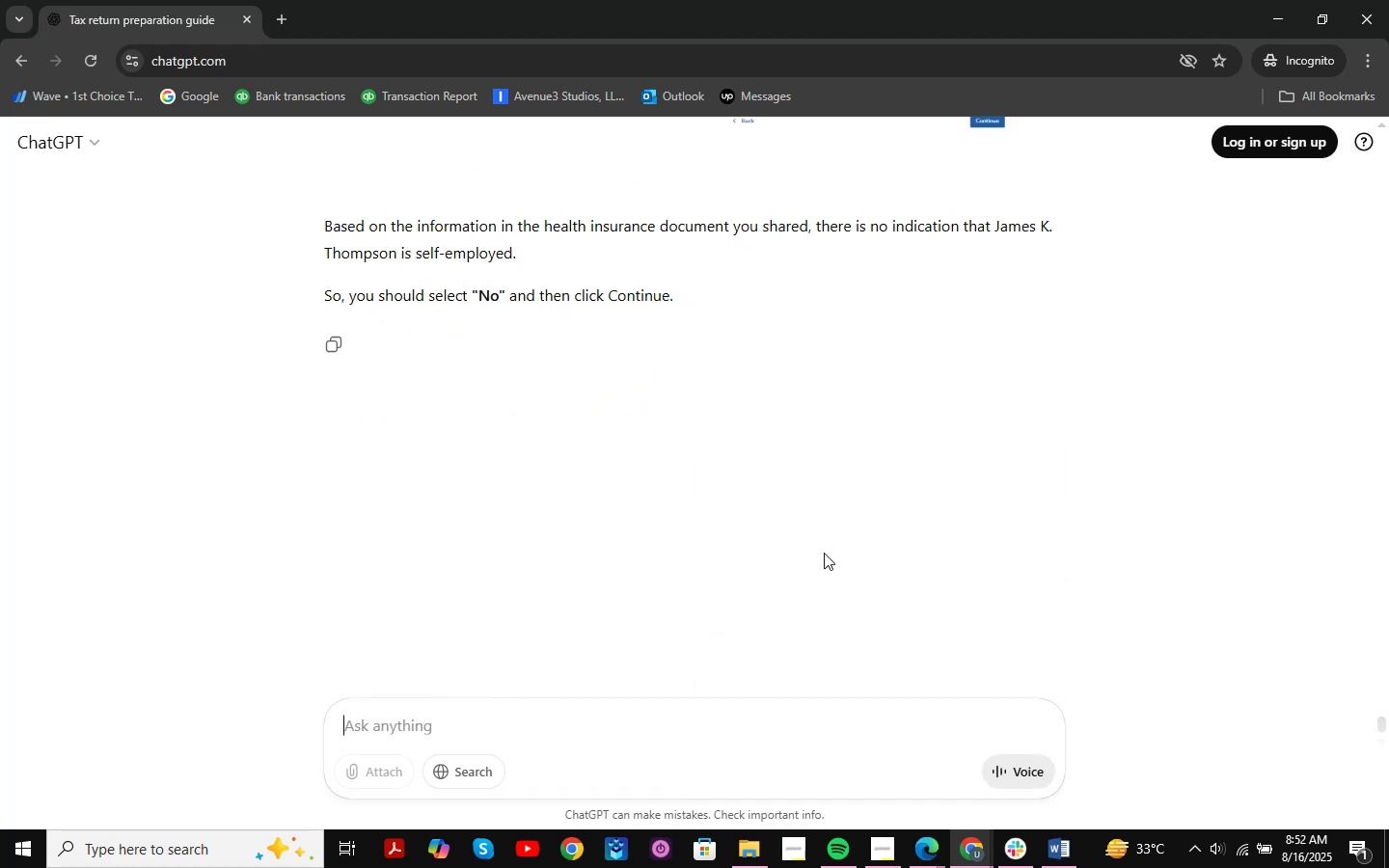 
scroll: coordinate [833, 504], scroll_direction: up, amount: 2.0
 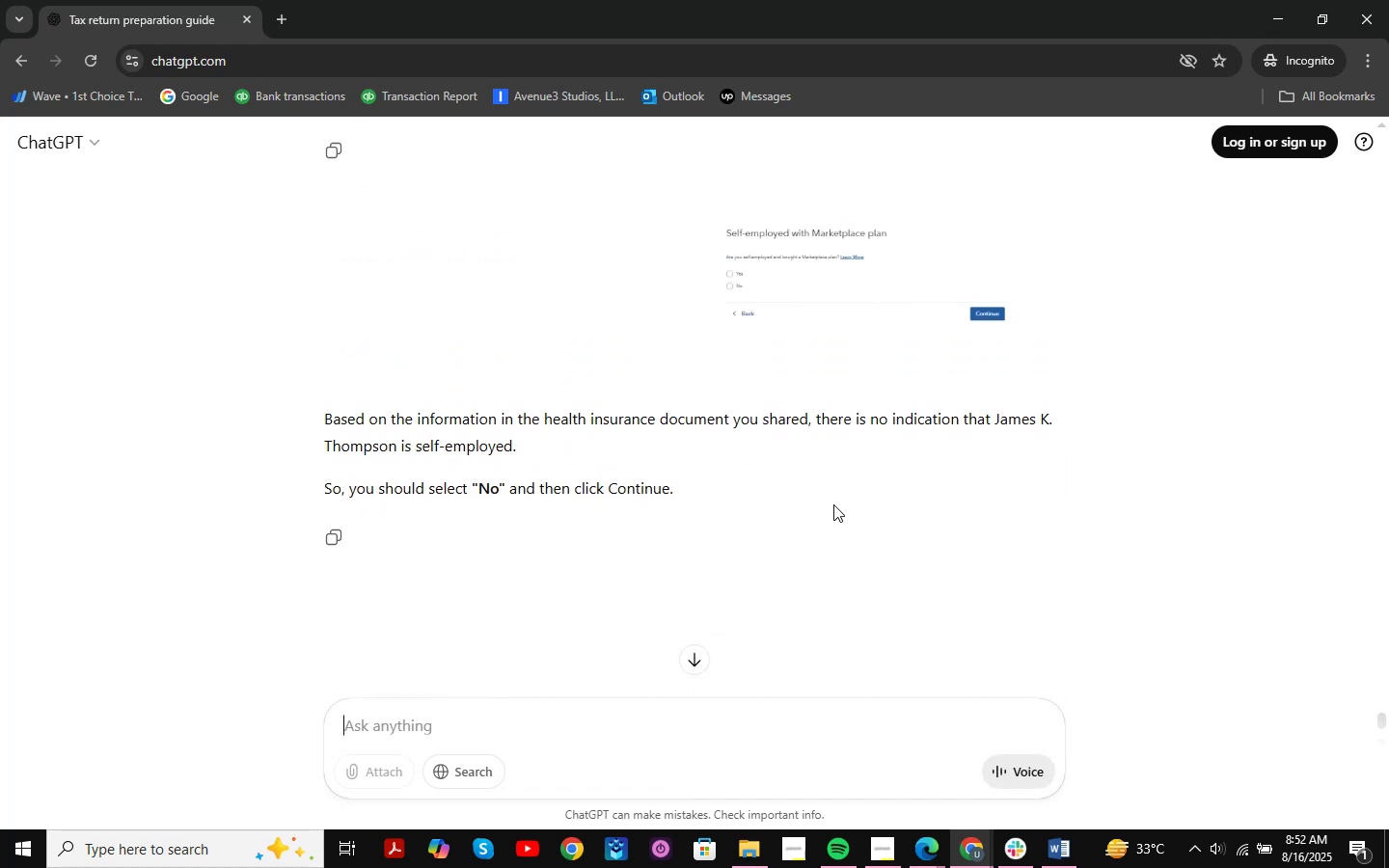 
scroll: coordinate [876, 481], scroll_direction: down, amount: 4.0
 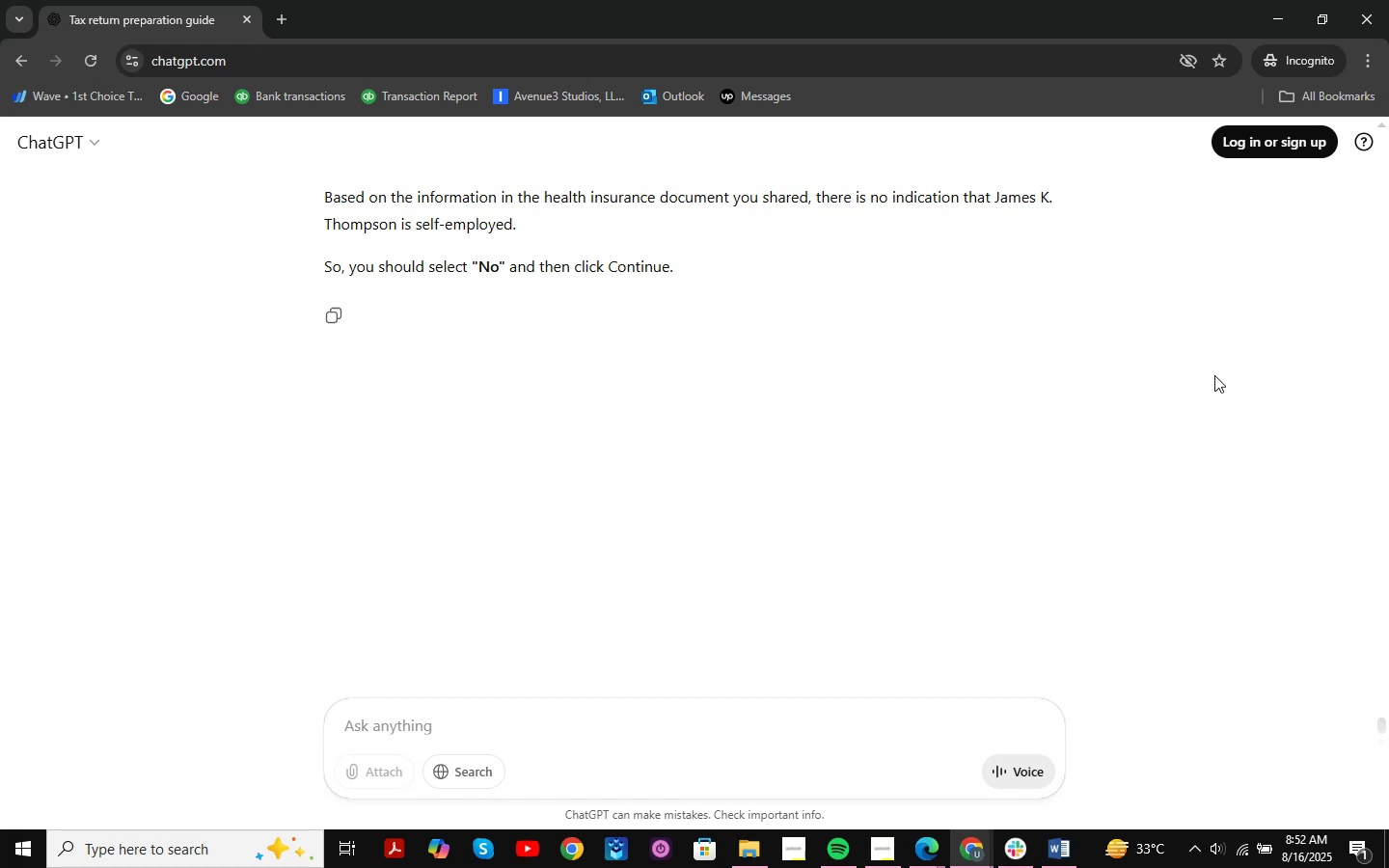 
wait(15.11)
 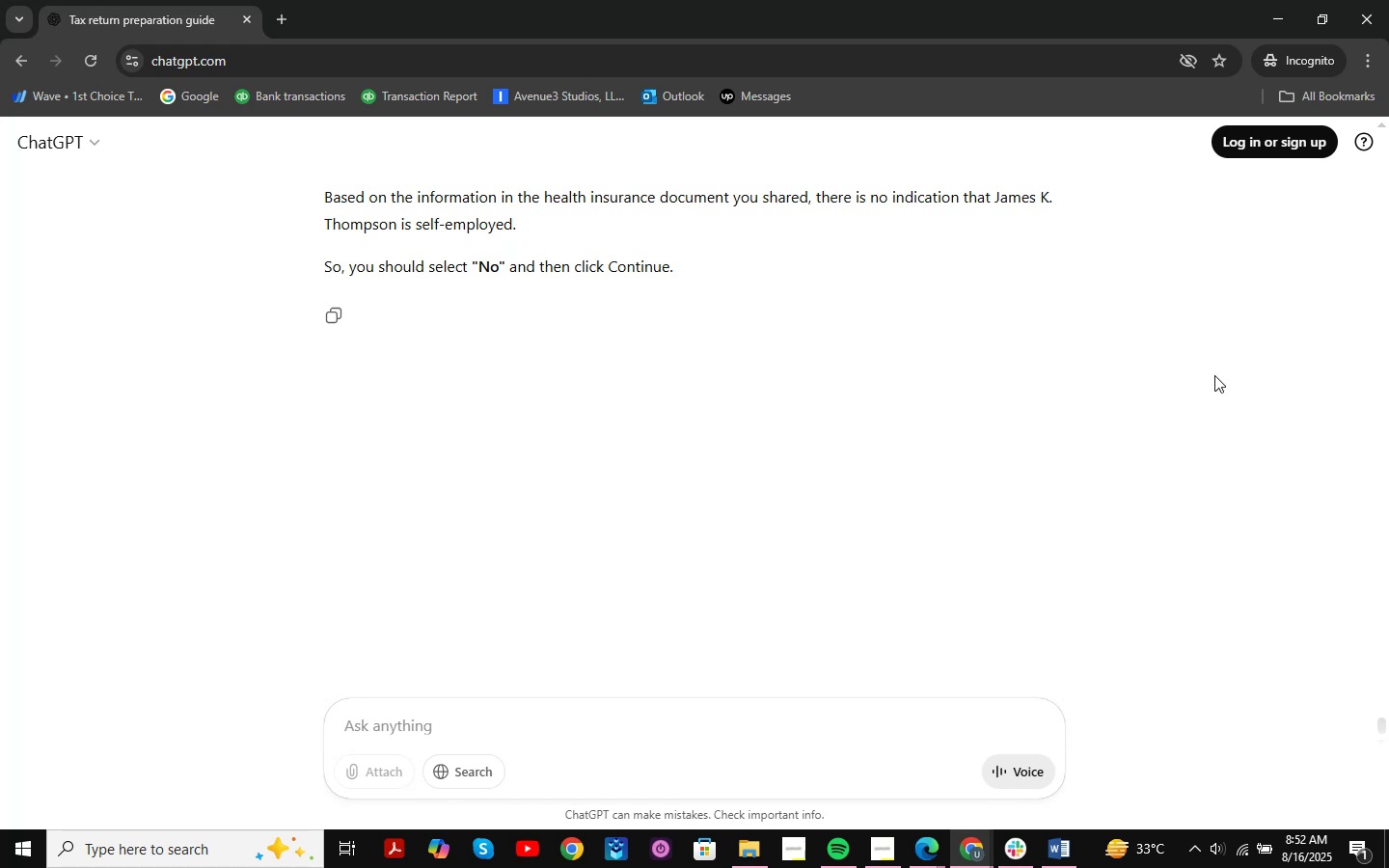 
scroll: coordinate [860, 520], scroll_direction: up, amount: 2.0
 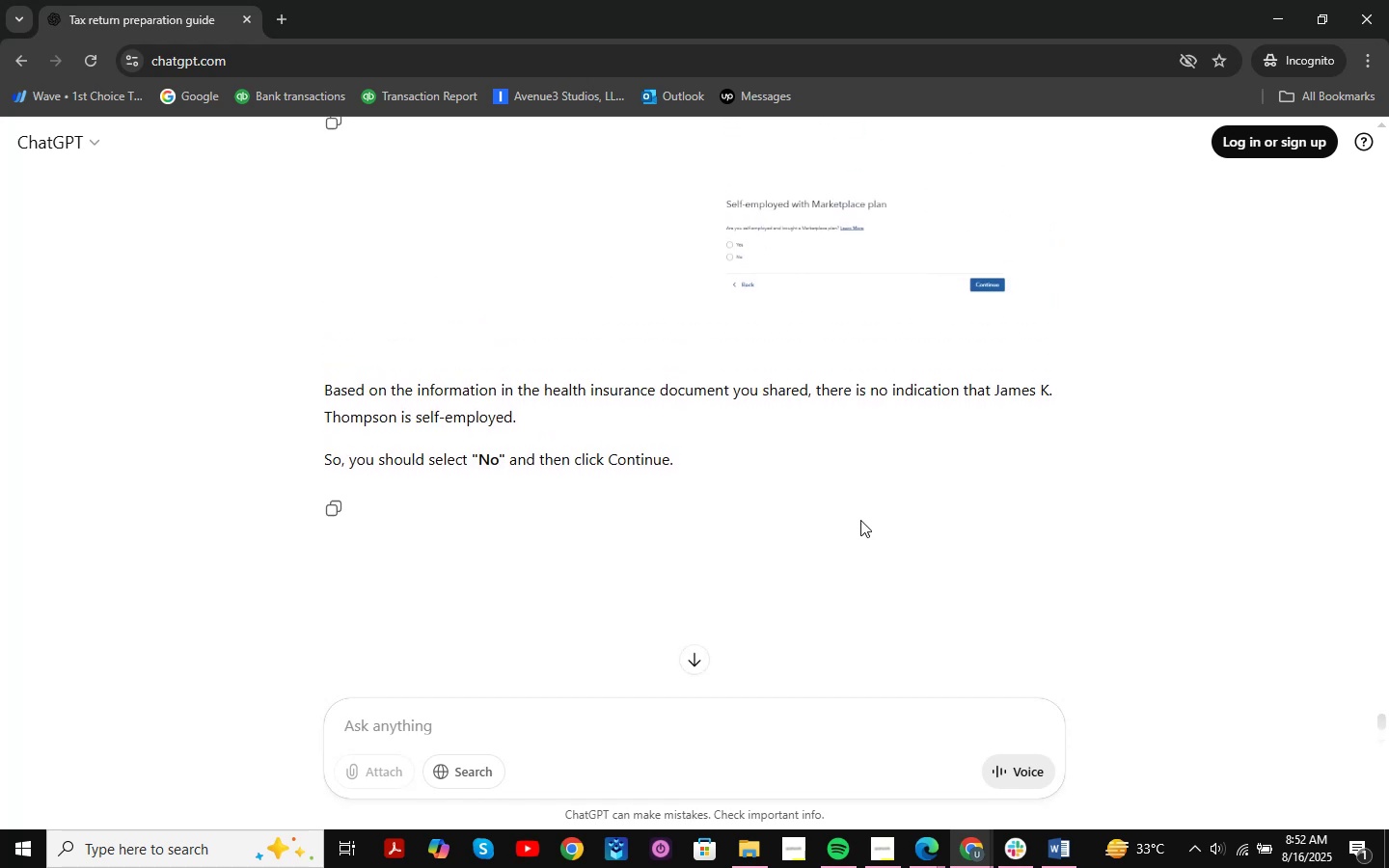 
scroll: coordinate [860, 520], scroll_direction: down, amount: 2.0
 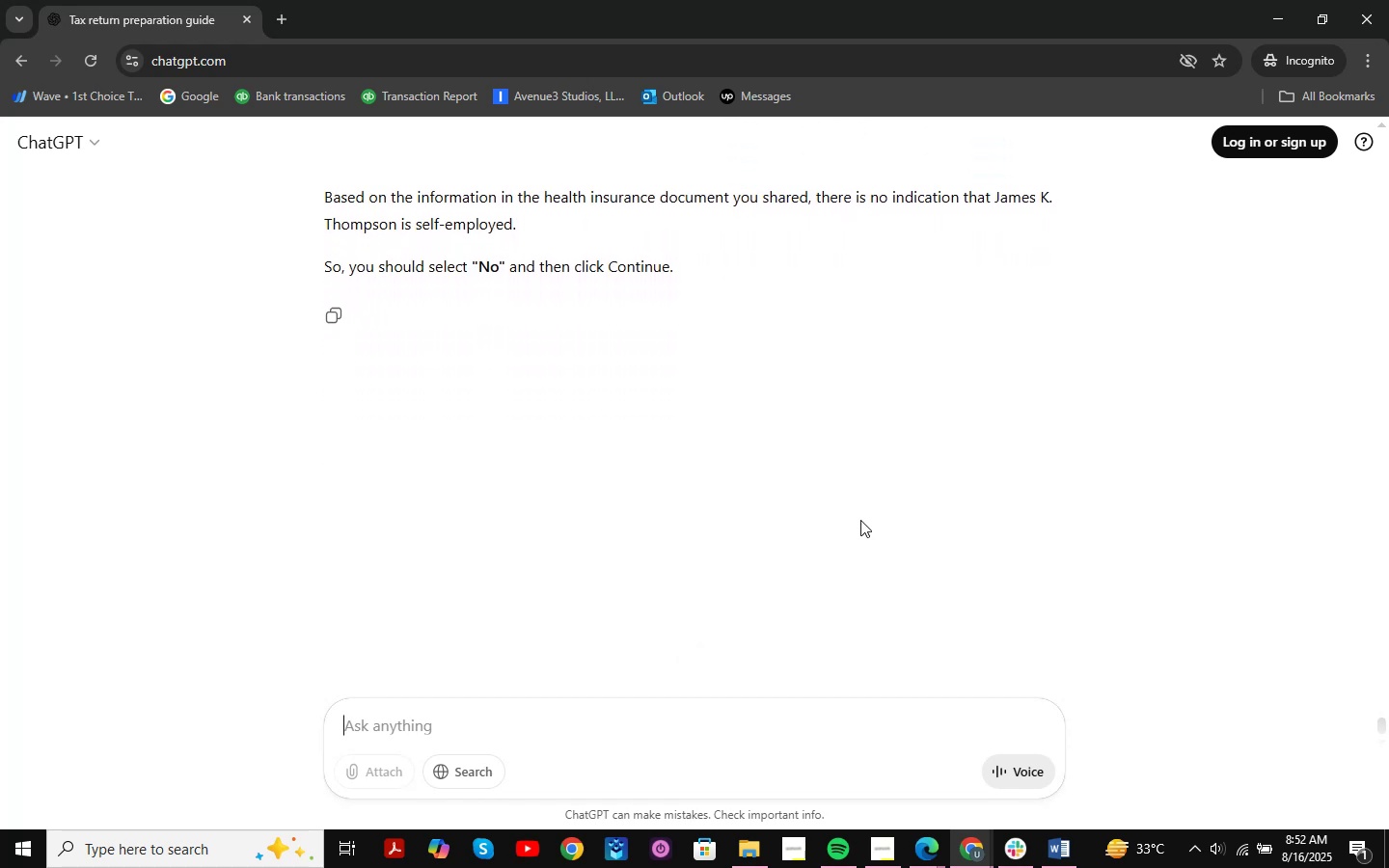 
scroll: coordinate [860, 520], scroll_direction: up, amount: 1.0
 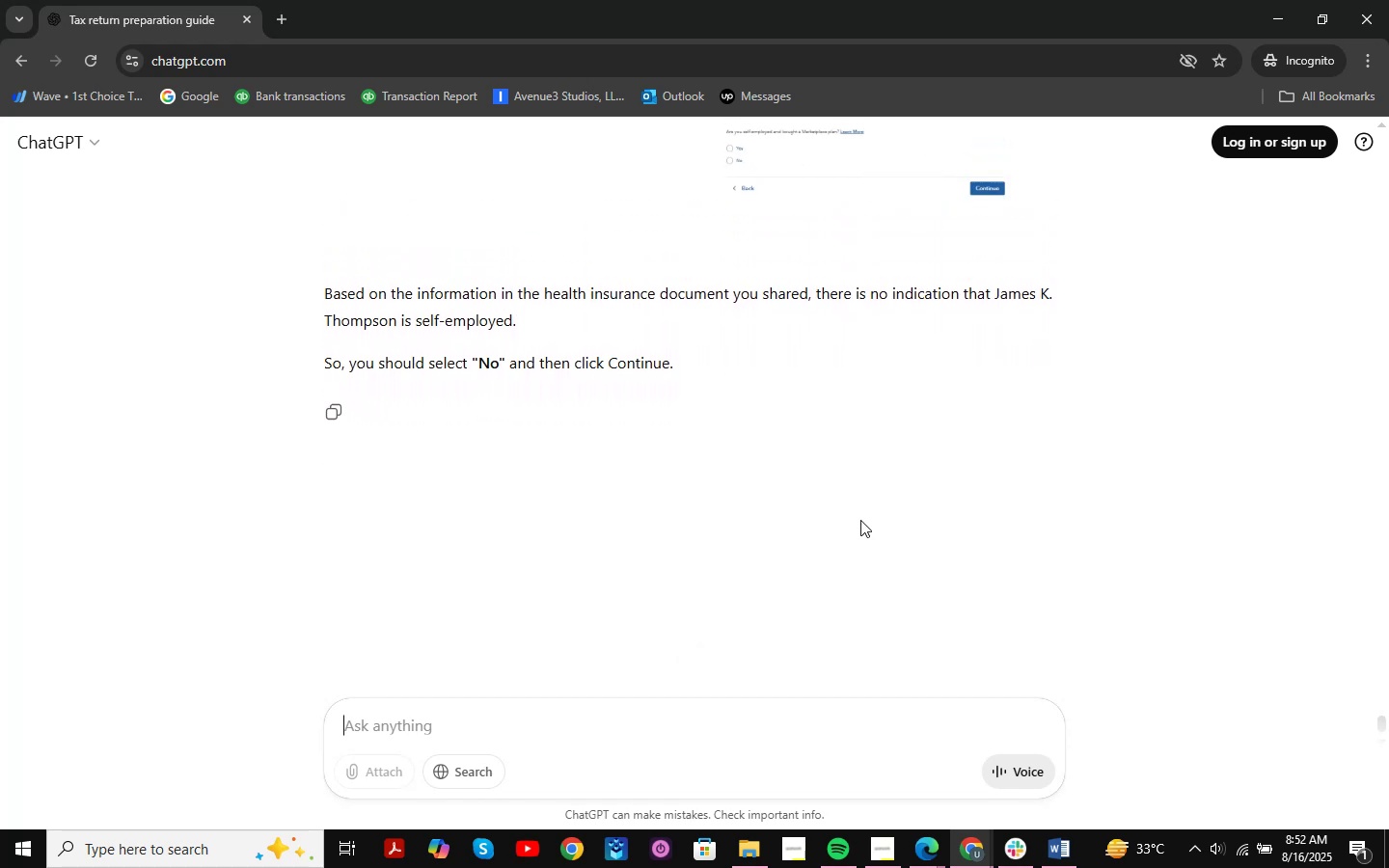 
scroll: coordinate [860, 520], scroll_direction: down, amount: 1.0
 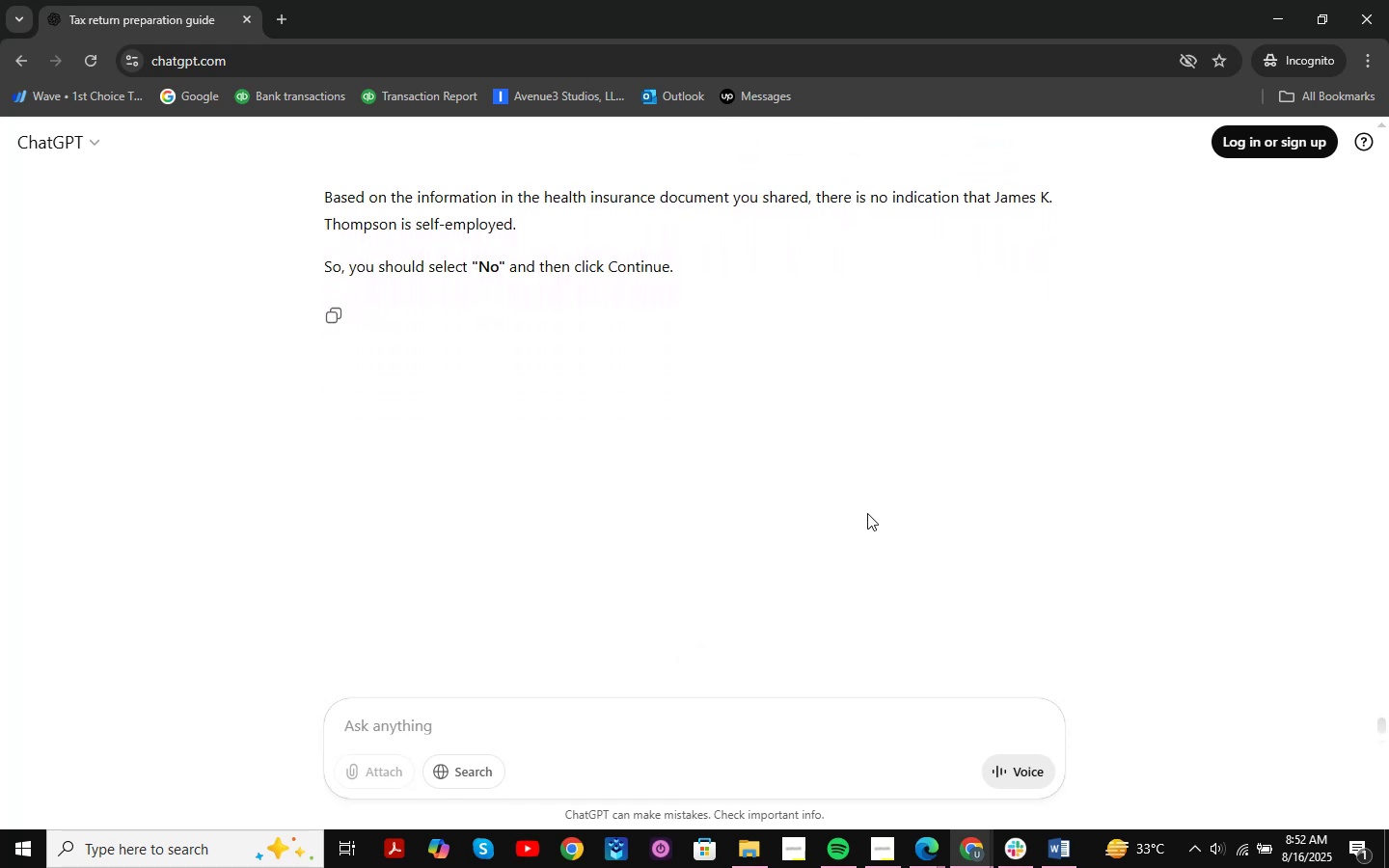 
scroll: coordinate [824, 441], scroll_direction: up, amount: 2.0
 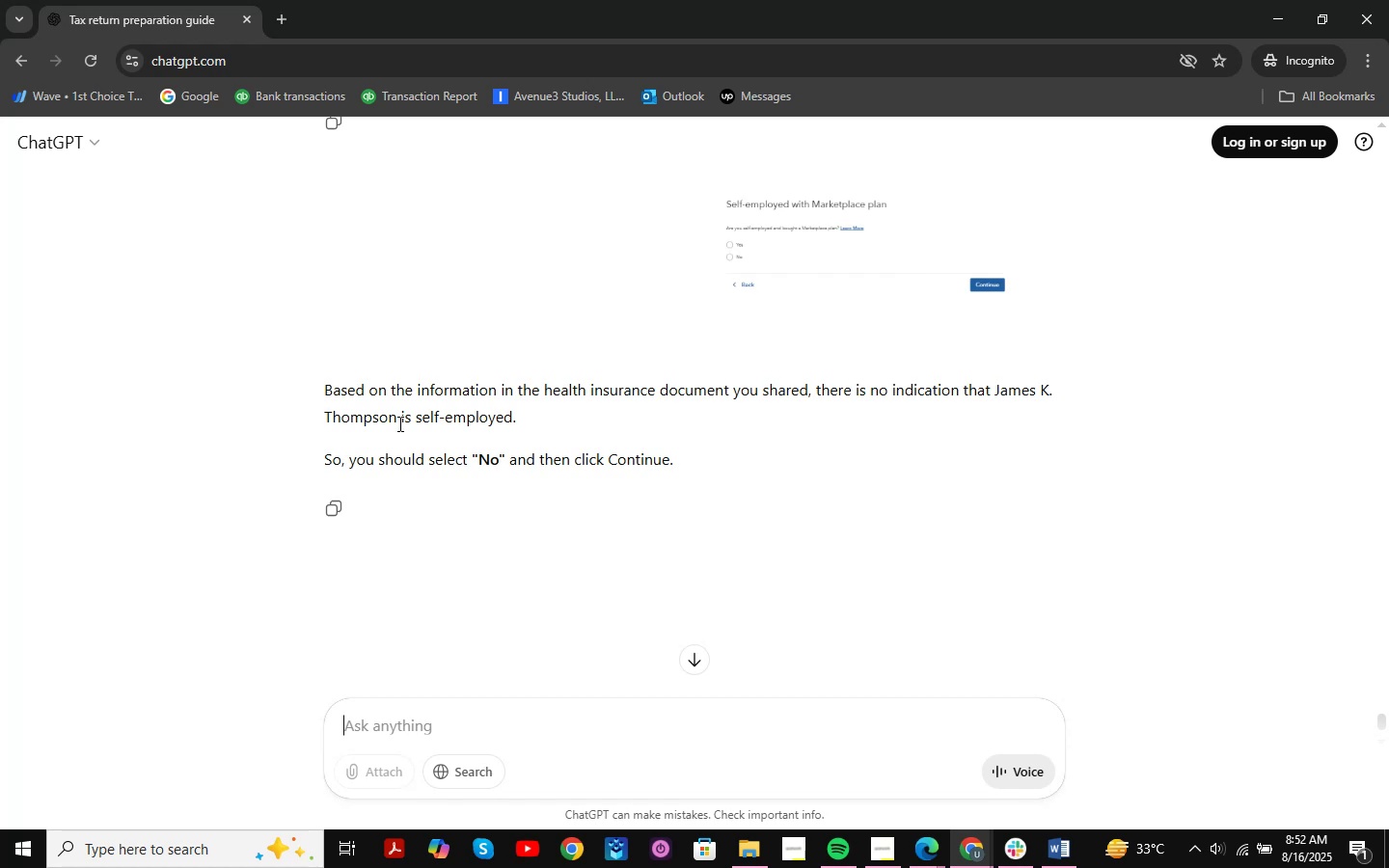 
left_click_drag(start_coordinate=[329, 413], to_coordinate=[601, 439])
 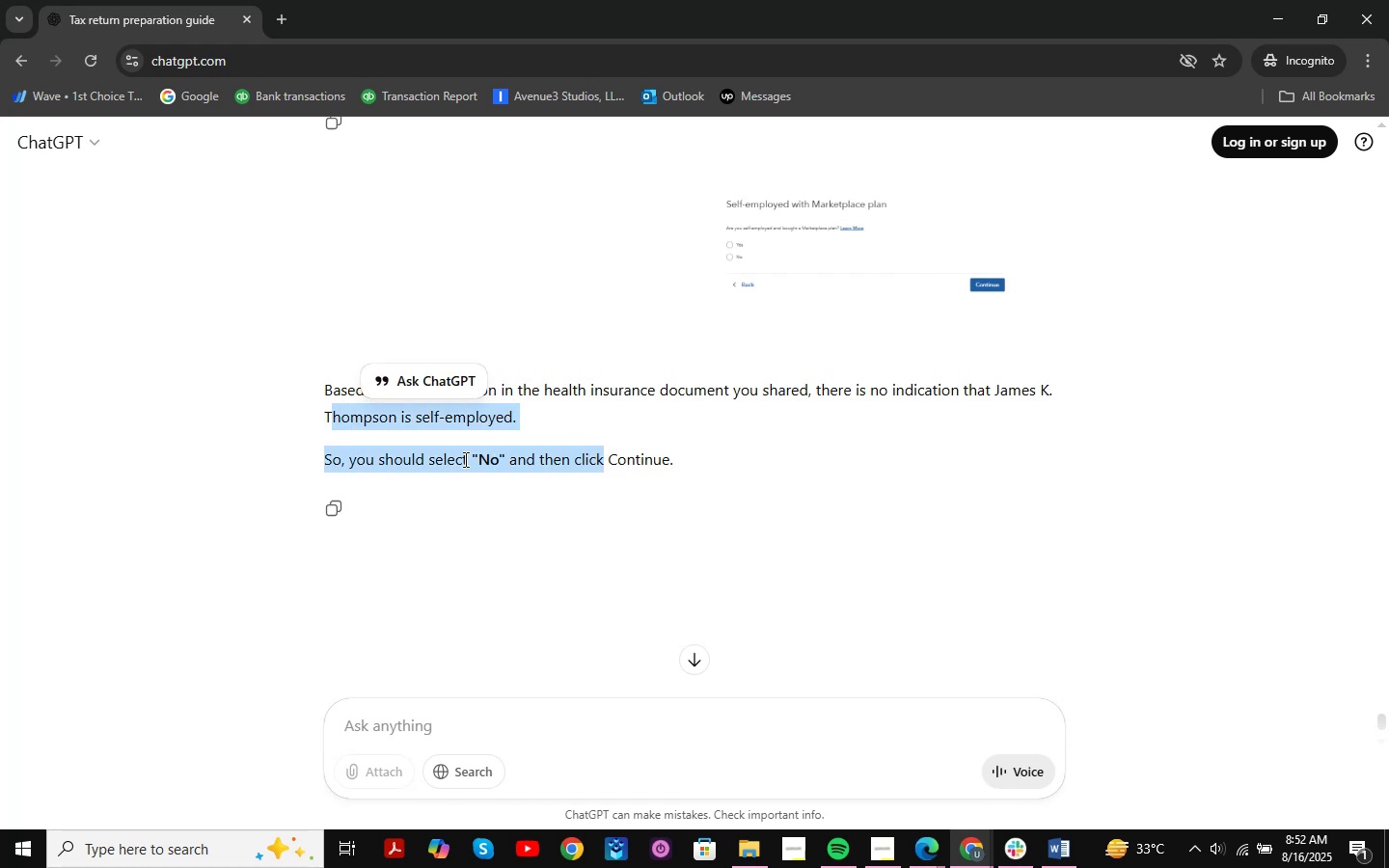 
left_click([769, 458])
 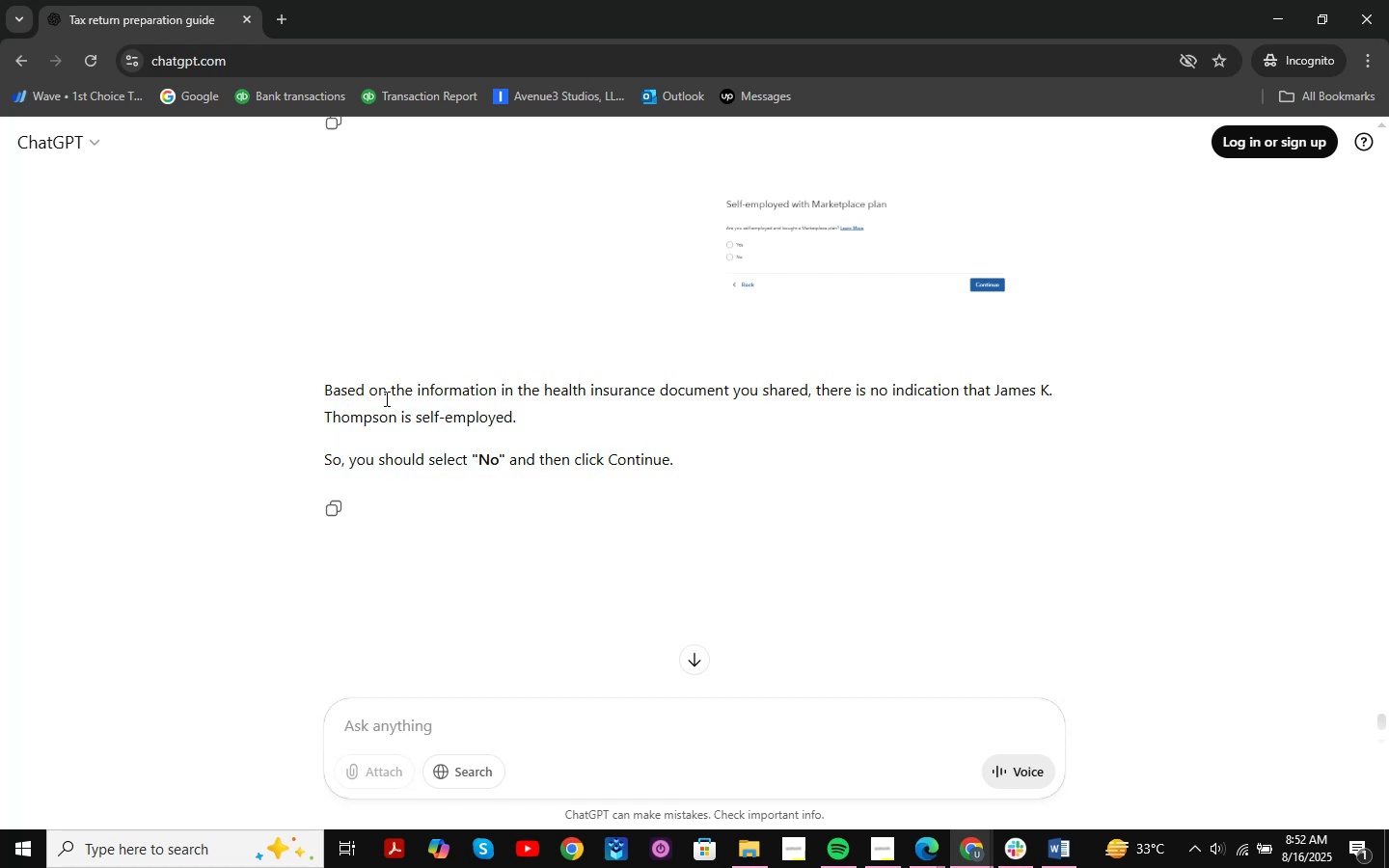 
left_click_drag(start_coordinate=[350, 393], to_coordinate=[1174, 391])
 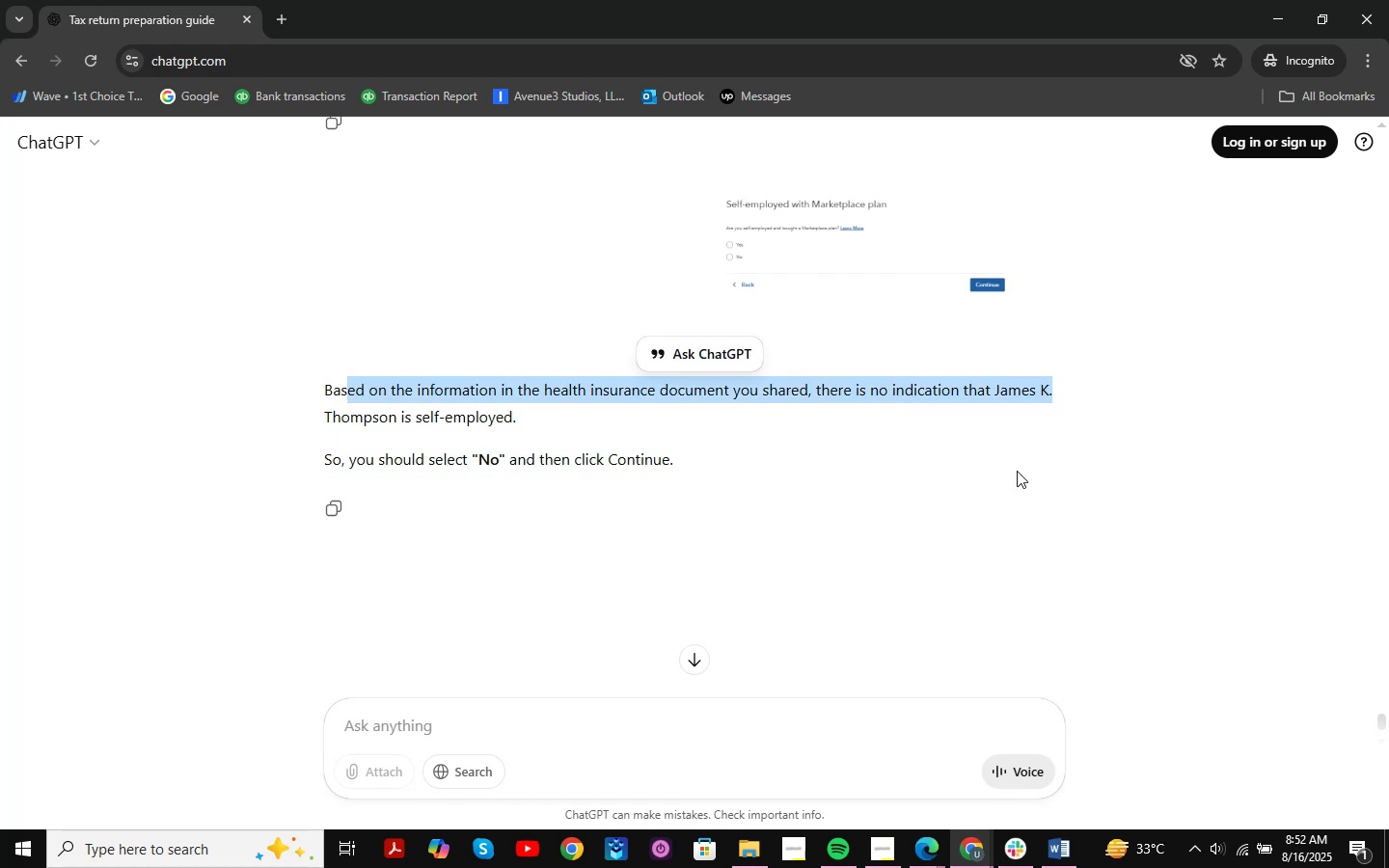 
left_click([1014, 472])
 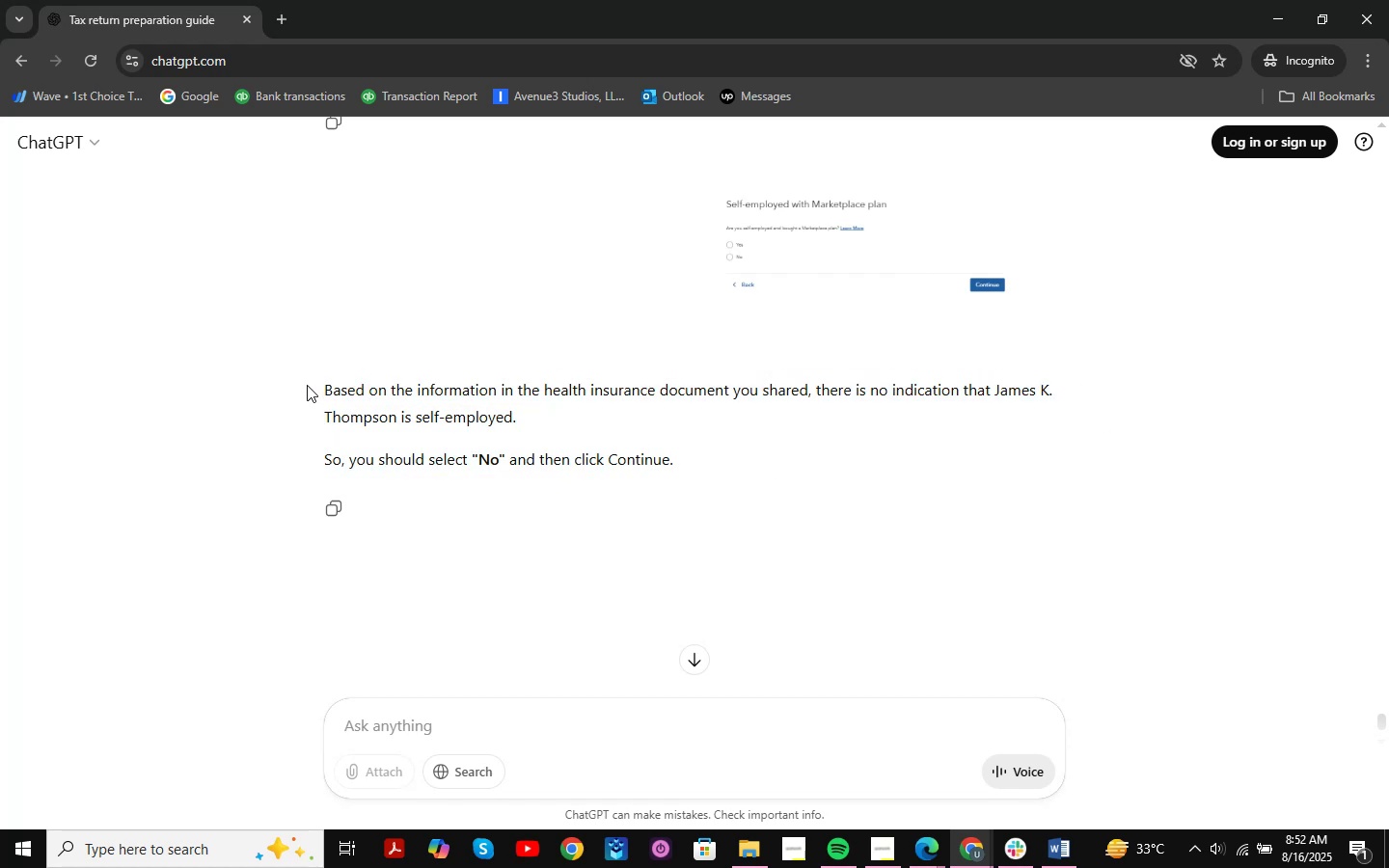 
left_click_drag(start_coordinate=[312, 384], to_coordinate=[1065, 393])
 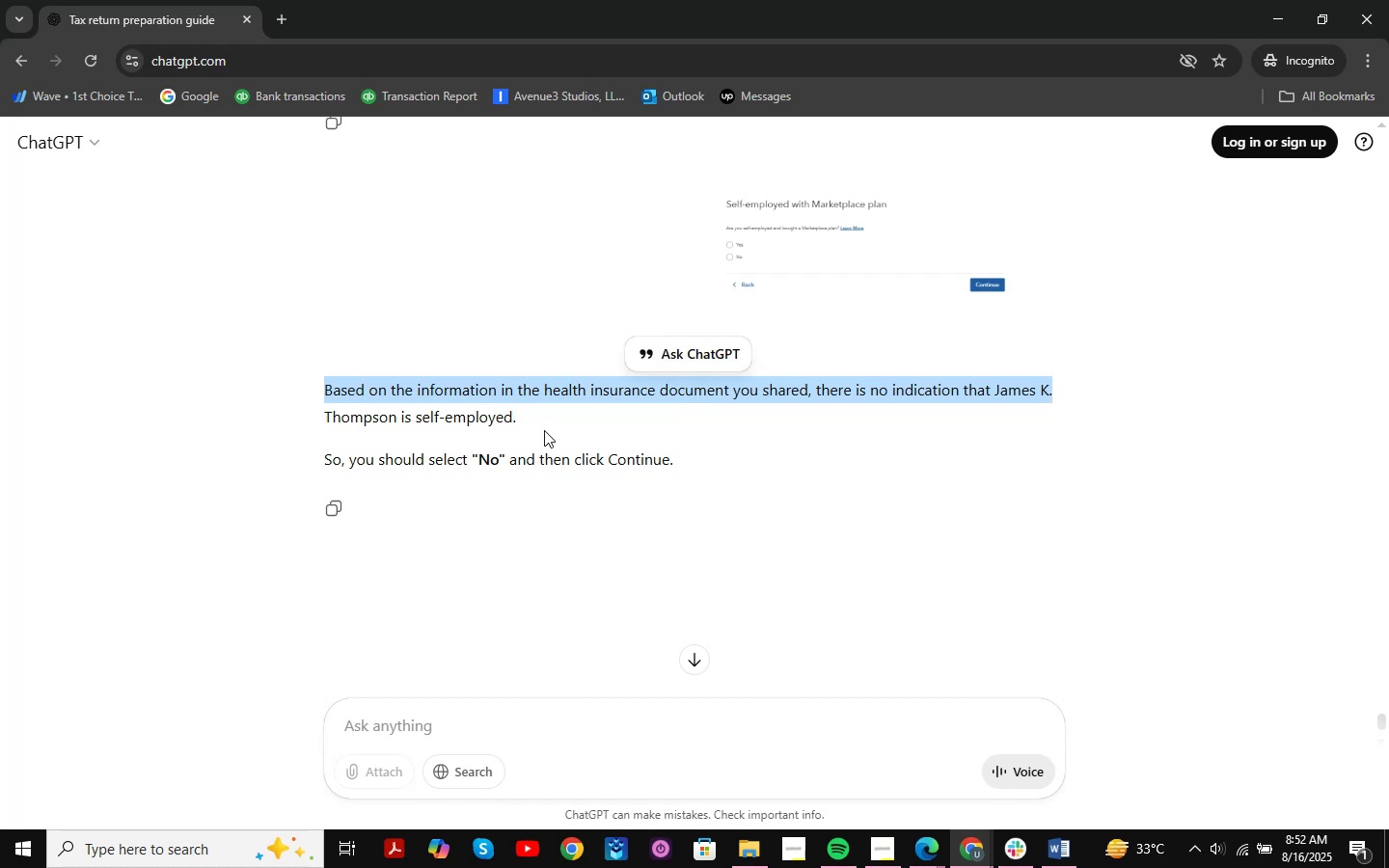 
wait(6.27)
 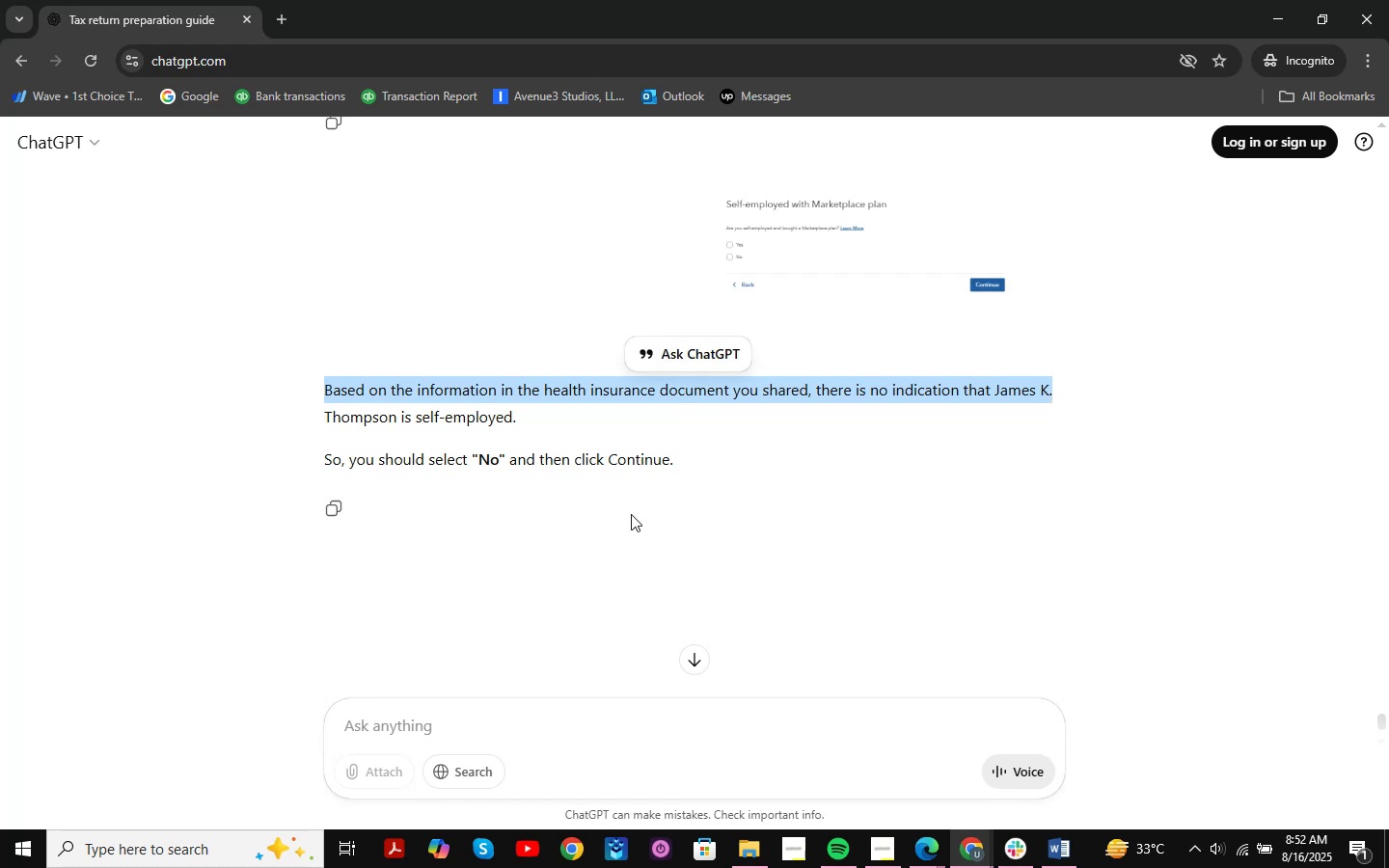 
left_click([544, 430])
 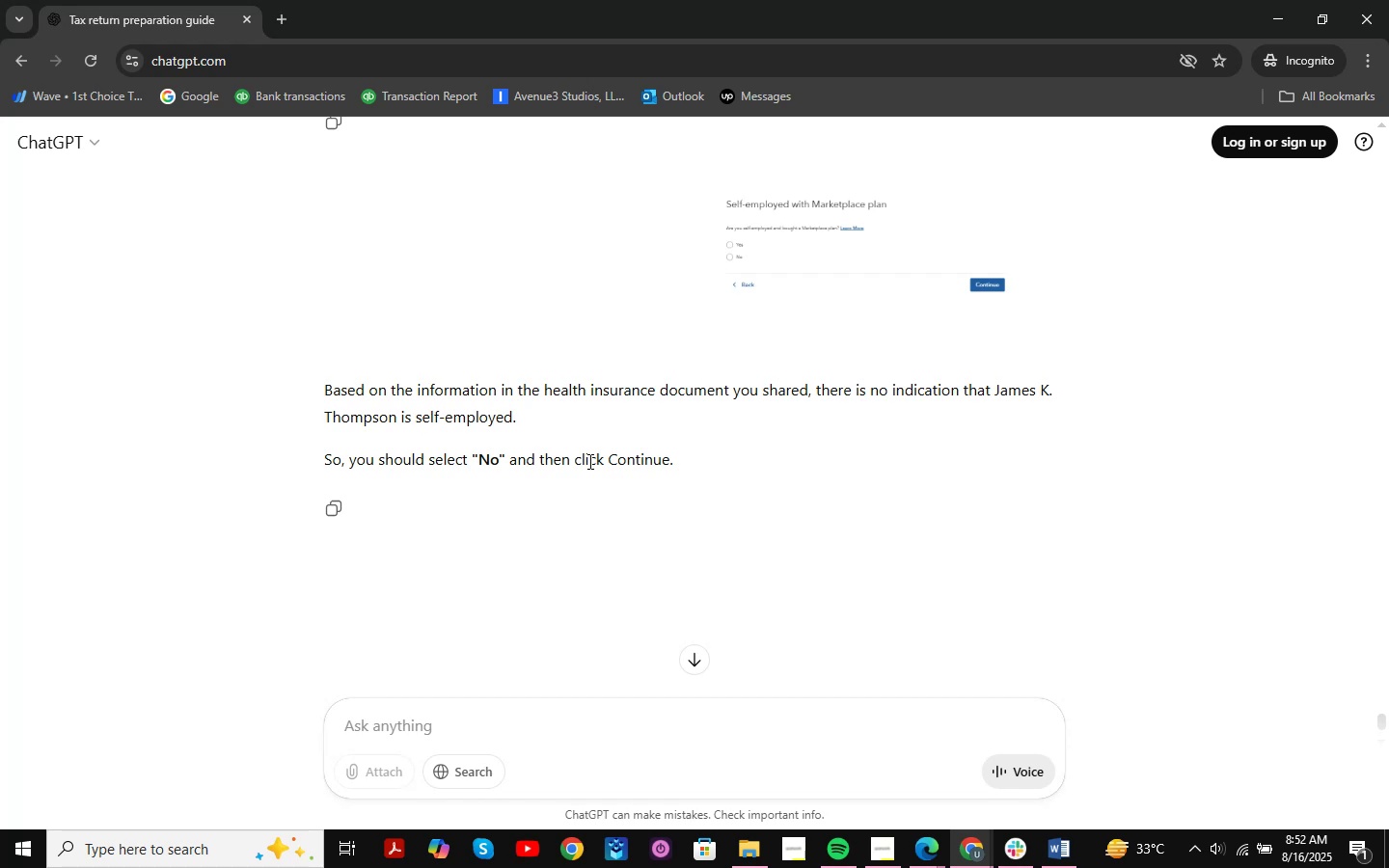 
wait(7.88)
 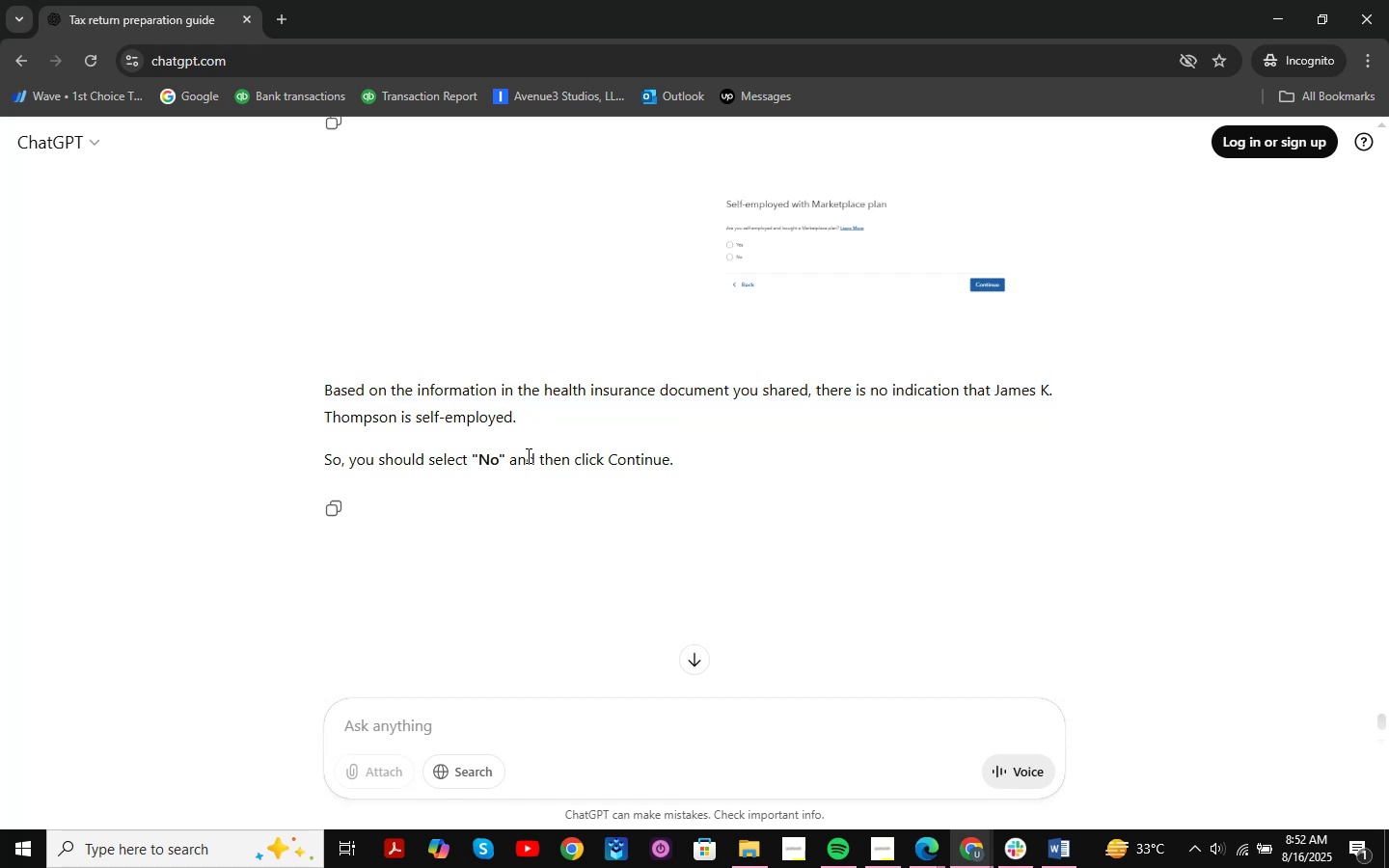 
left_click_drag(start_coordinate=[321, 392], to_coordinate=[1071, 395])
 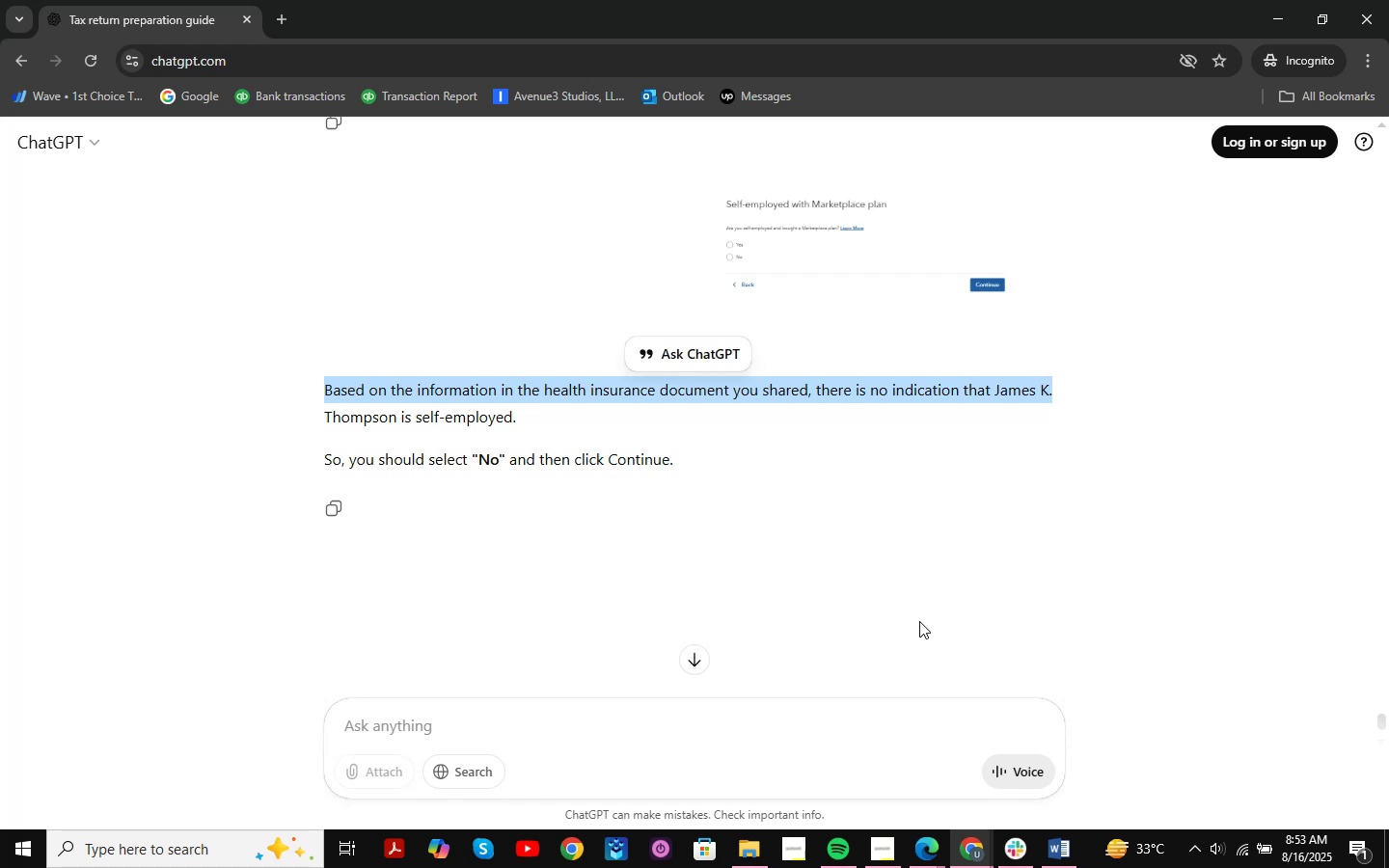 
wait(5.87)
 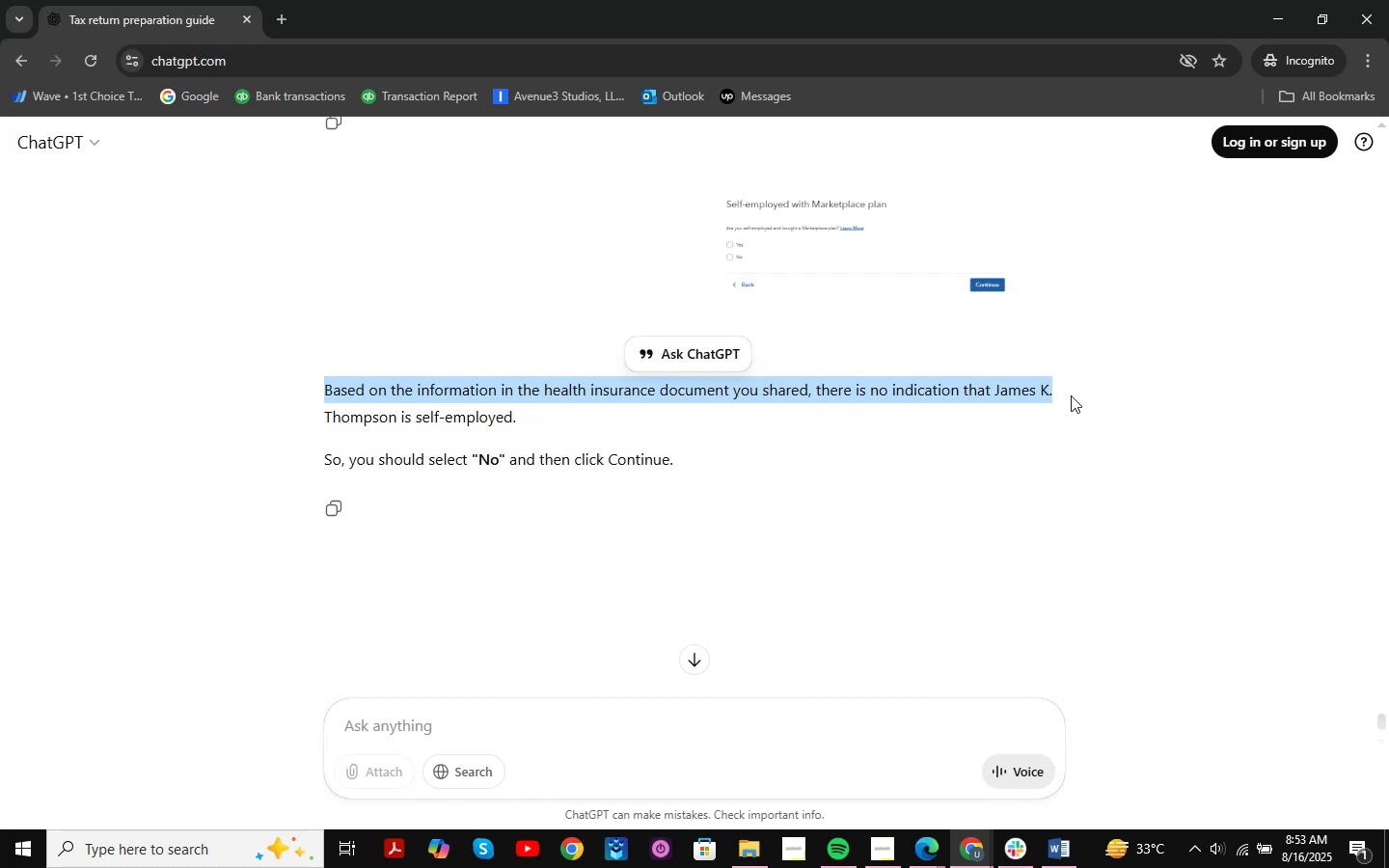 
left_click_drag(start_coordinate=[324, 410], to_coordinate=[567, 426])
 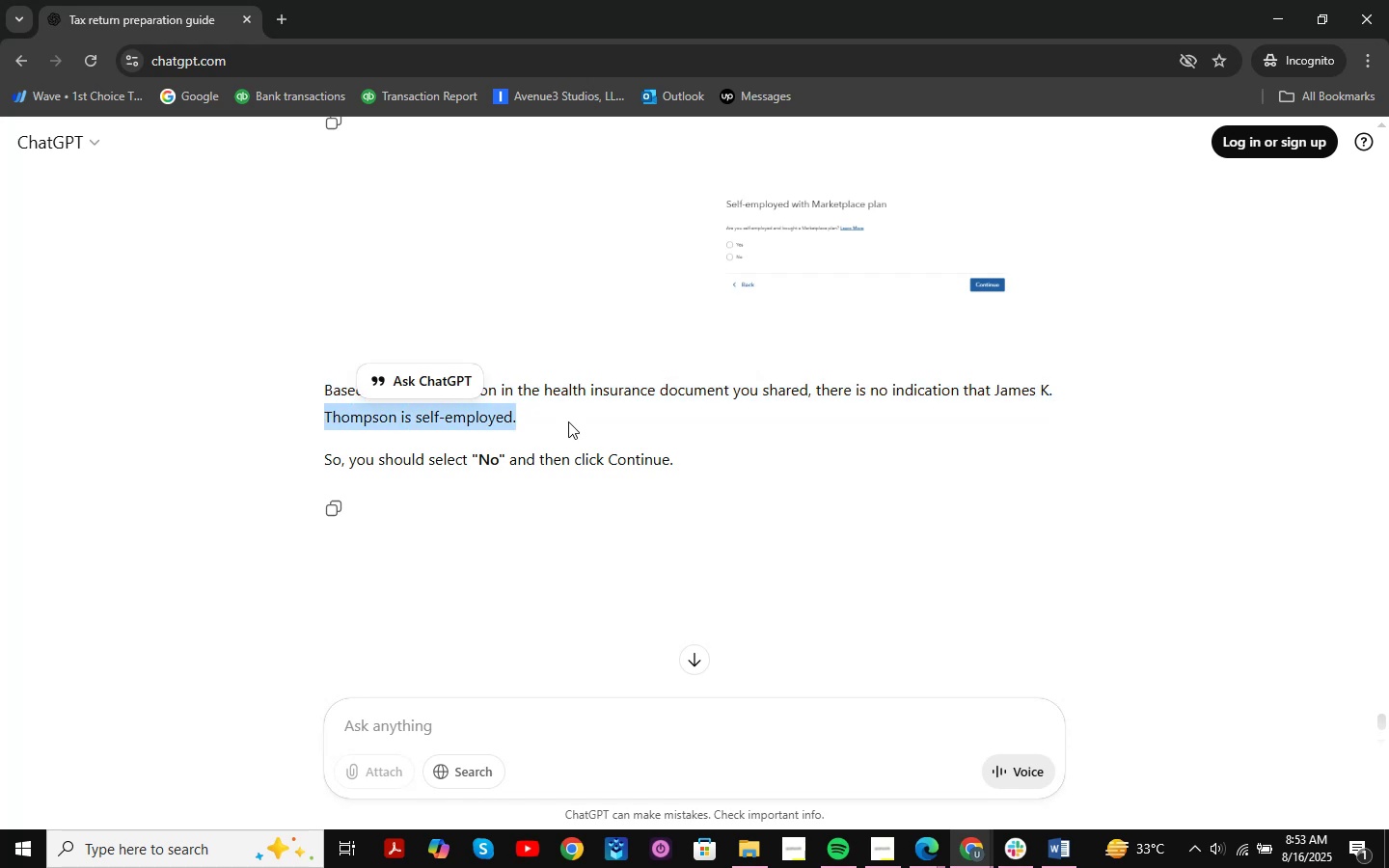 
left_click([622, 421])
 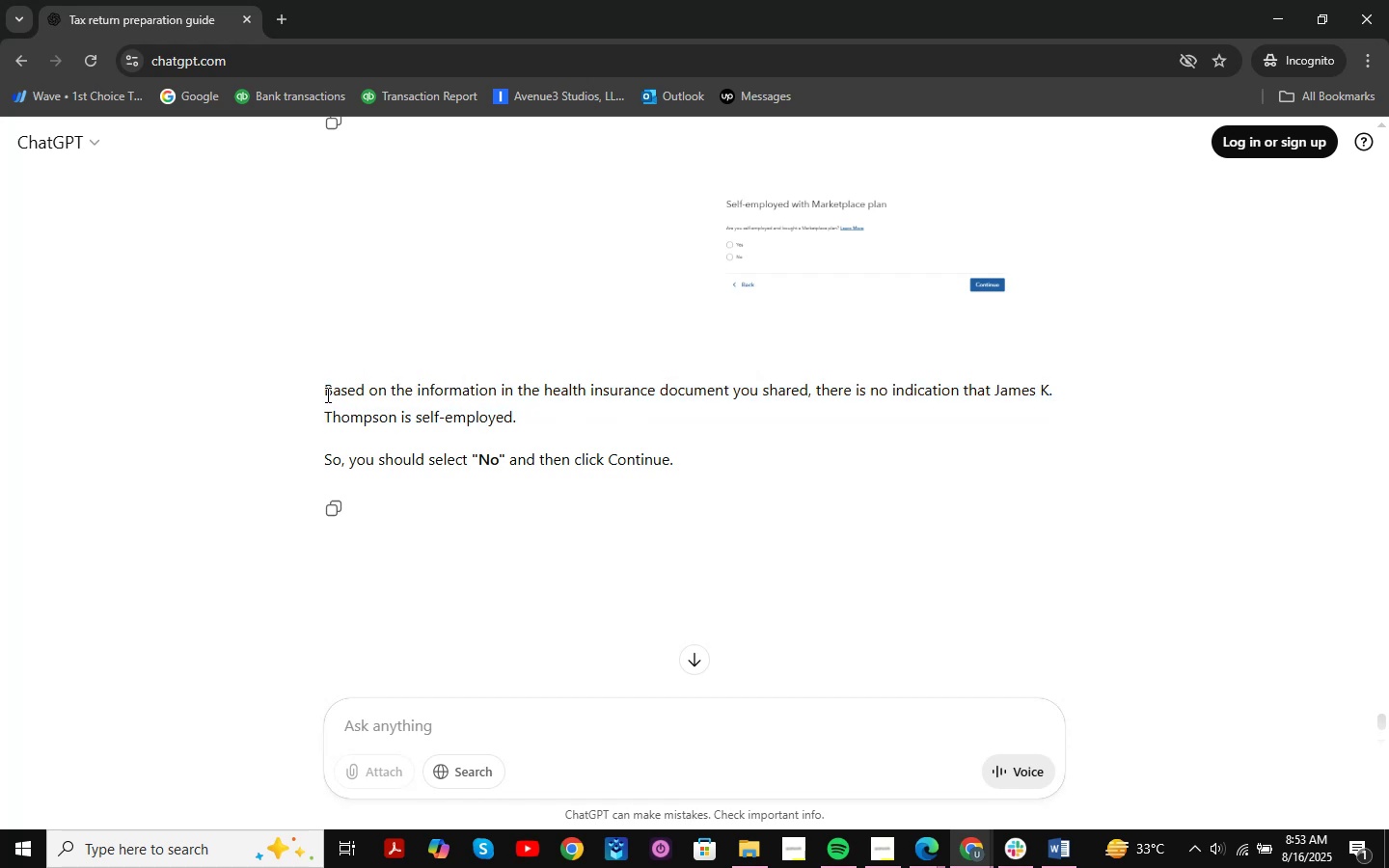 
left_click_drag(start_coordinate=[325, 393], to_coordinate=[1028, 408])
 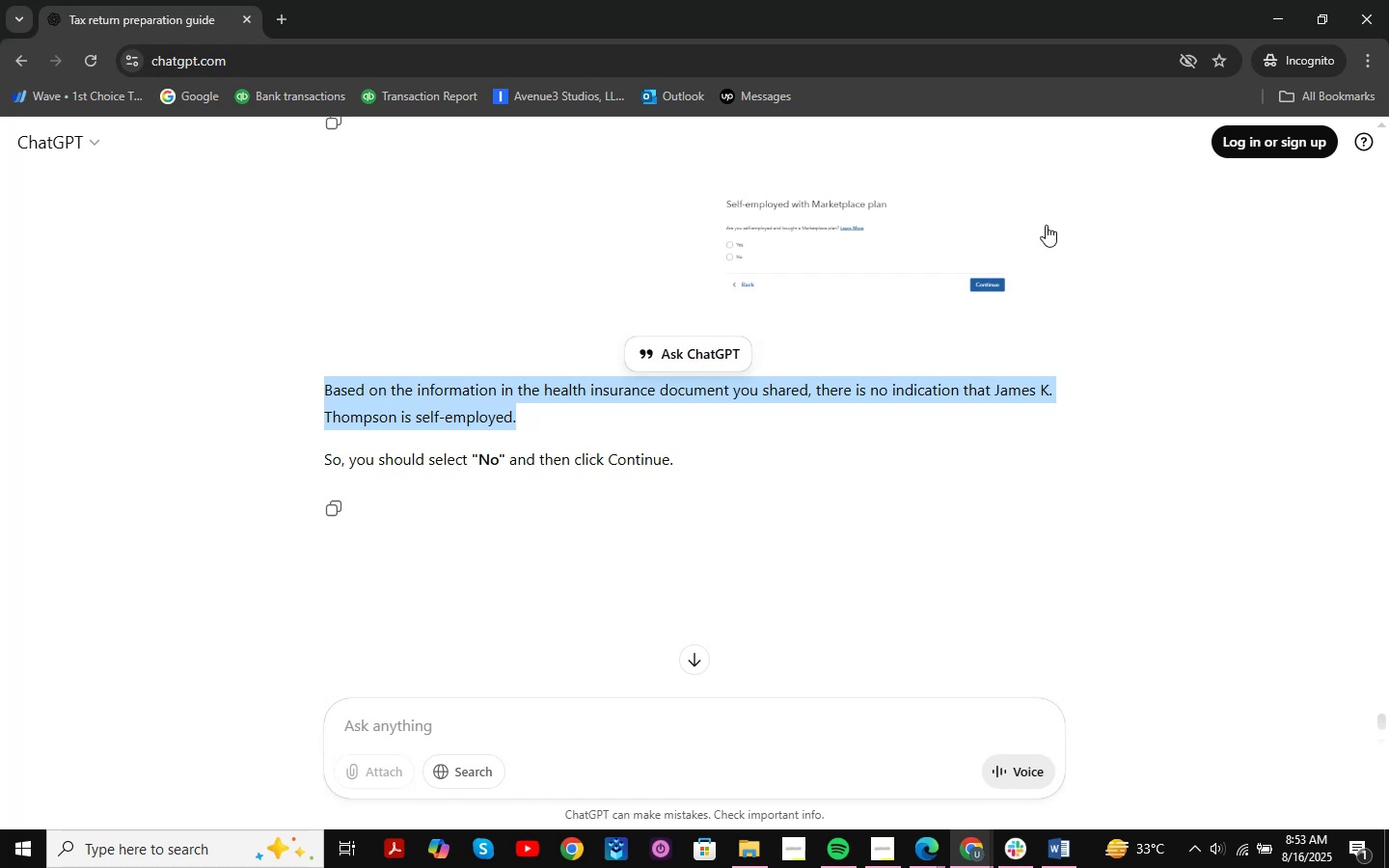 
left_click([1271, 15])
 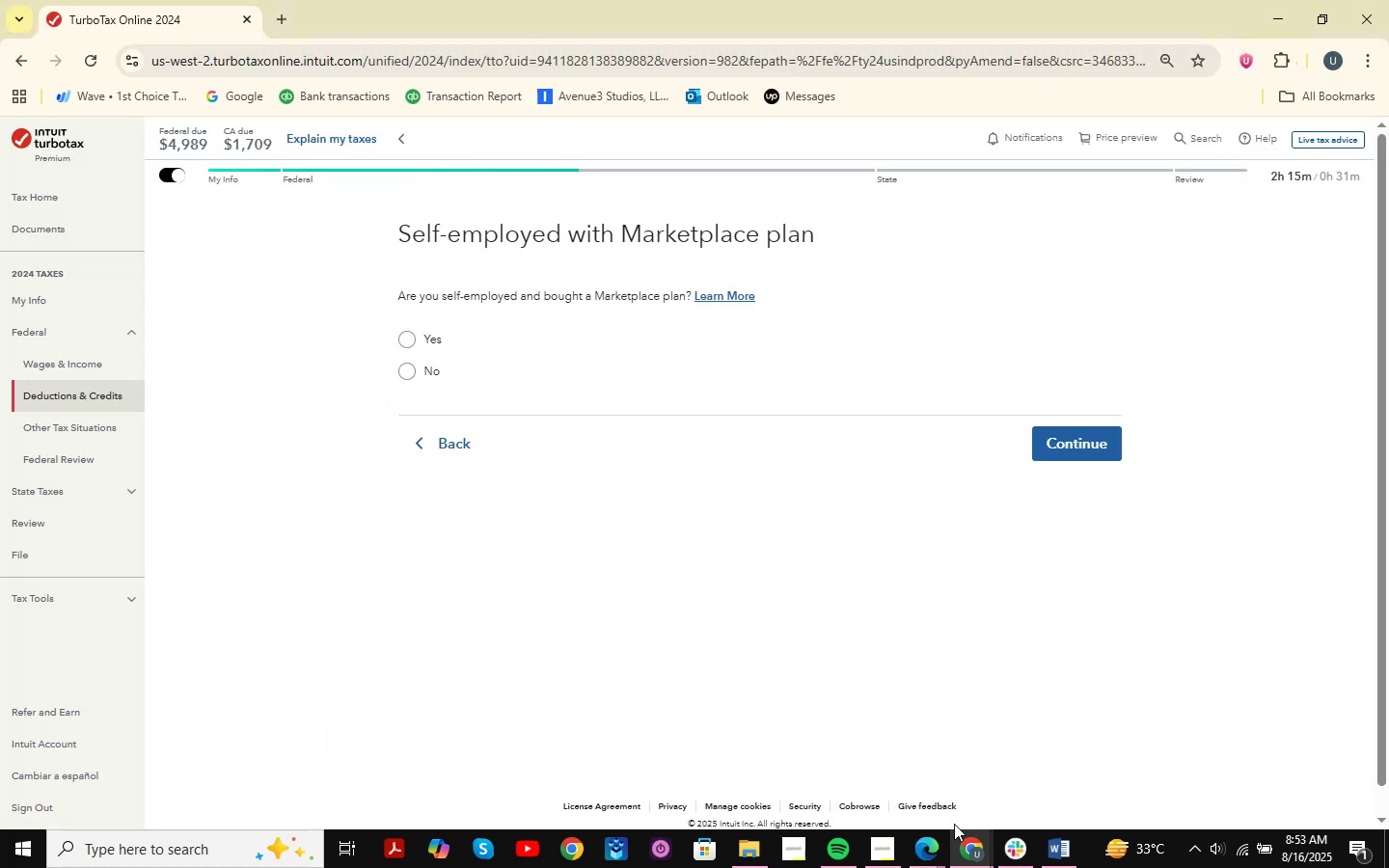 
left_click([930, 860])
 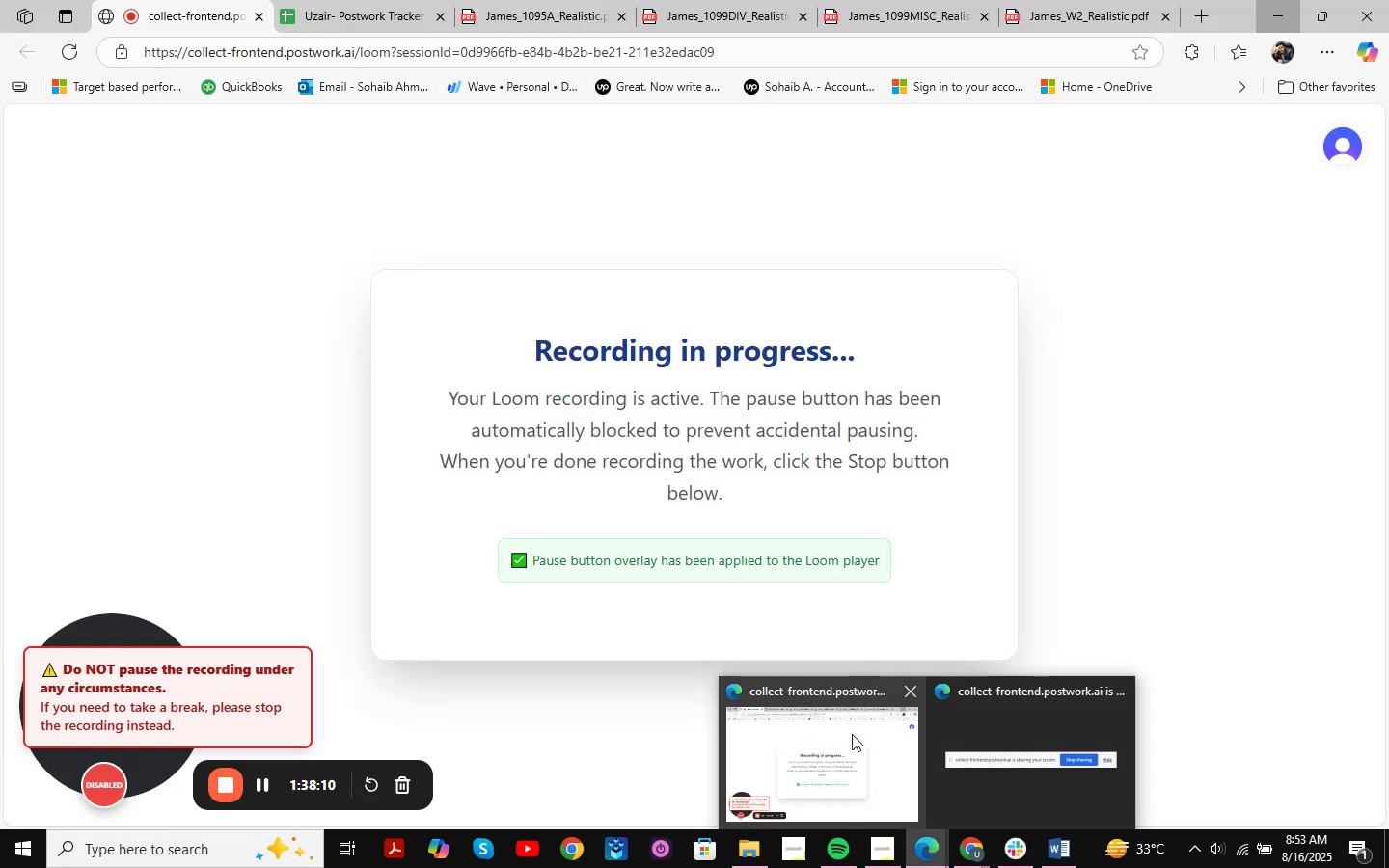 
left_click([852, 734])
 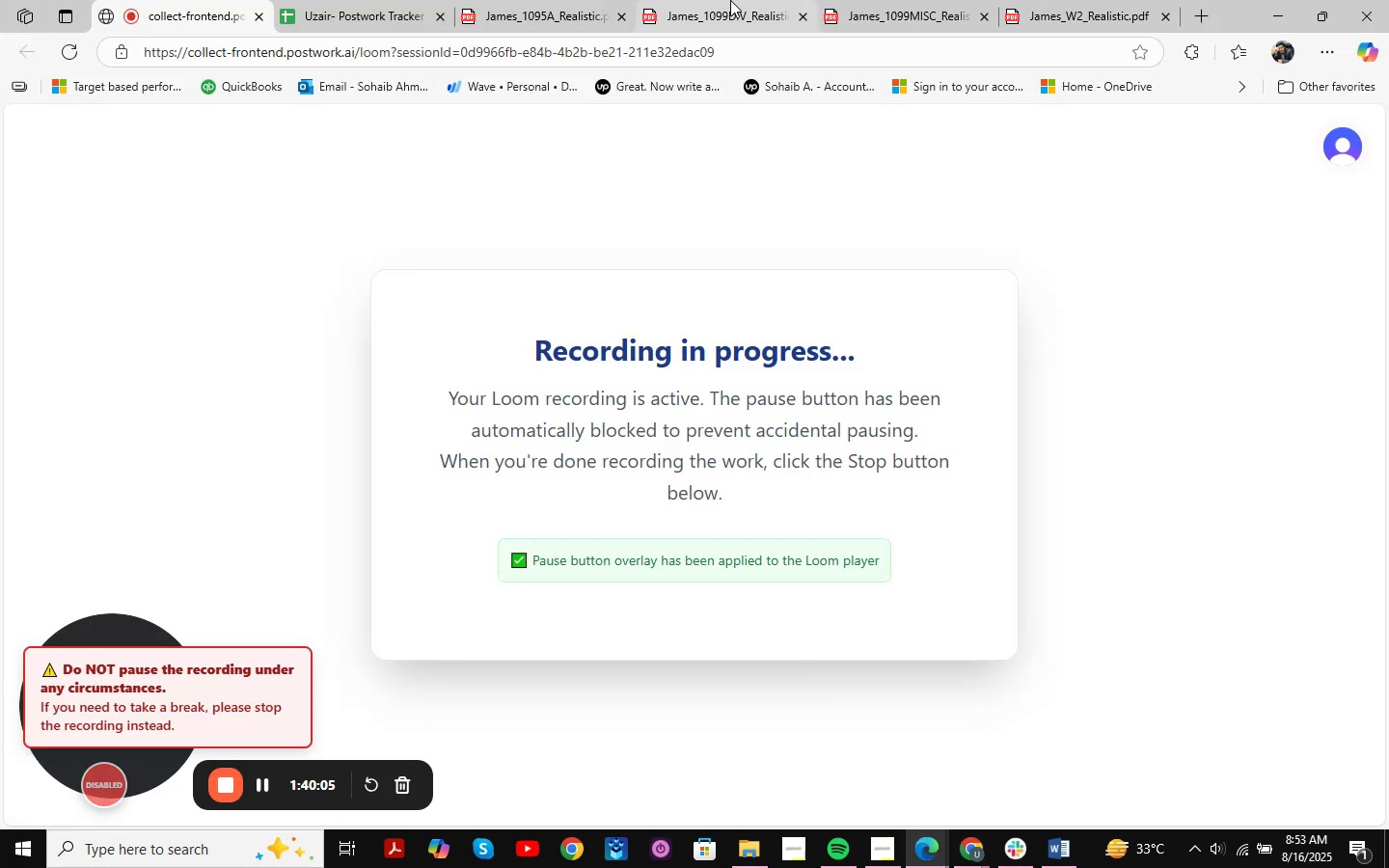 
left_click([730, 0])
 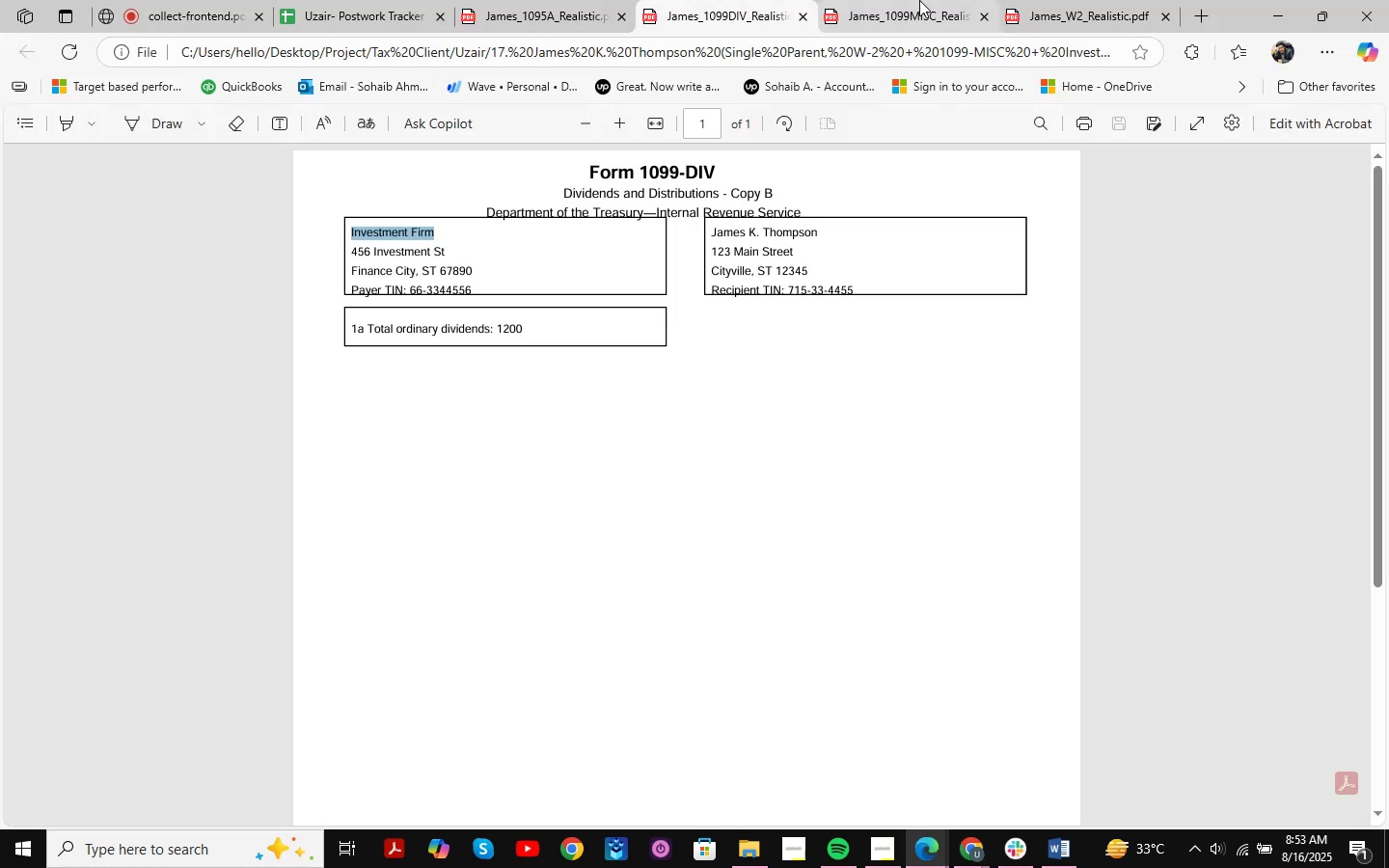 
left_click([919, 0])
 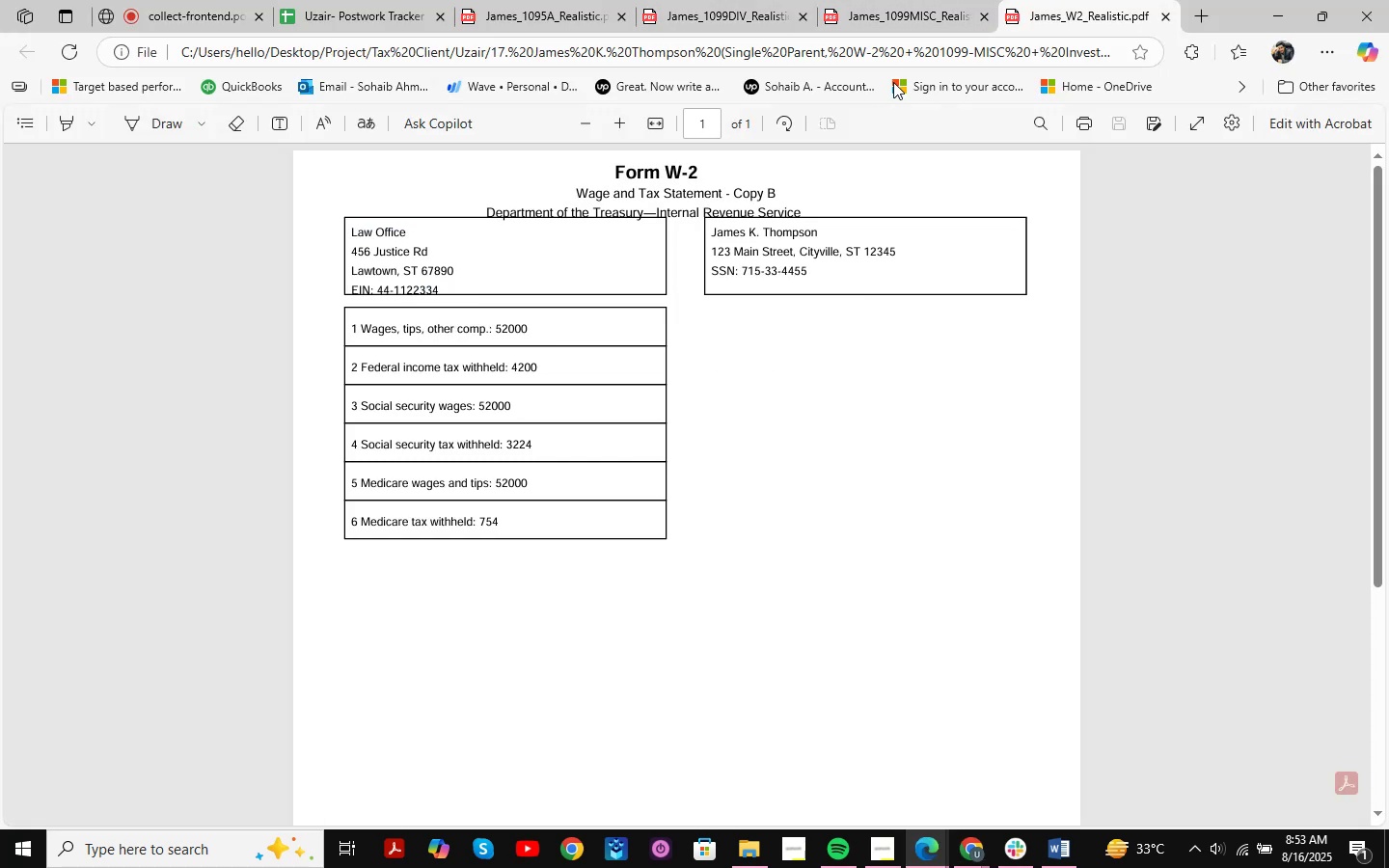 
left_click([563, 0])
 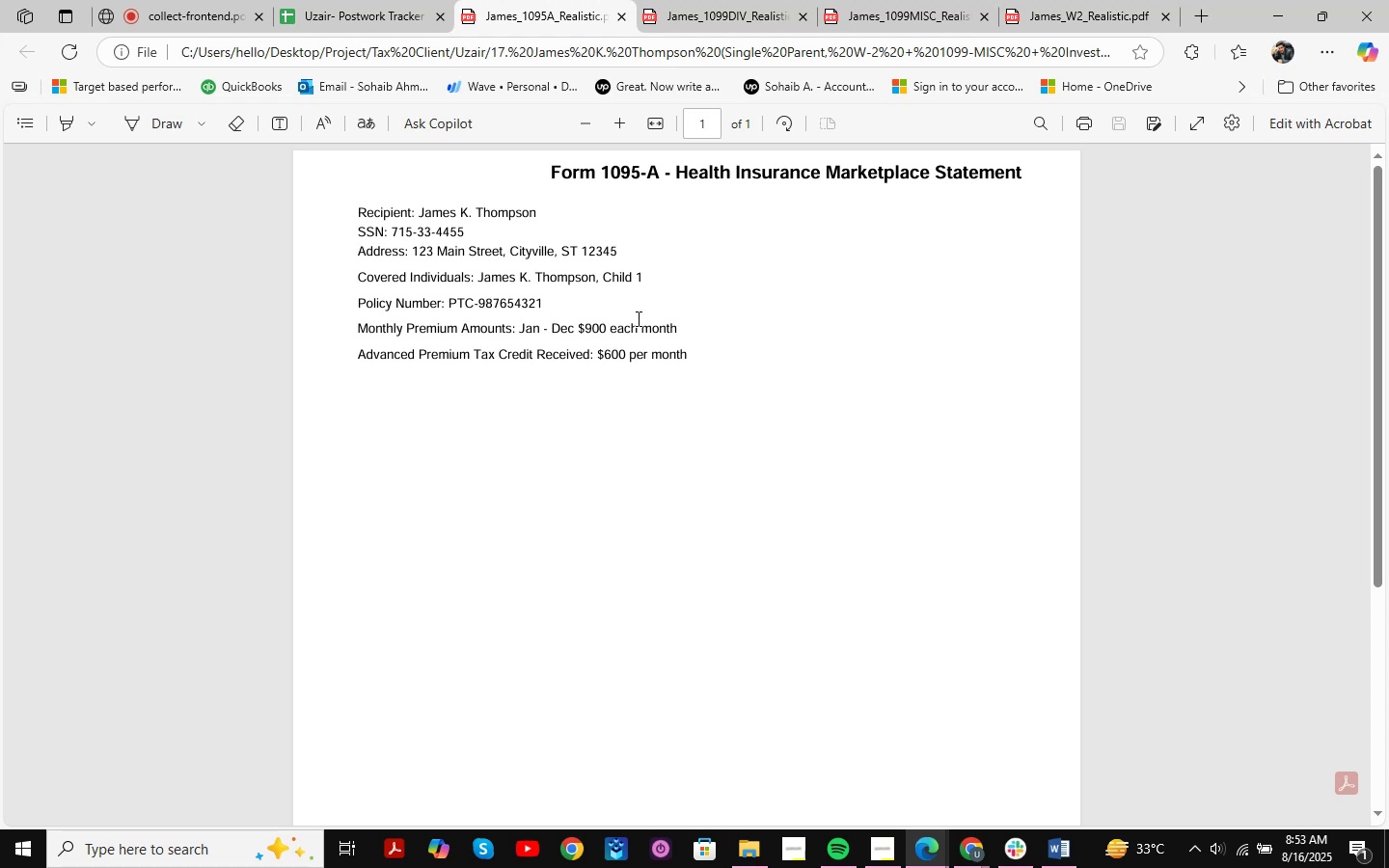 
wait(6.25)
 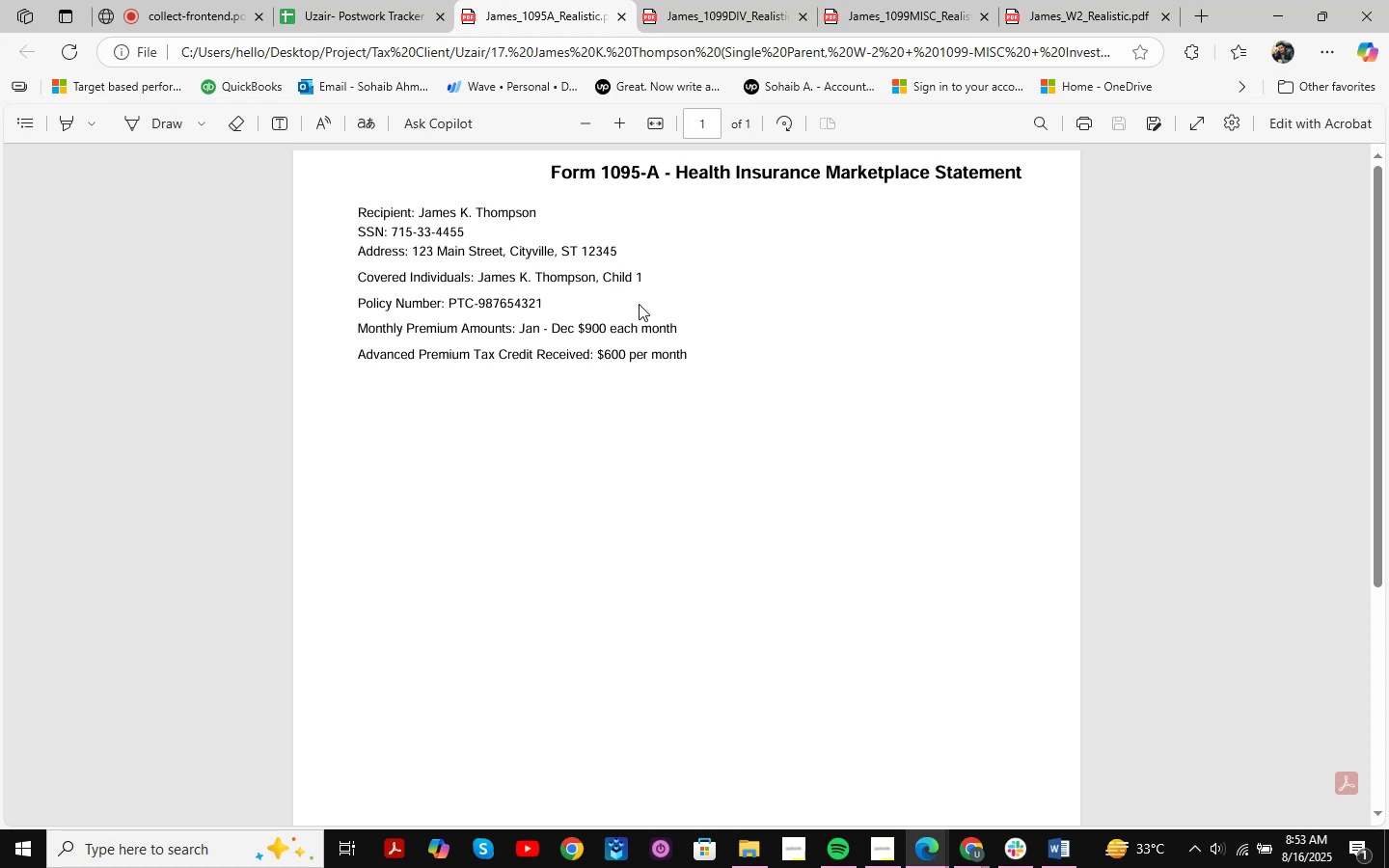 
left_click_drag(start_coordinate=[358, 214], to_coordinate=[691, 379])
 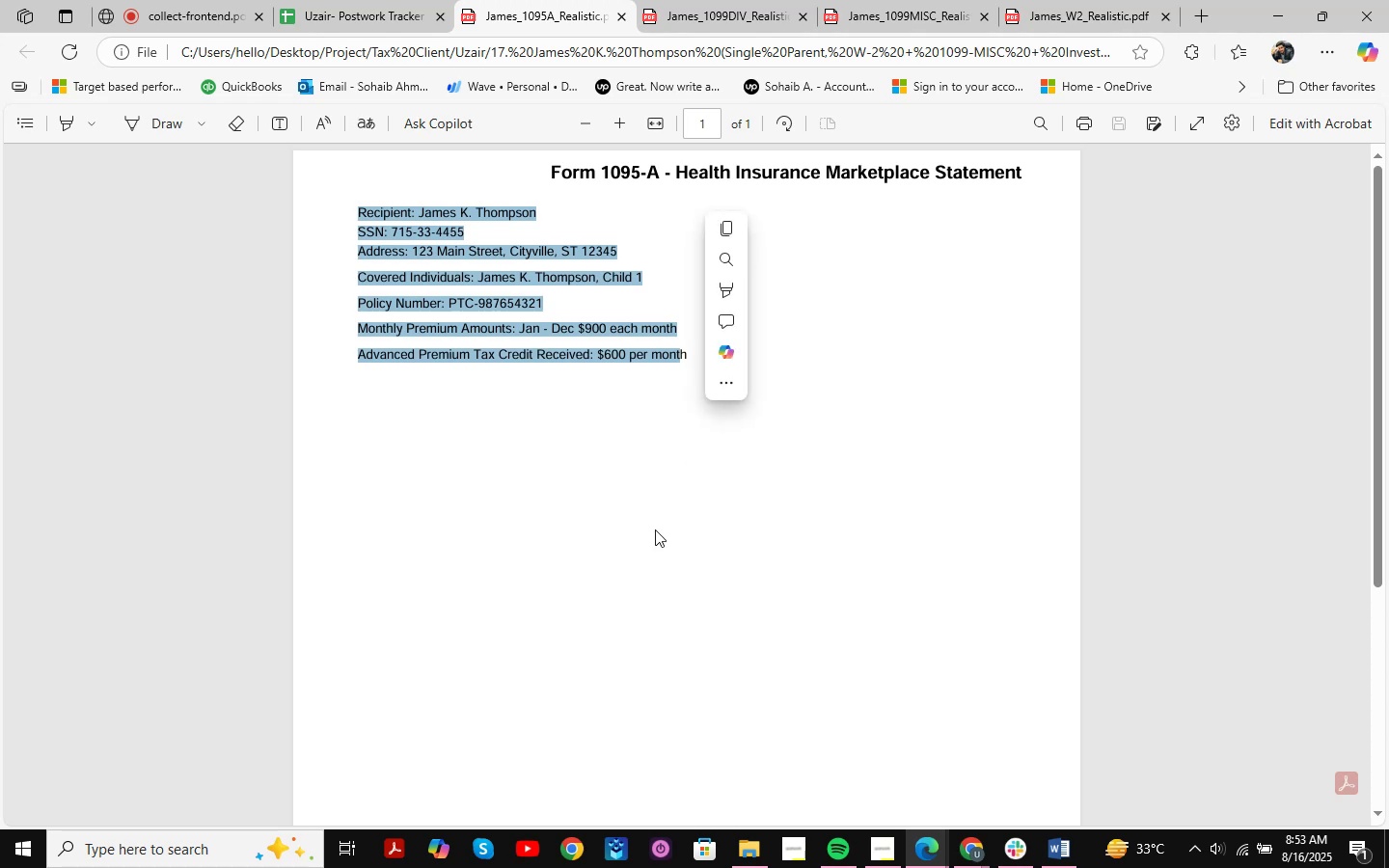 
left_click([642, 550])
 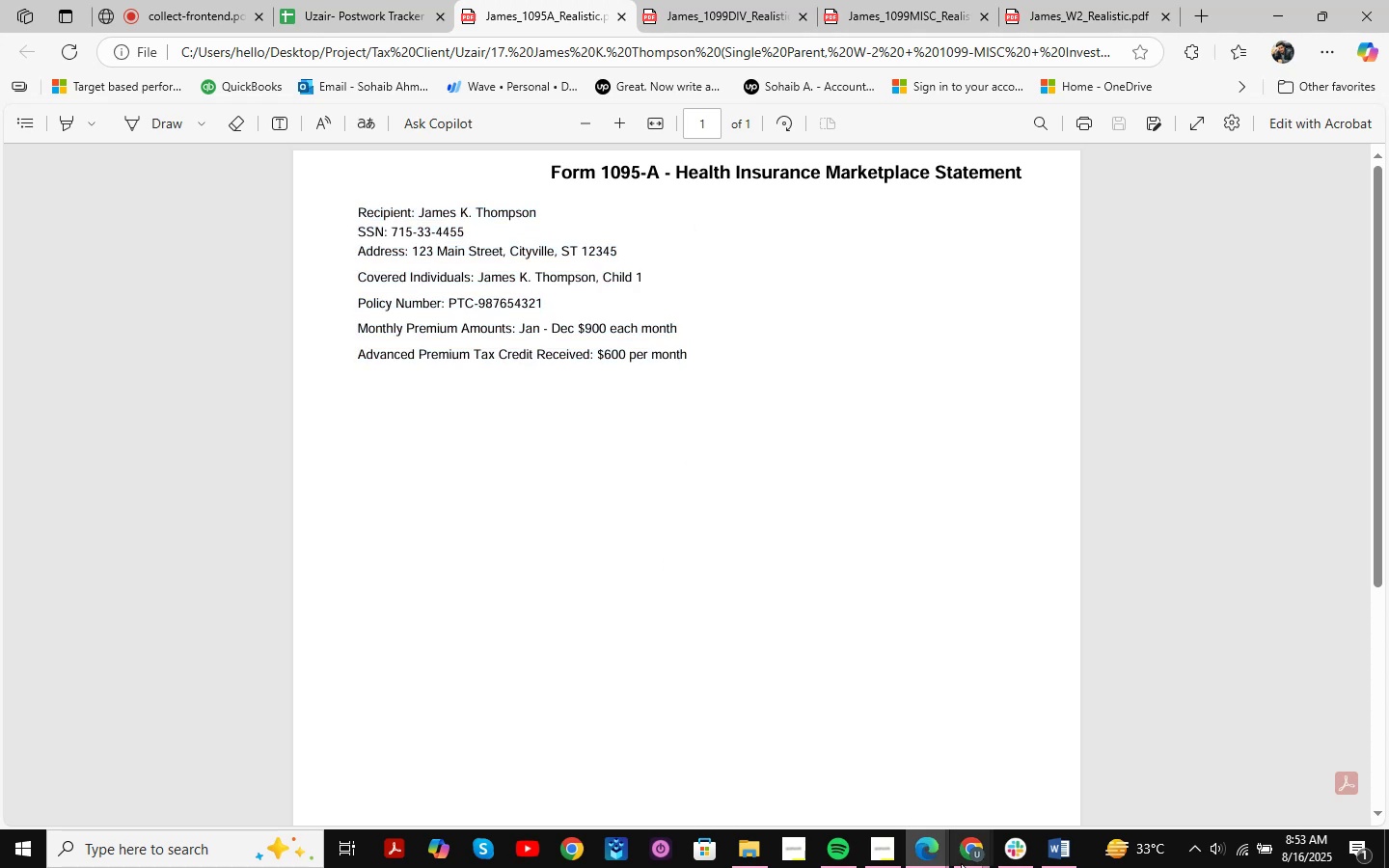 
left_click([970, 866])
 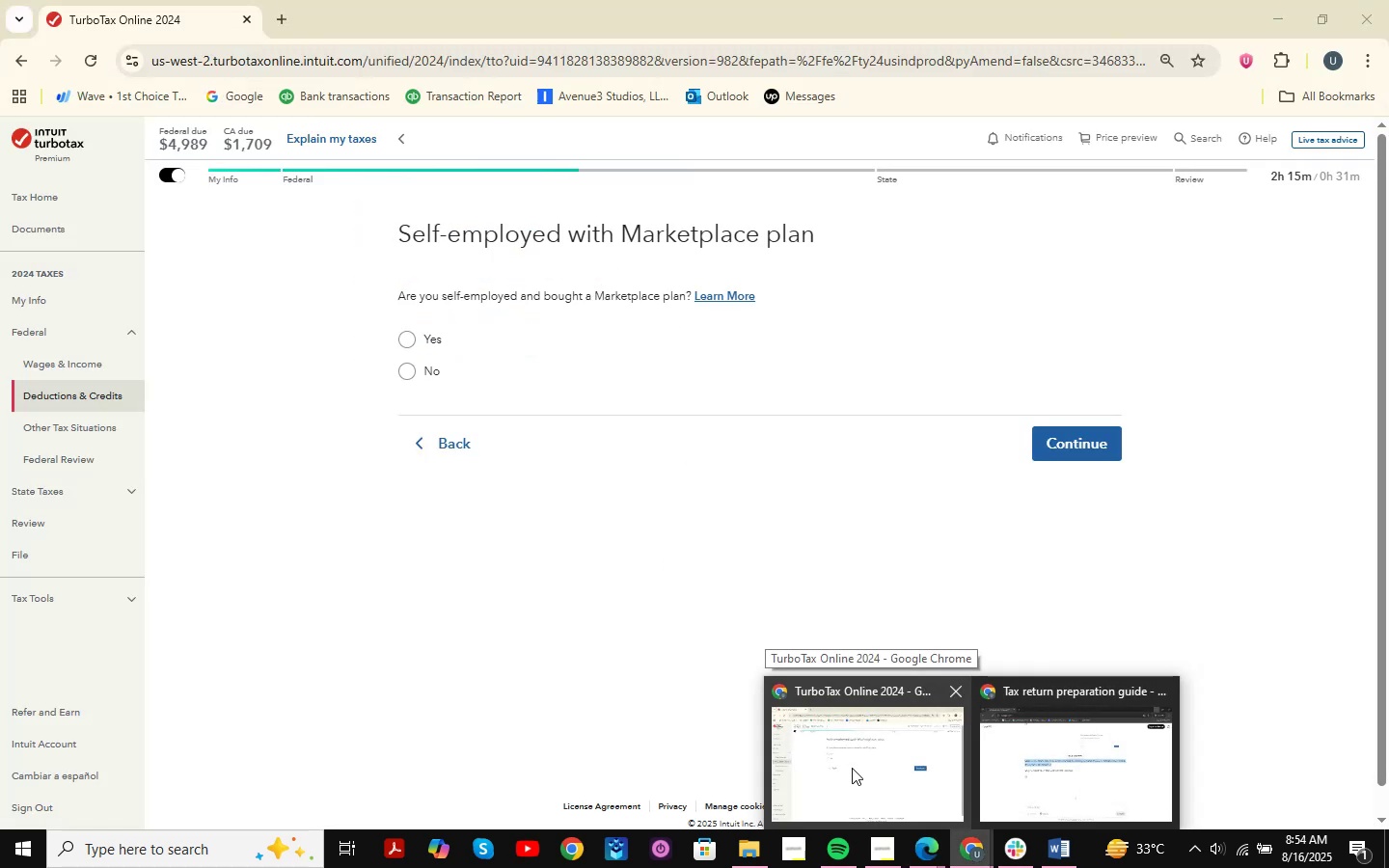 
wait(10.03)
 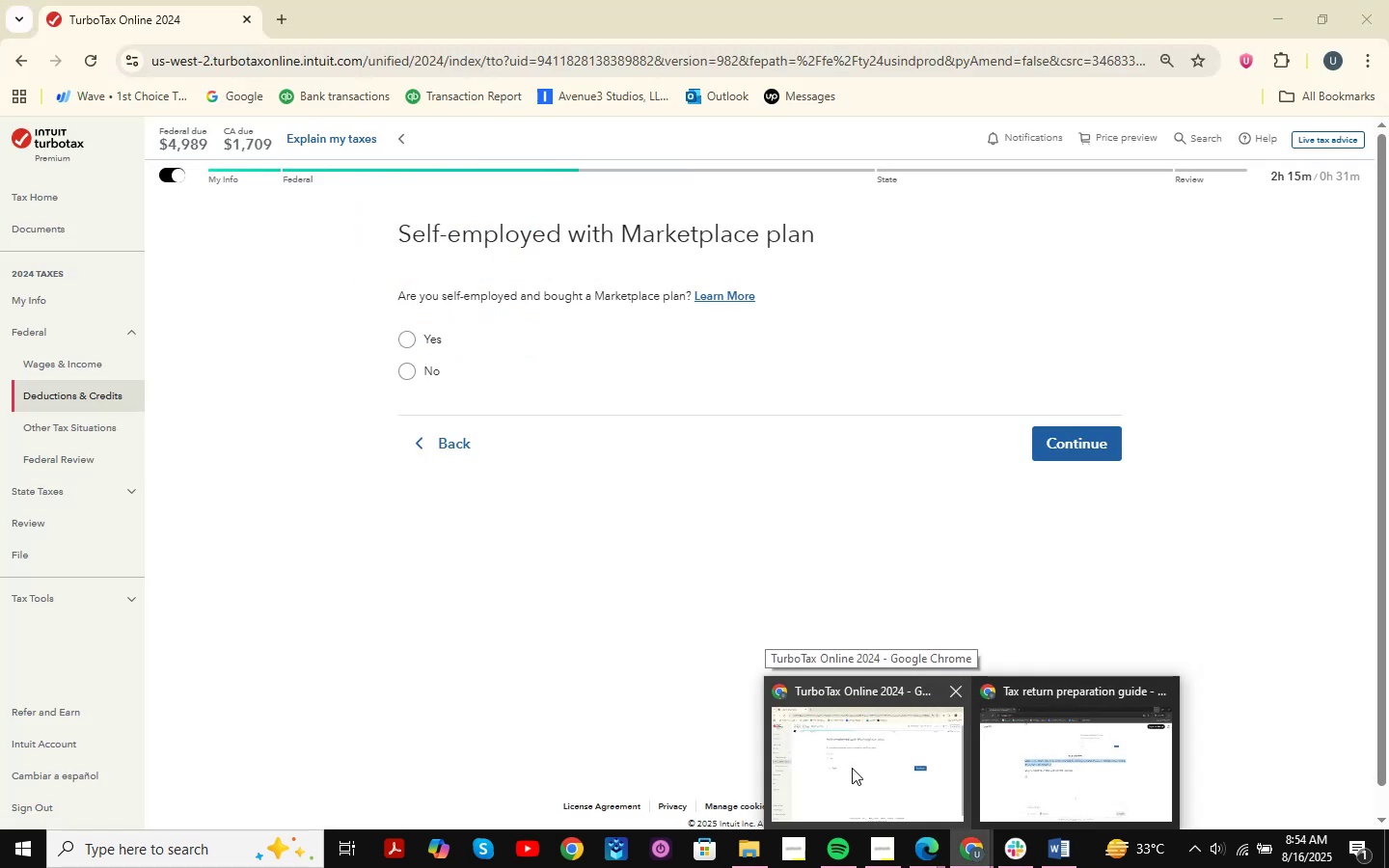 
left_click([1044, 780])
 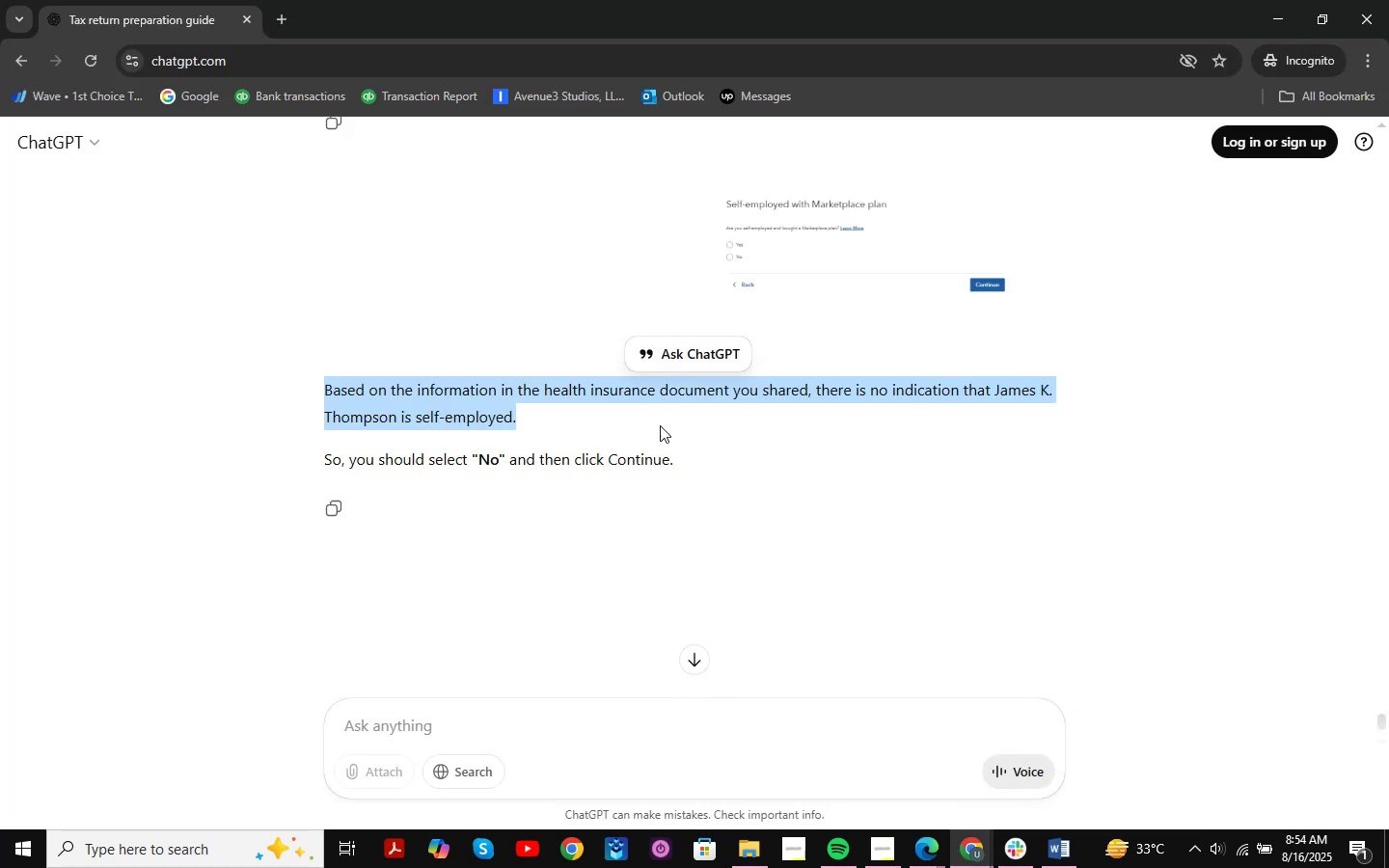 
left_click([1263, 5])
 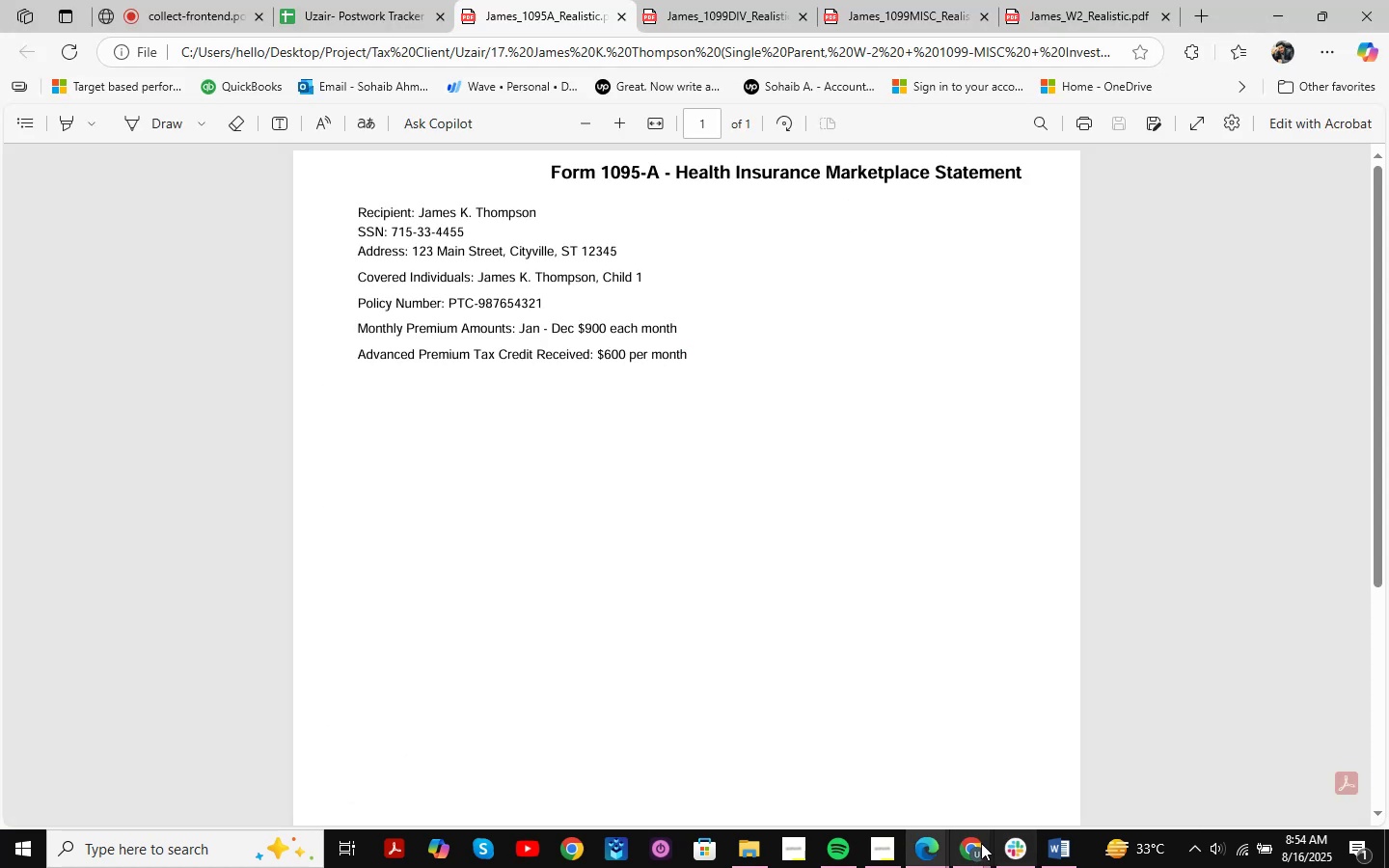 
left_click([975, 850])
 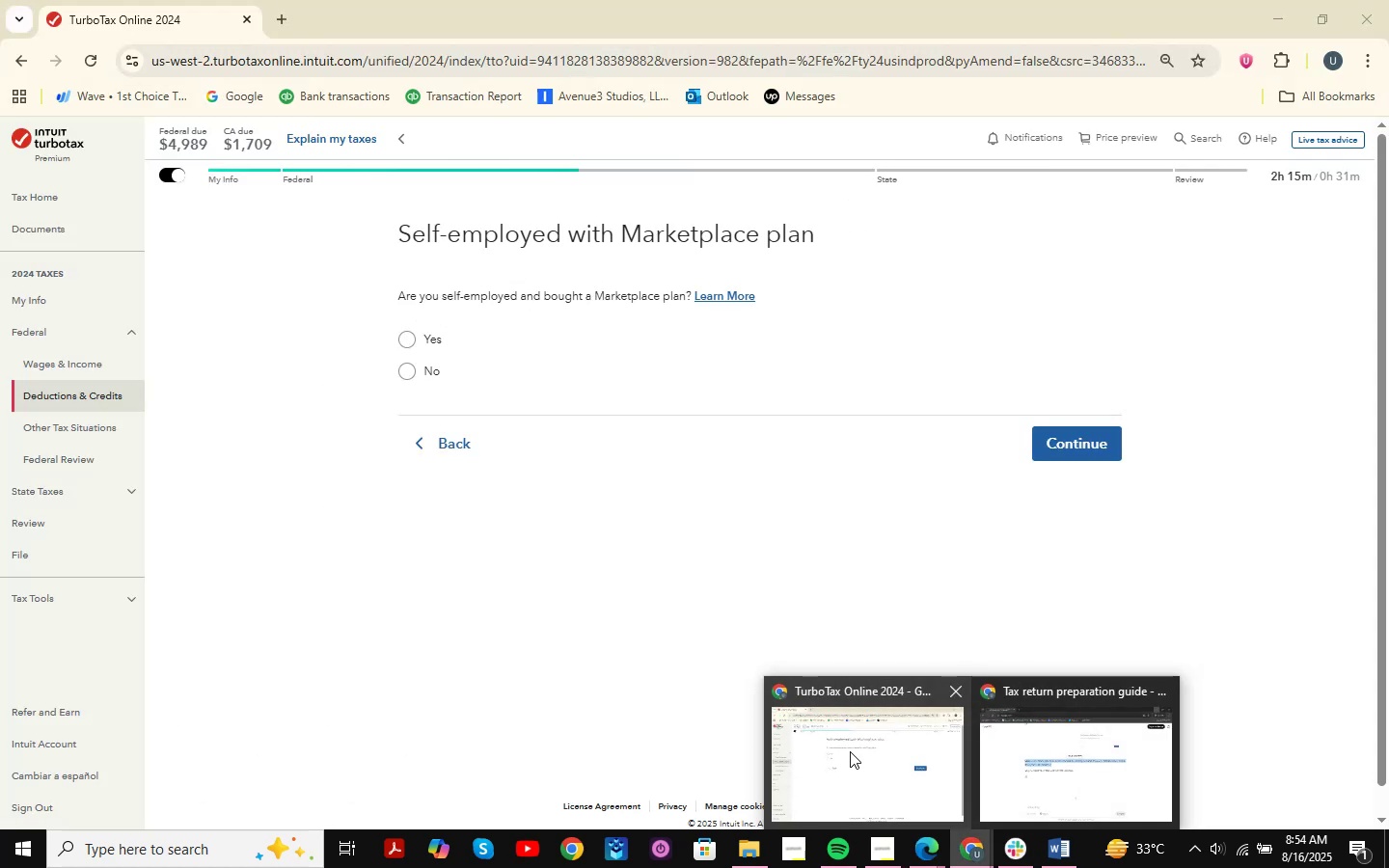 
left_click([850, 751])
 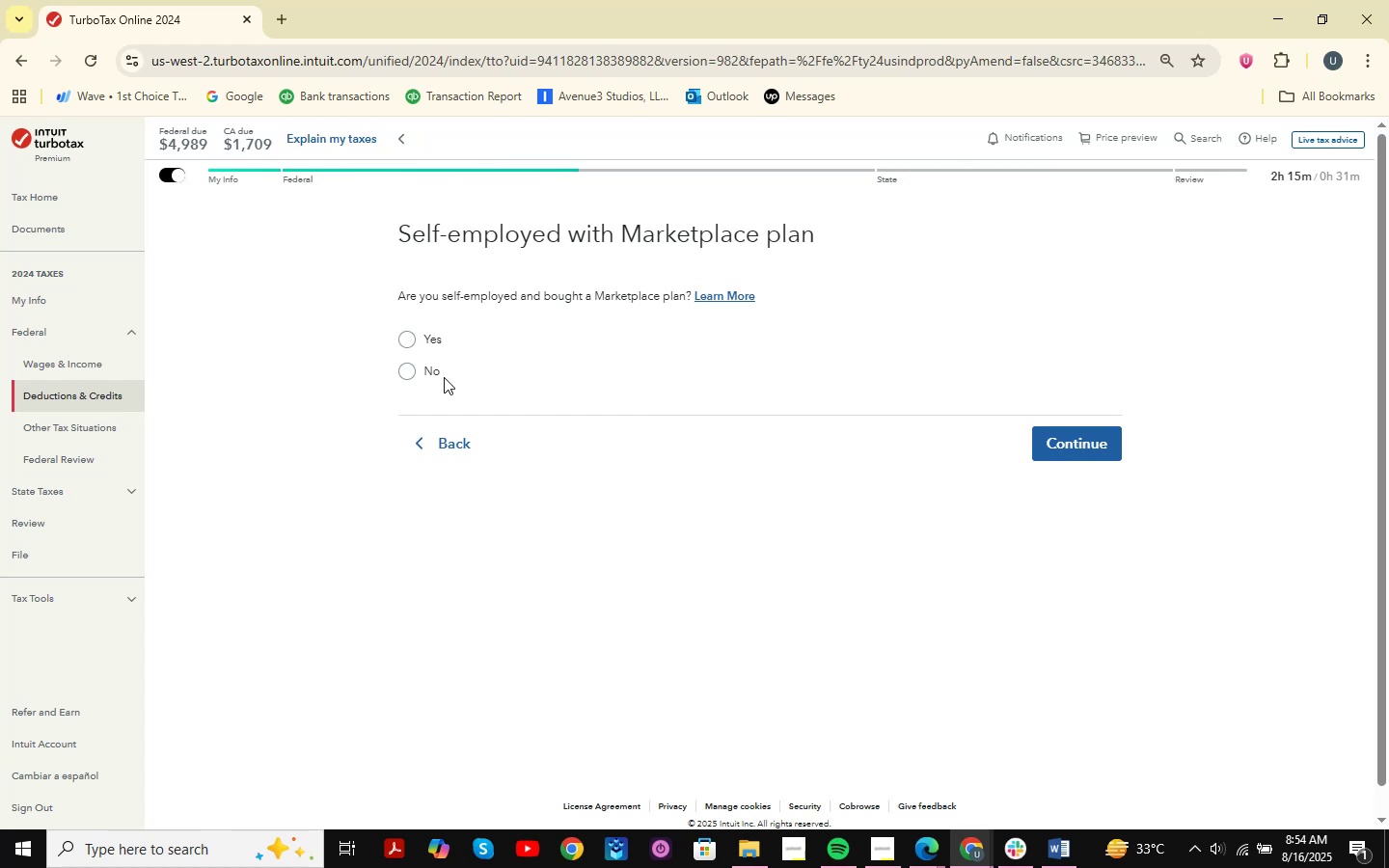 
left_click([434, 375])
 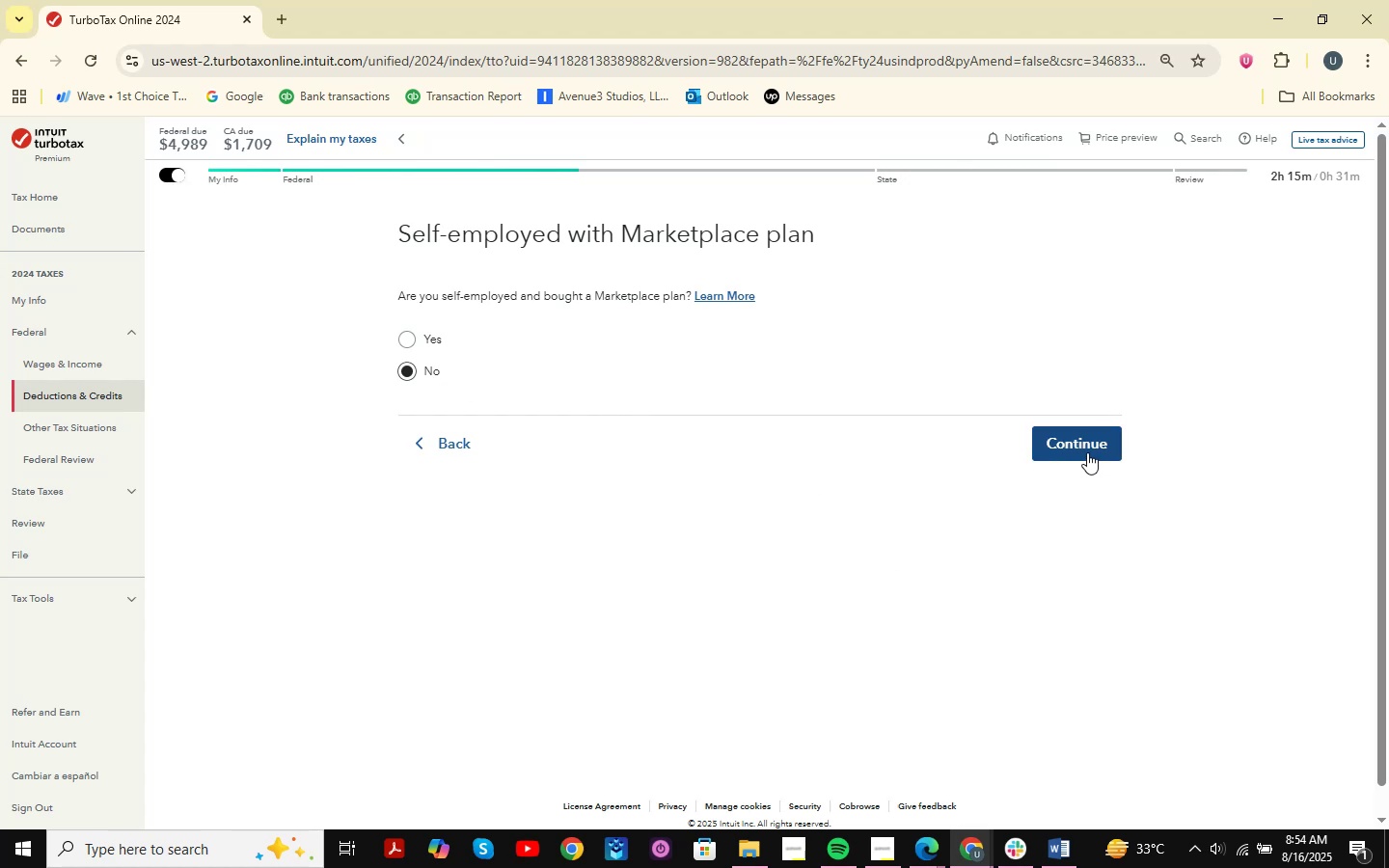 
wait(9.12)
 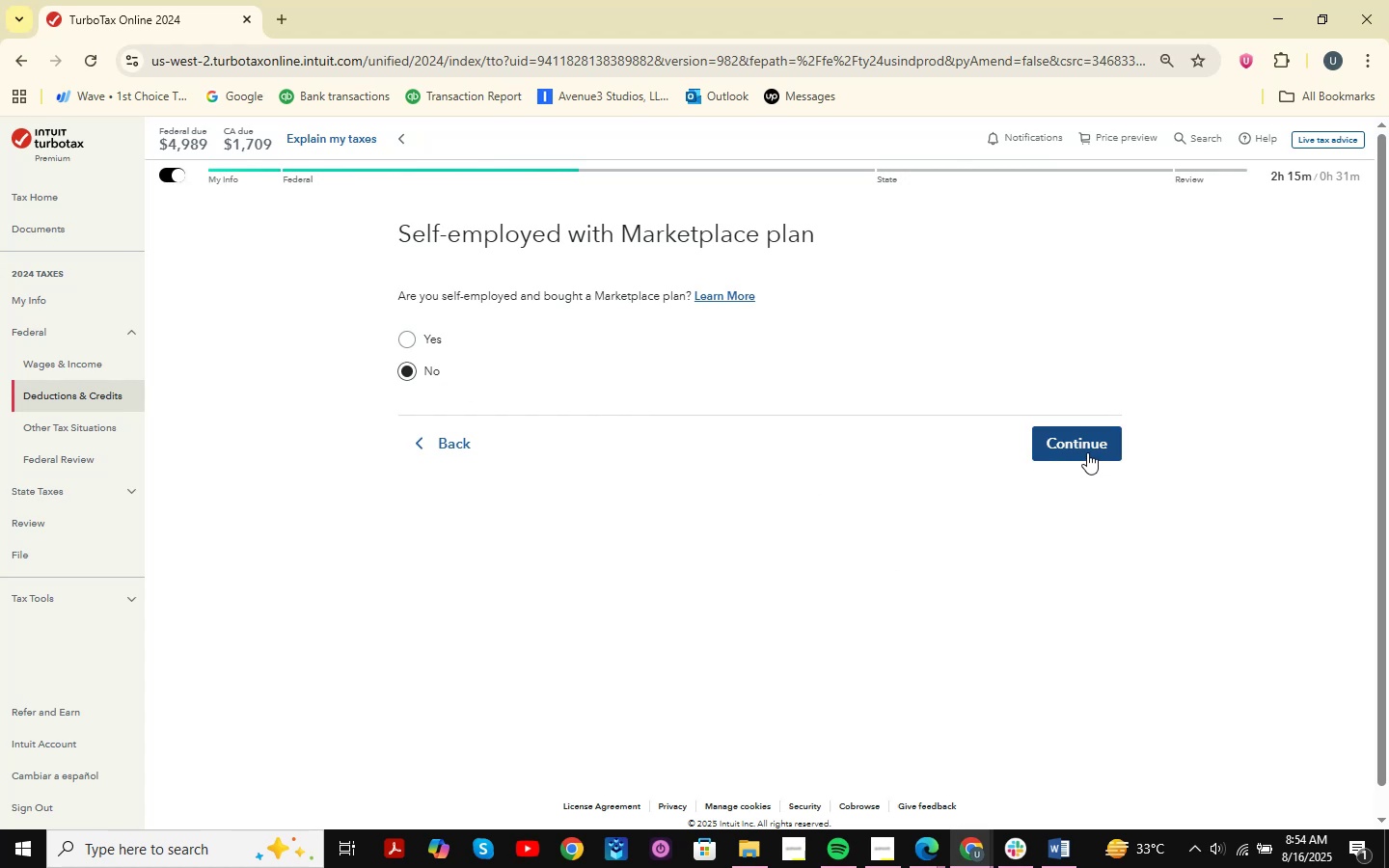 
left_click([1087, 452])
 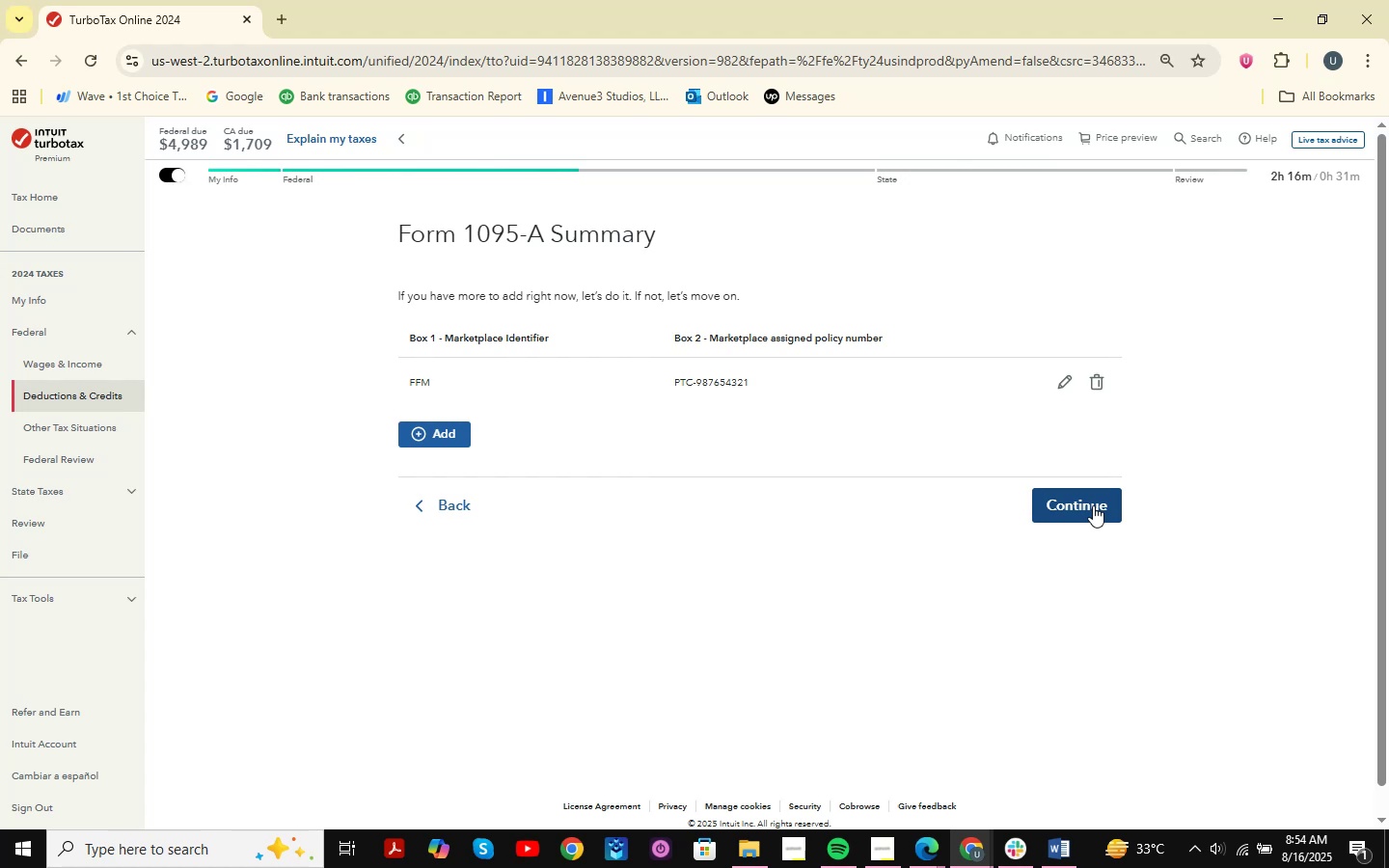 
wait(25.89)
 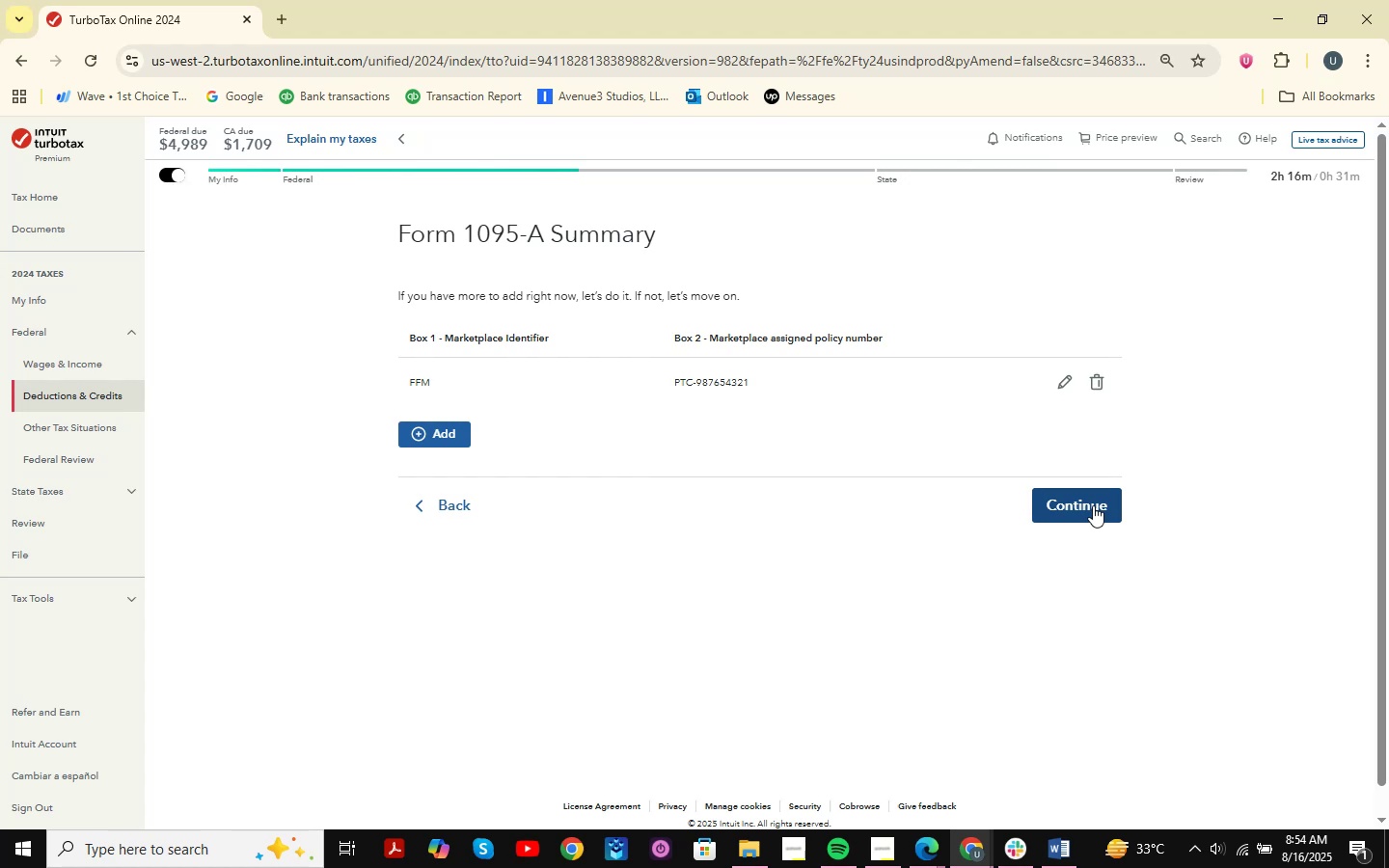 
left_click([1093, 505])
 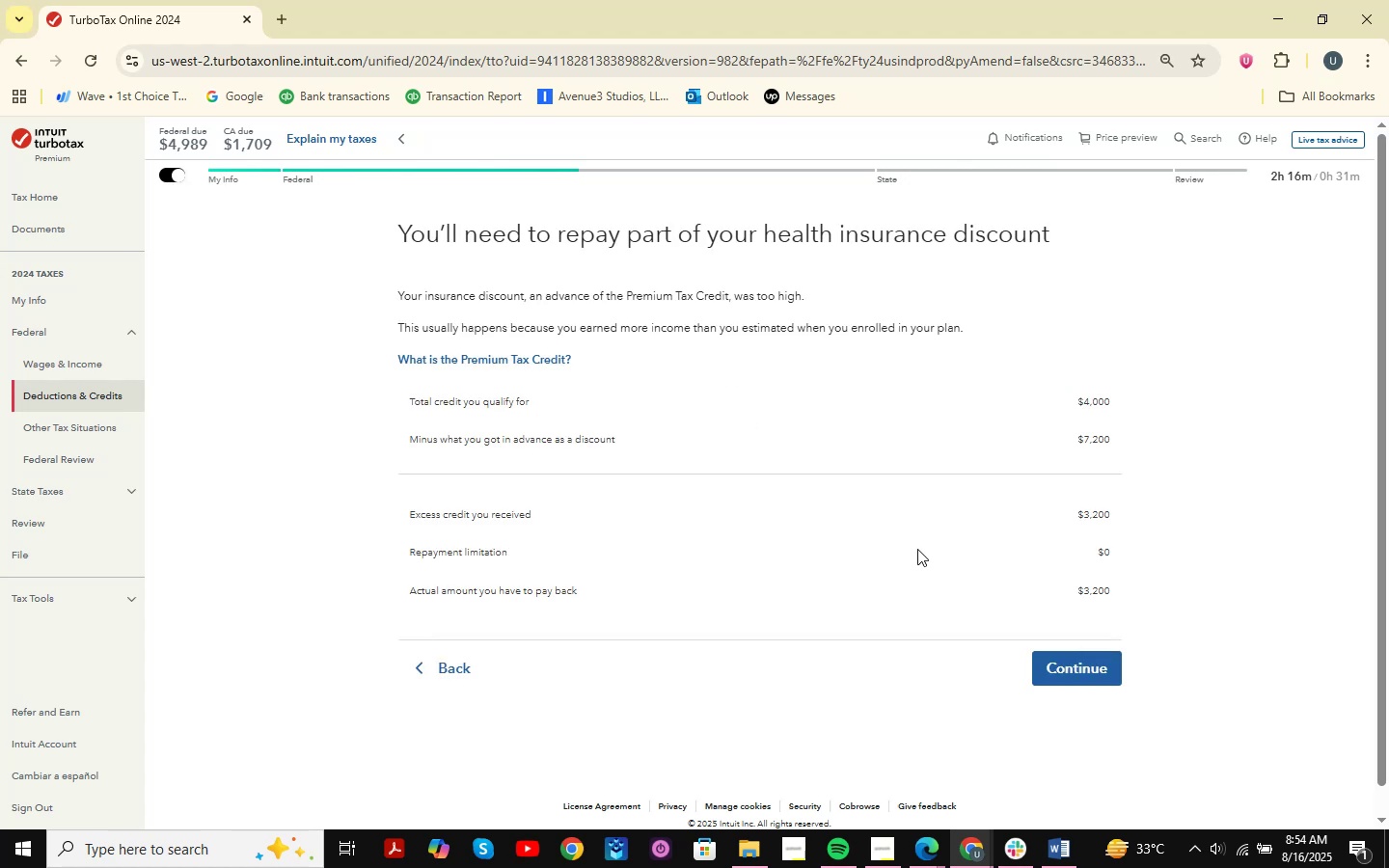 
wait(8.47)
 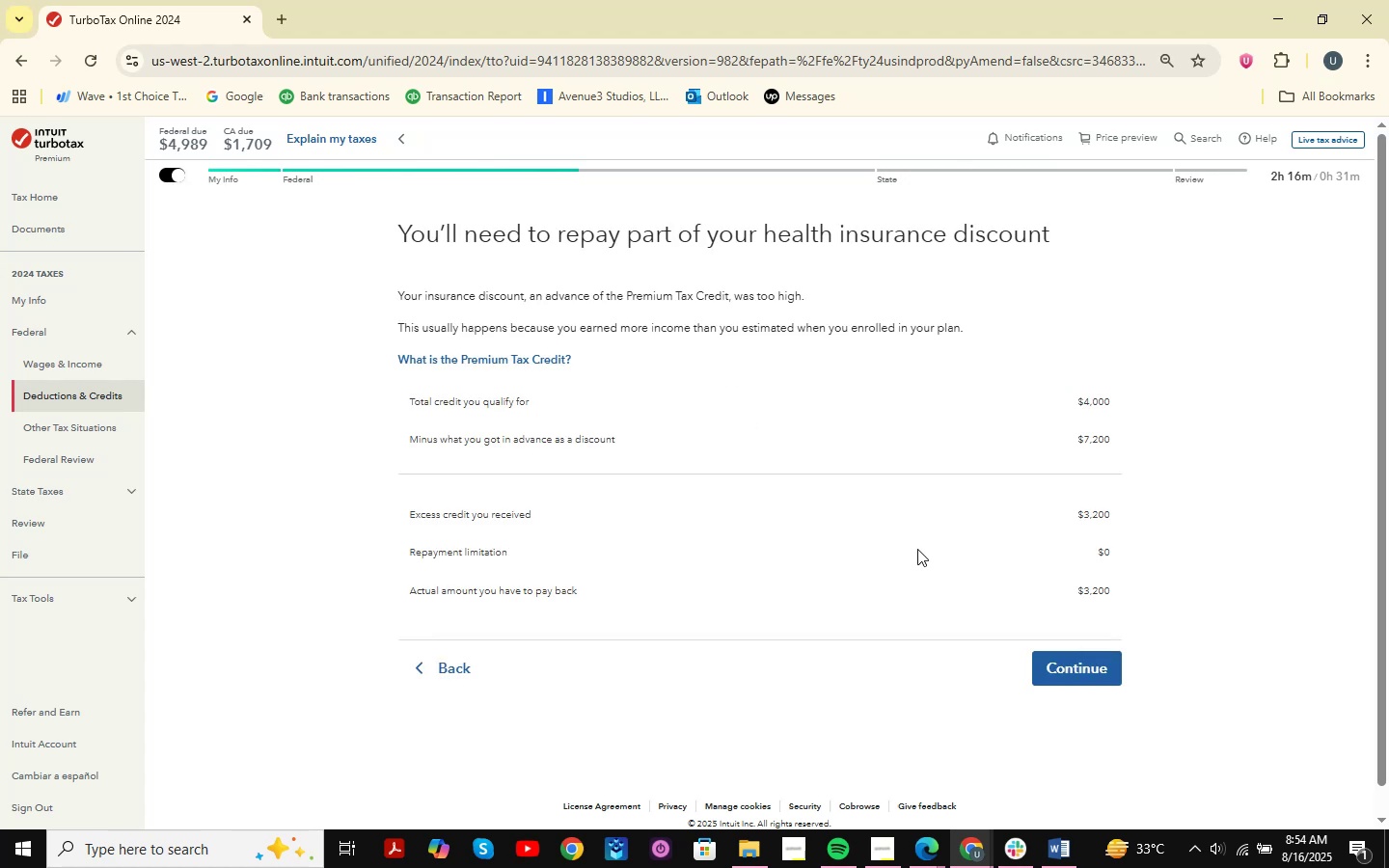 
key(Shift+ShiftLeft)
 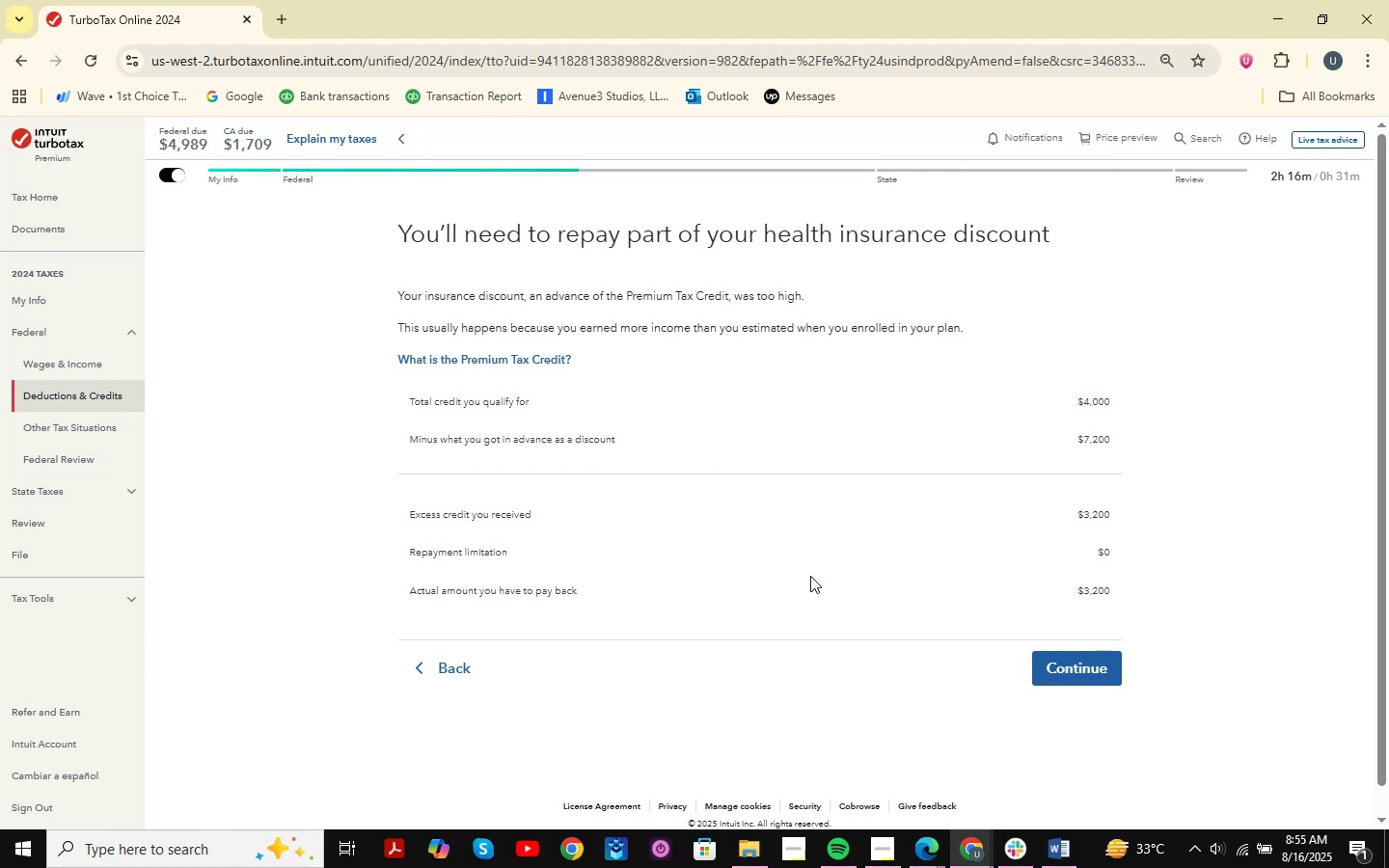 
key(Meta+Shift+MetaLeft)
 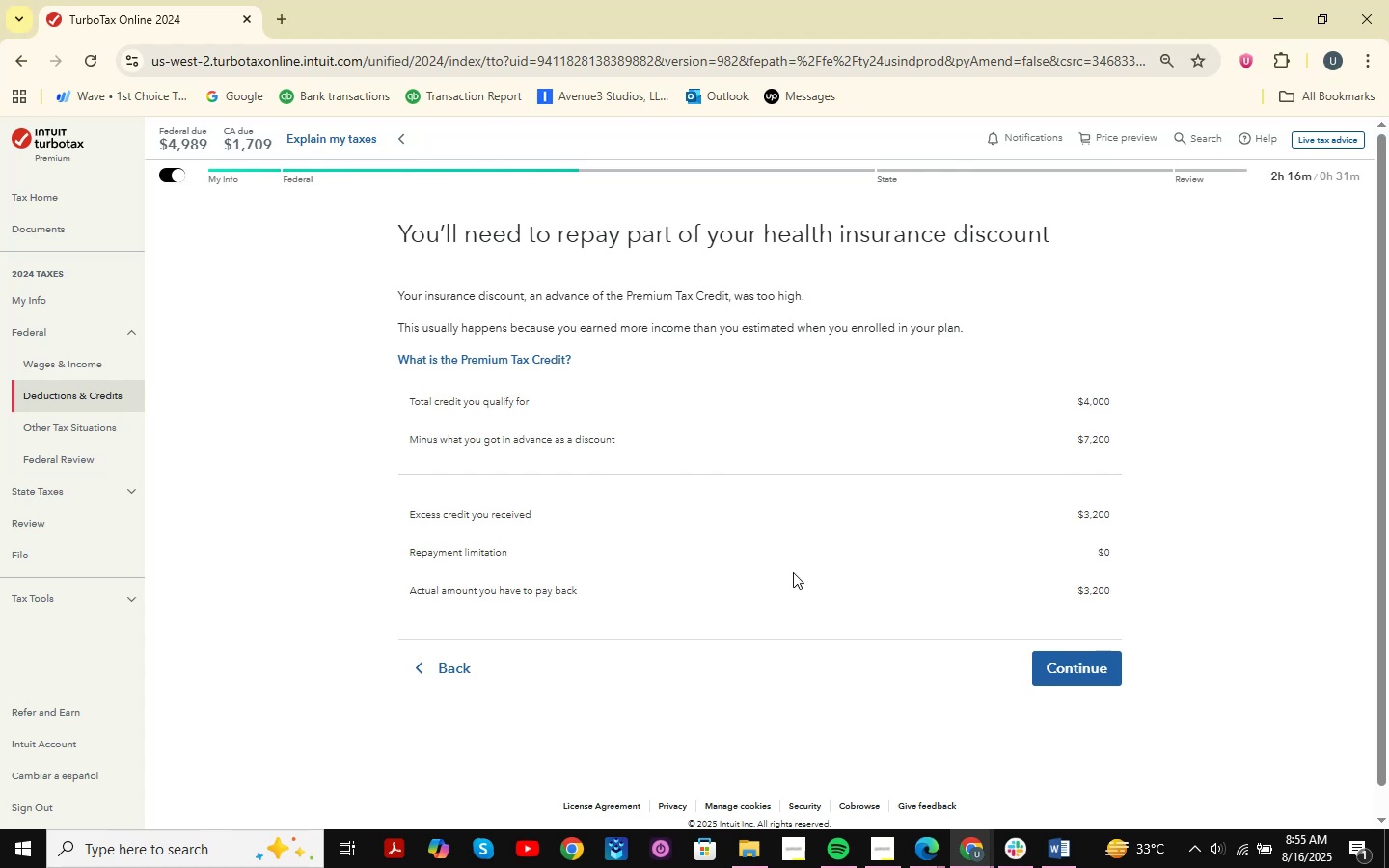 
key(Meta+Shift+S)
 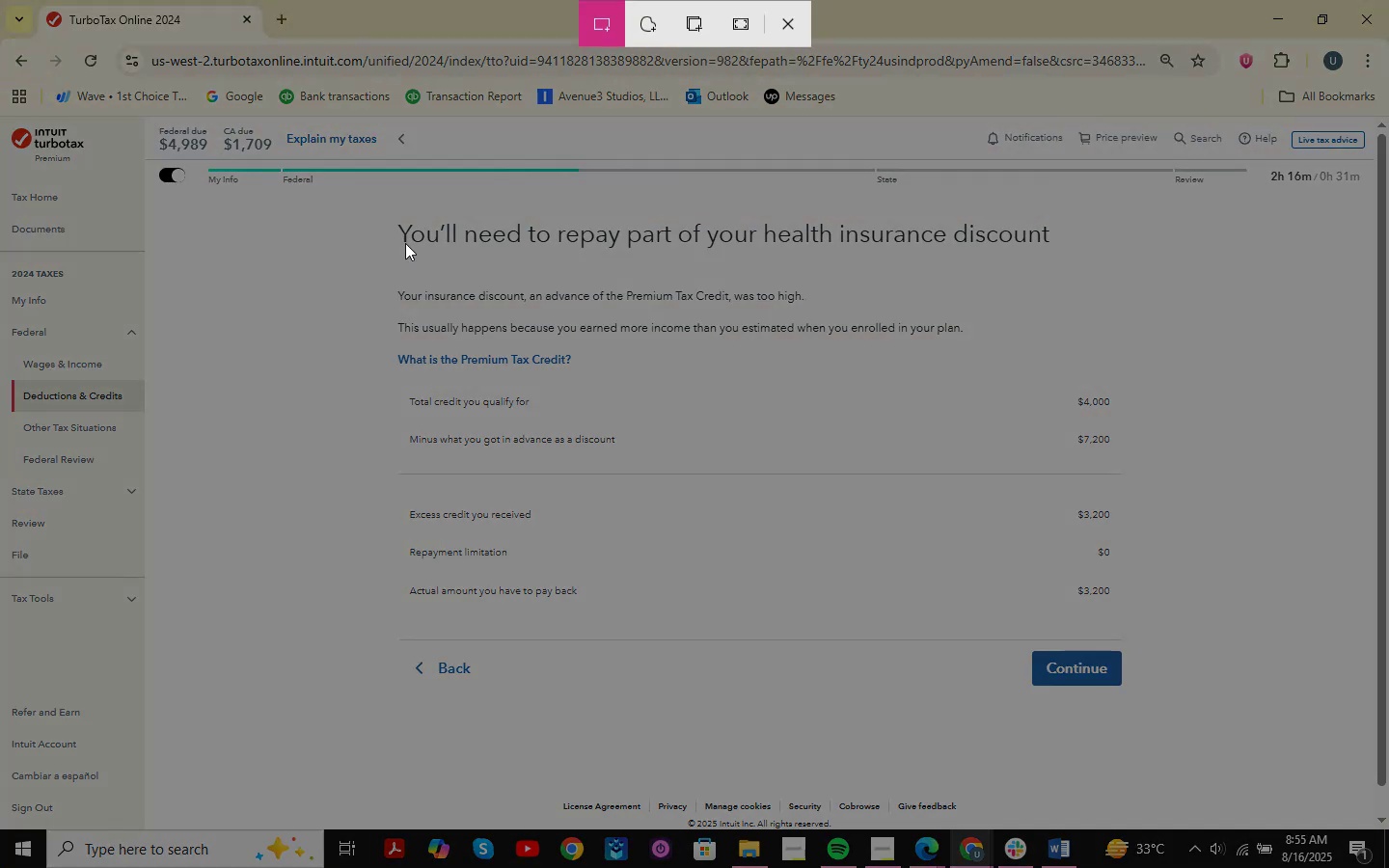 
left_click_drag(start_coordinate=[374, 212], to_coordinate=[1199, 774])
 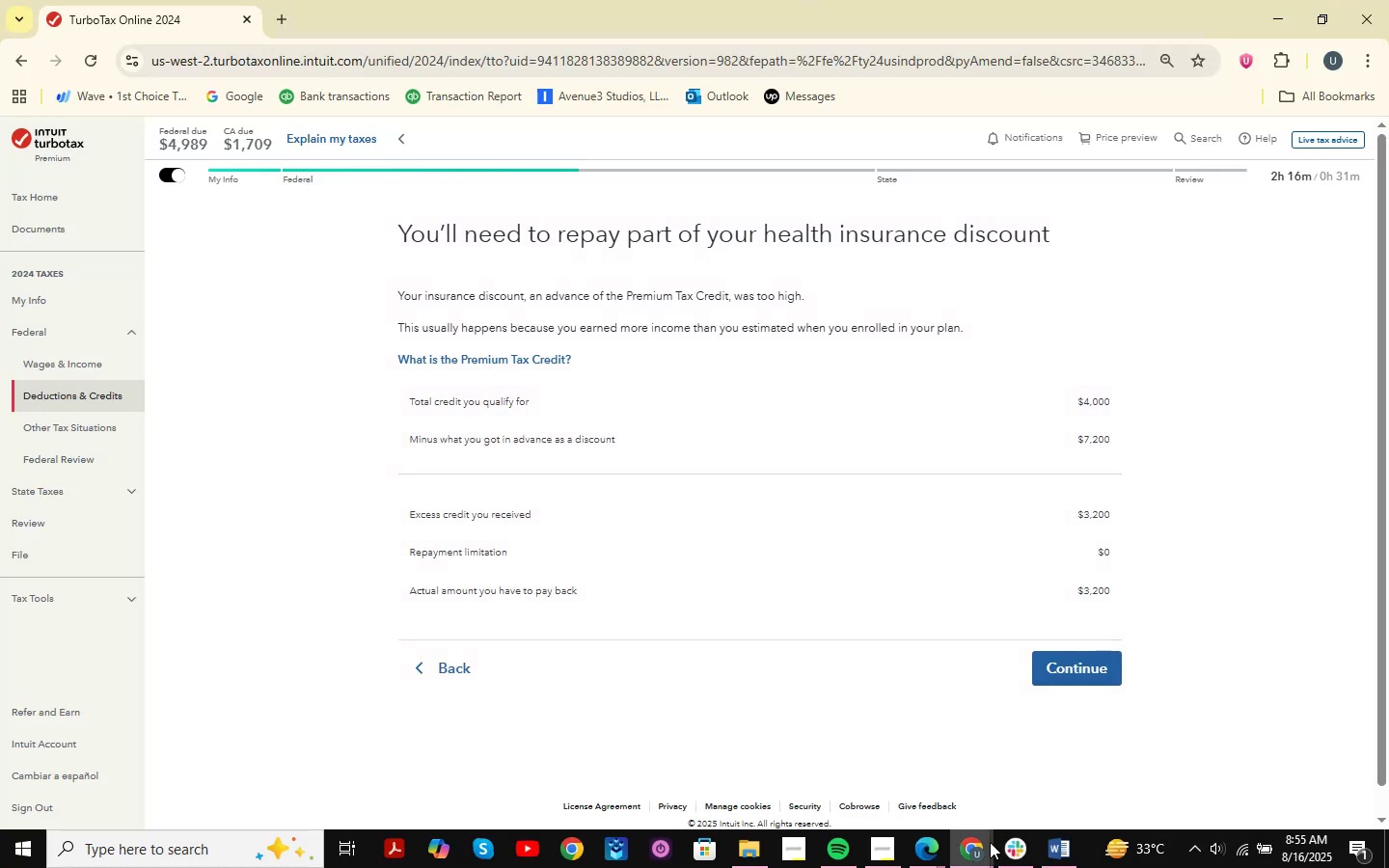 
left_click([990, 844])
 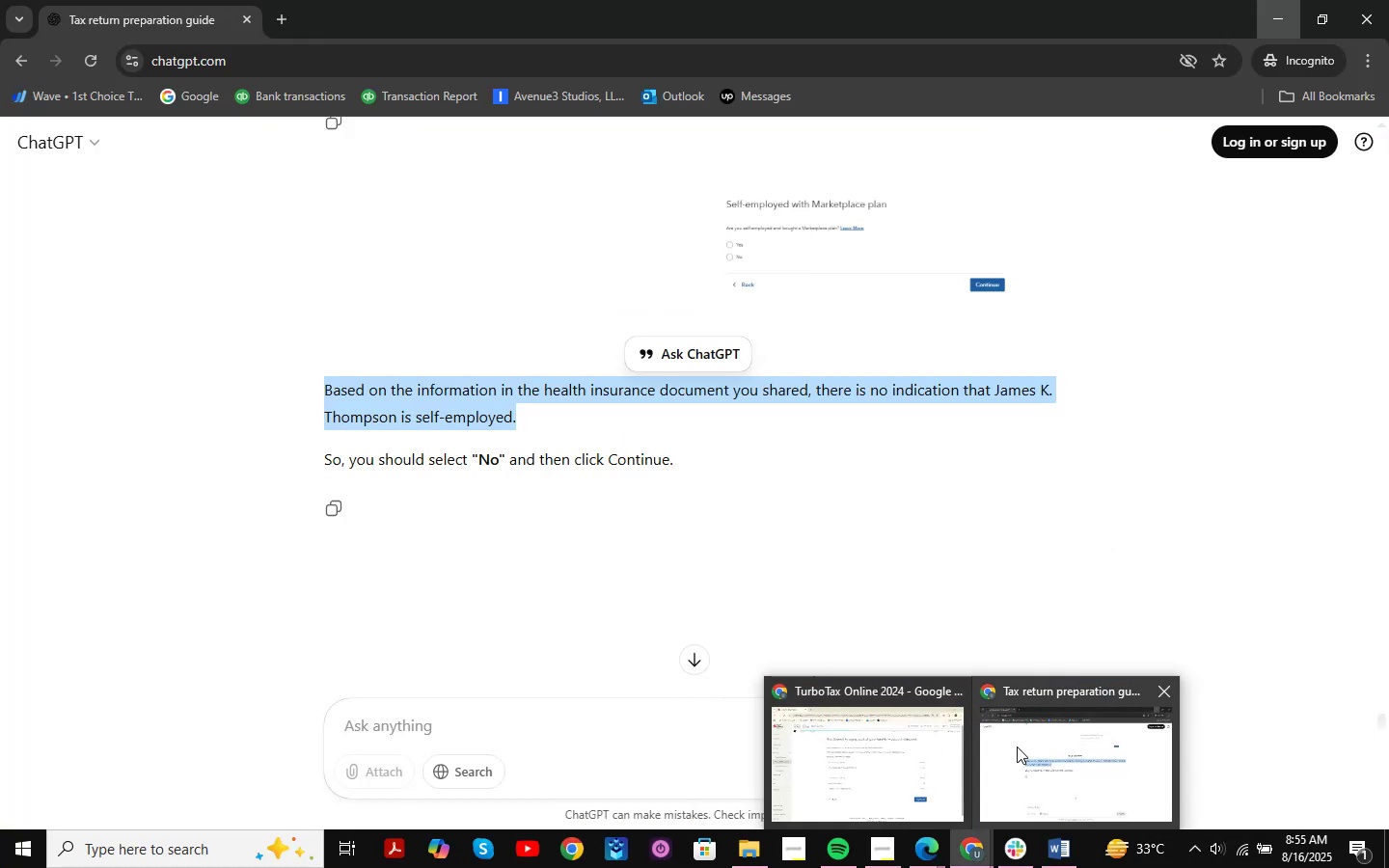 
left_click([1017, 746])
 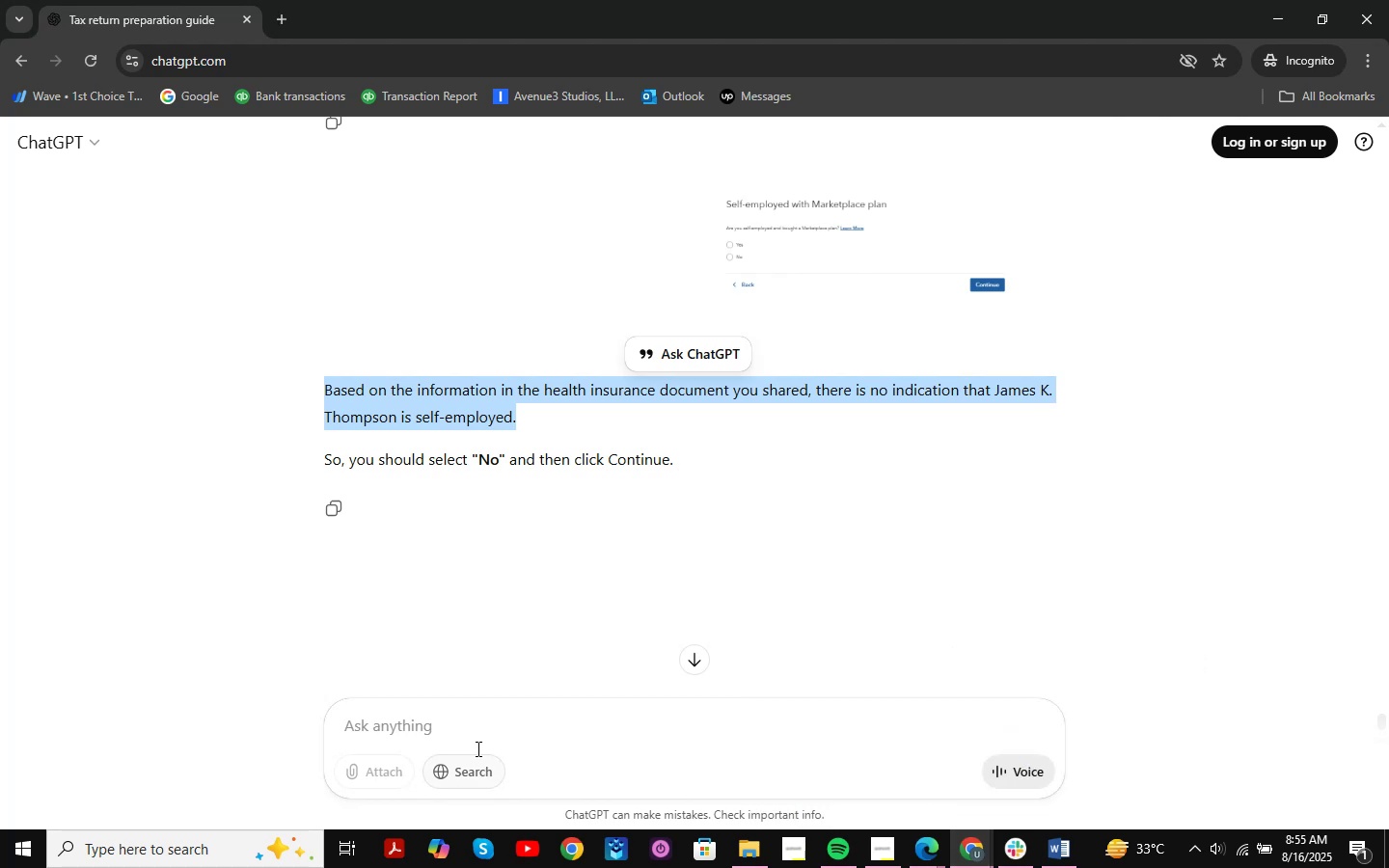 
left_click([509, 701])
 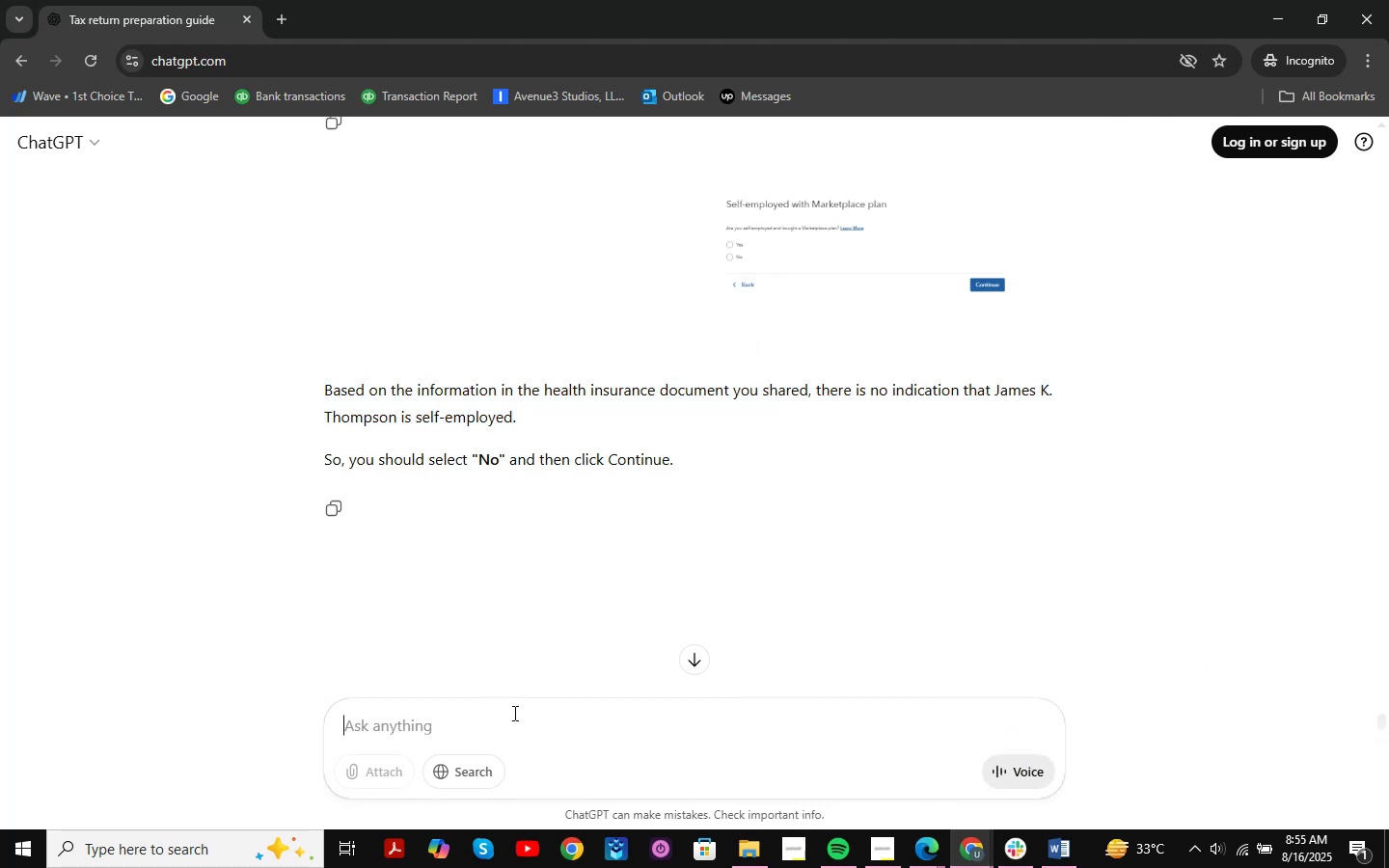 
key(Control+ControlLeft)
 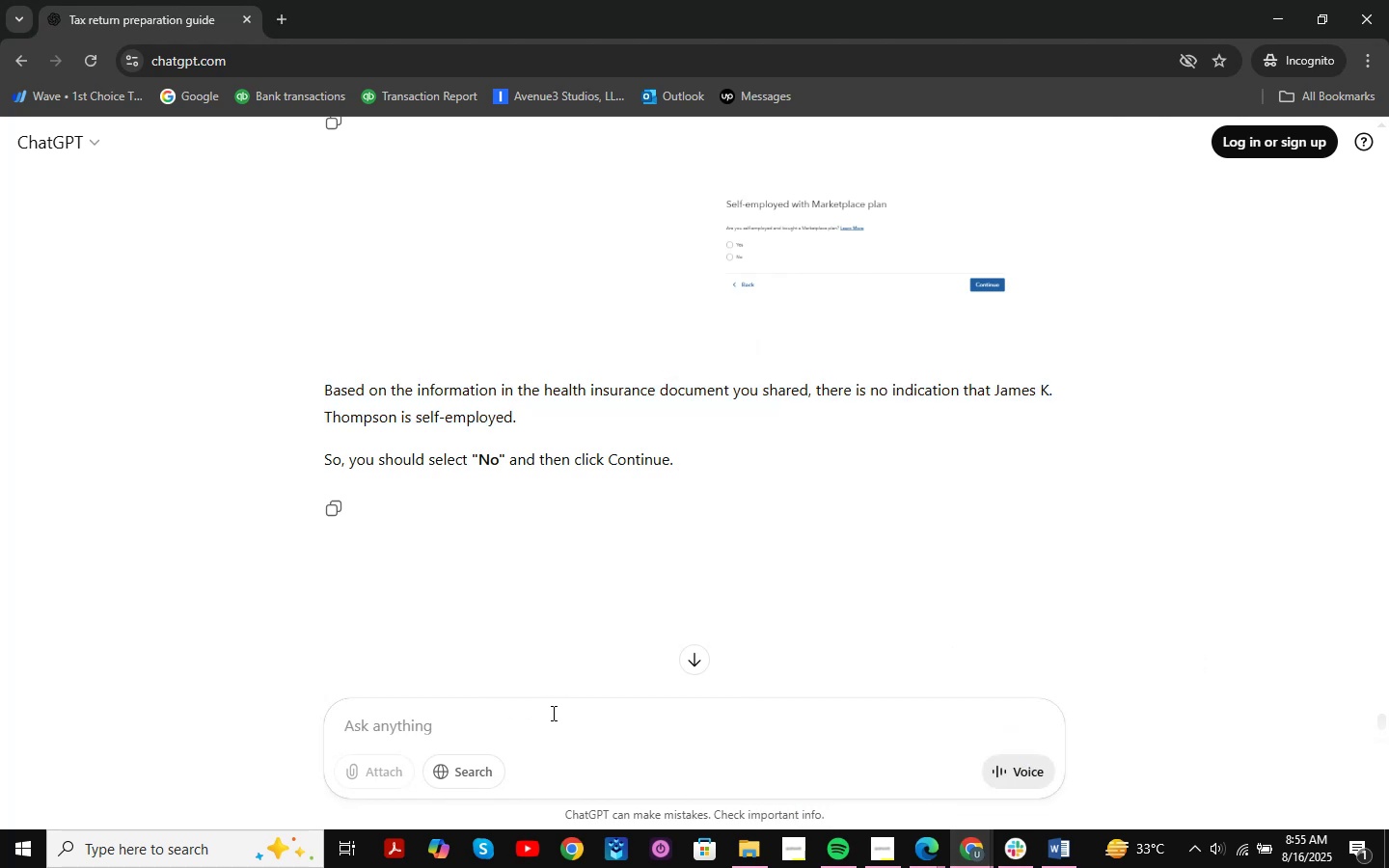 
key(Control+V)
 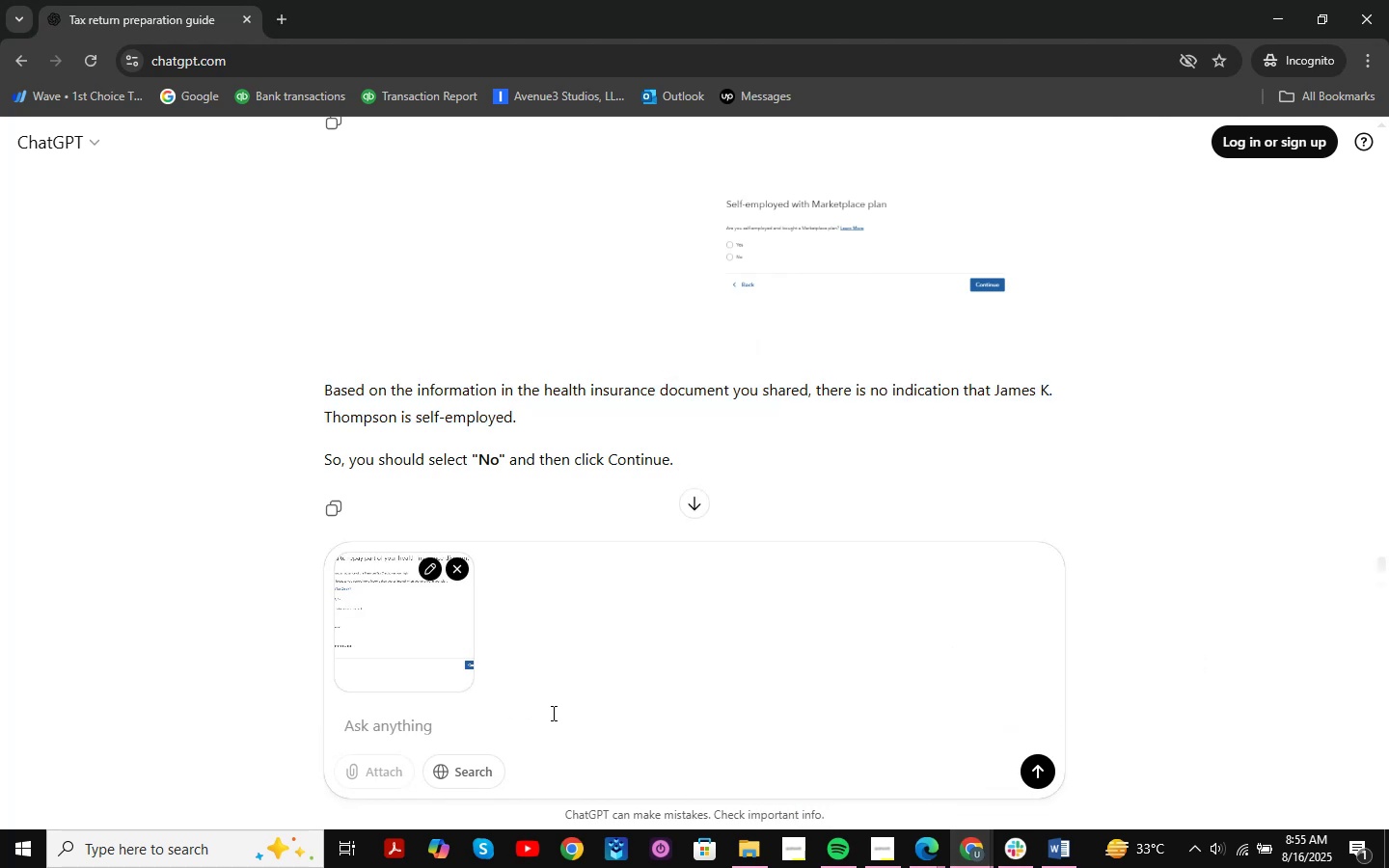 
type(is this correct?)
 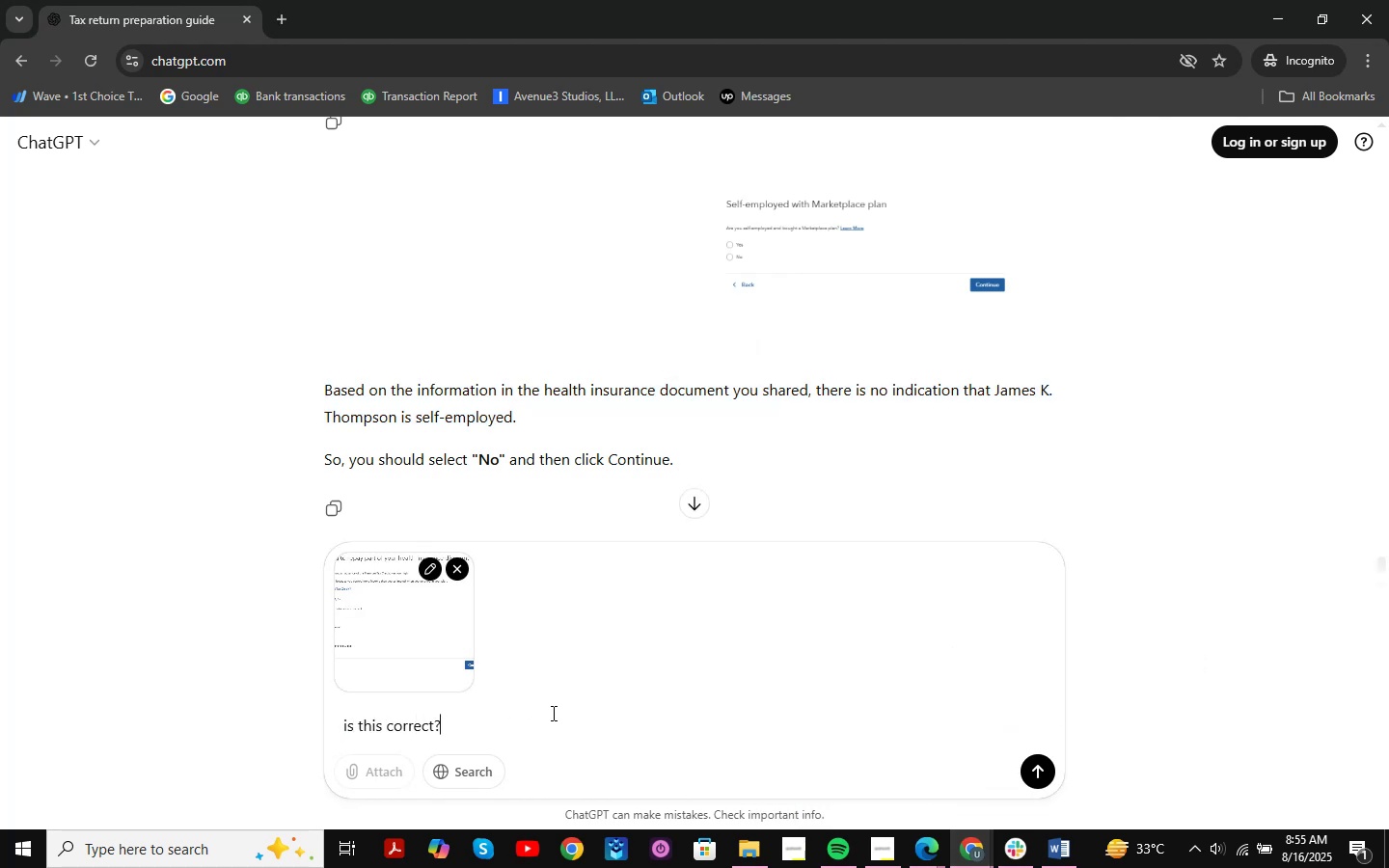 
key(Enter)
 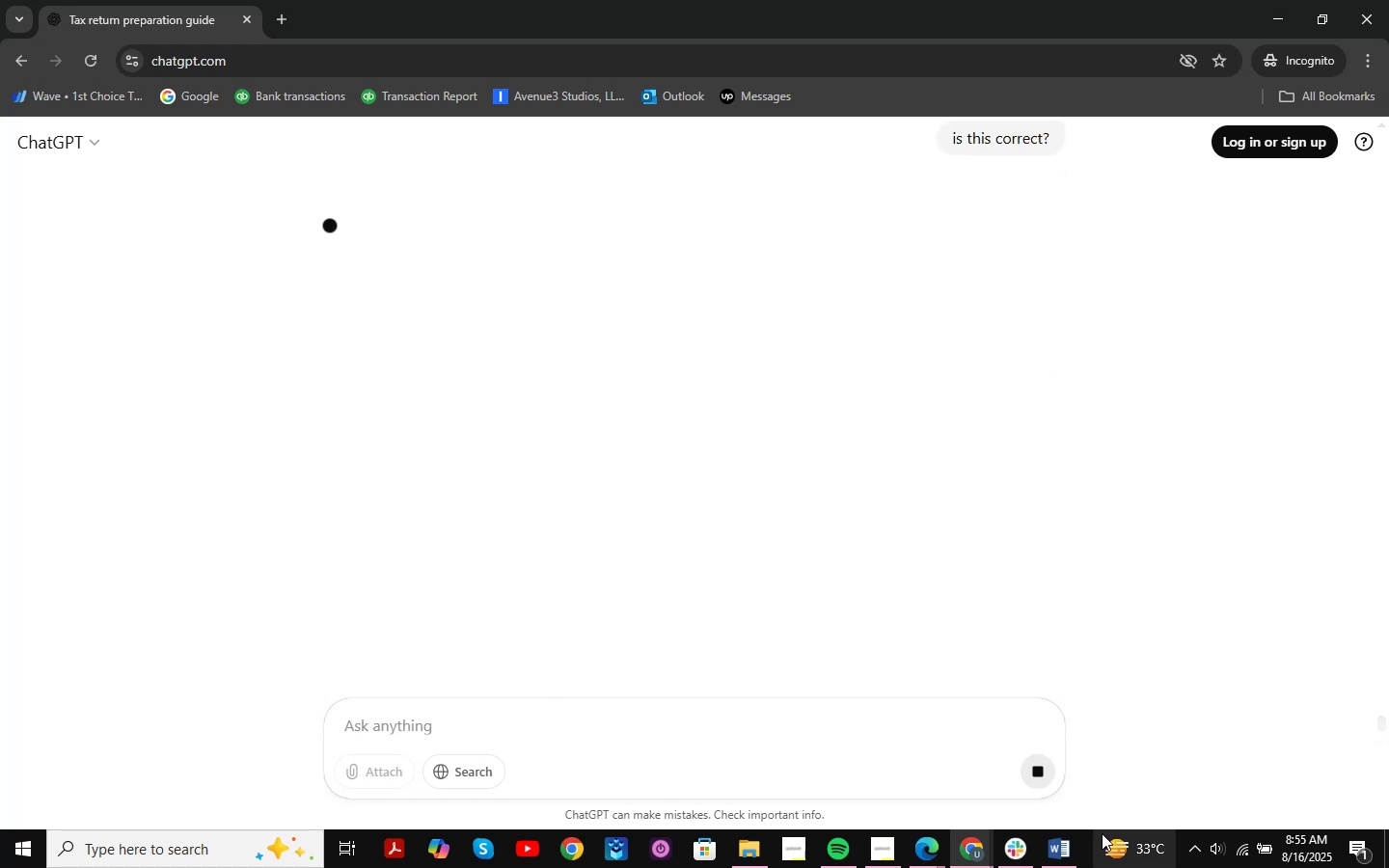 
left_click([985, 854])
 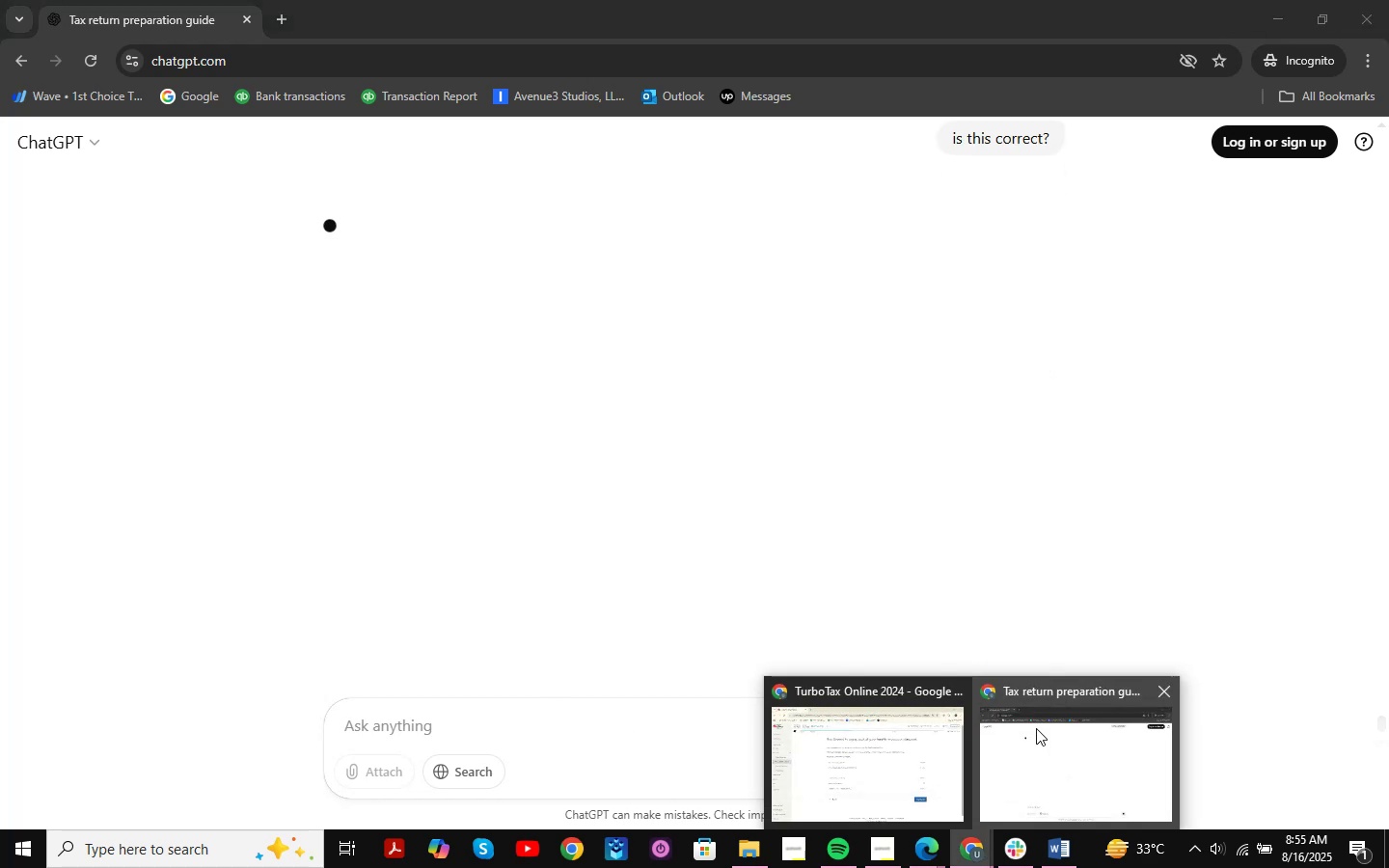 
mouse_move([839, 732])
 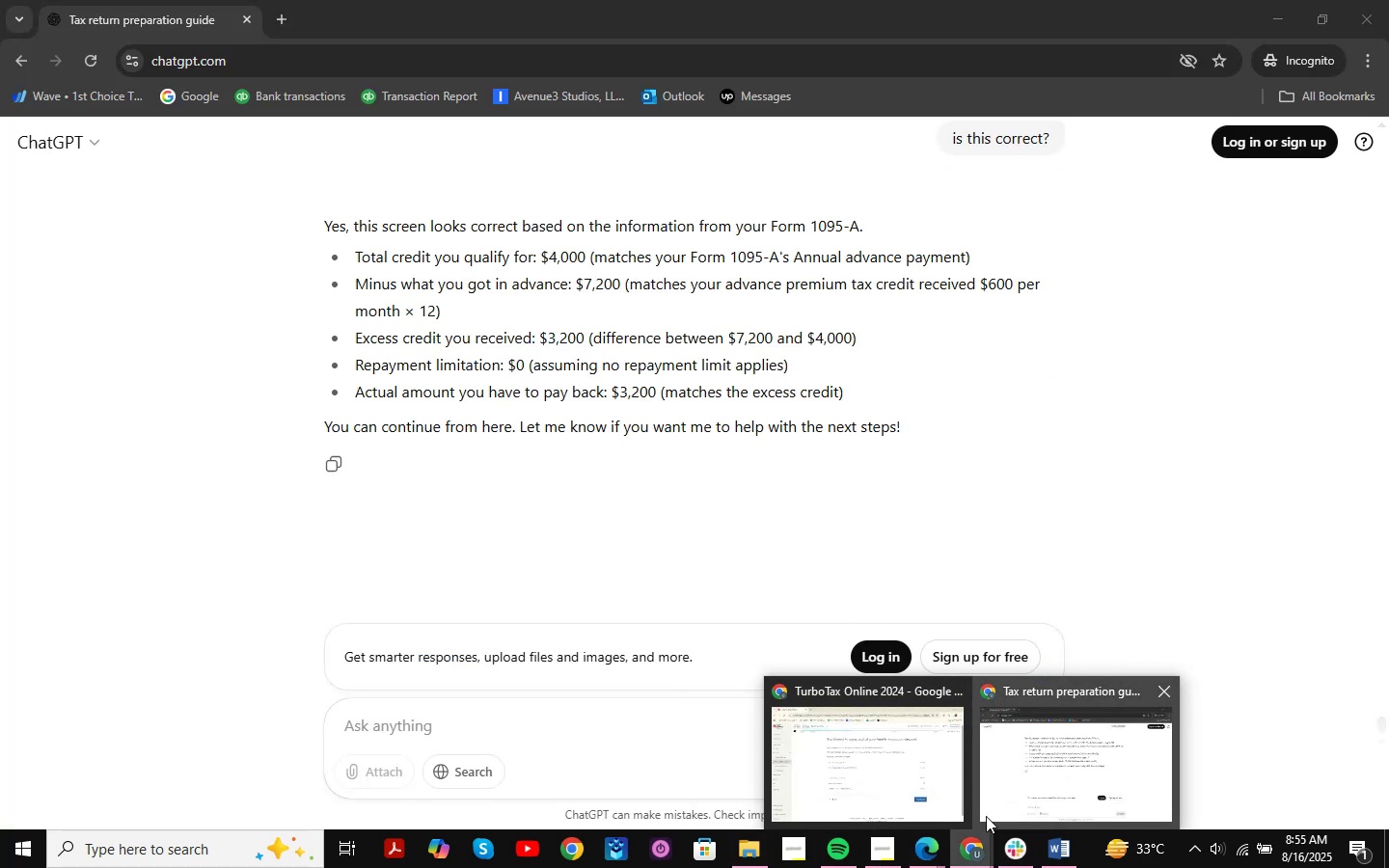 
wait(6.06)
 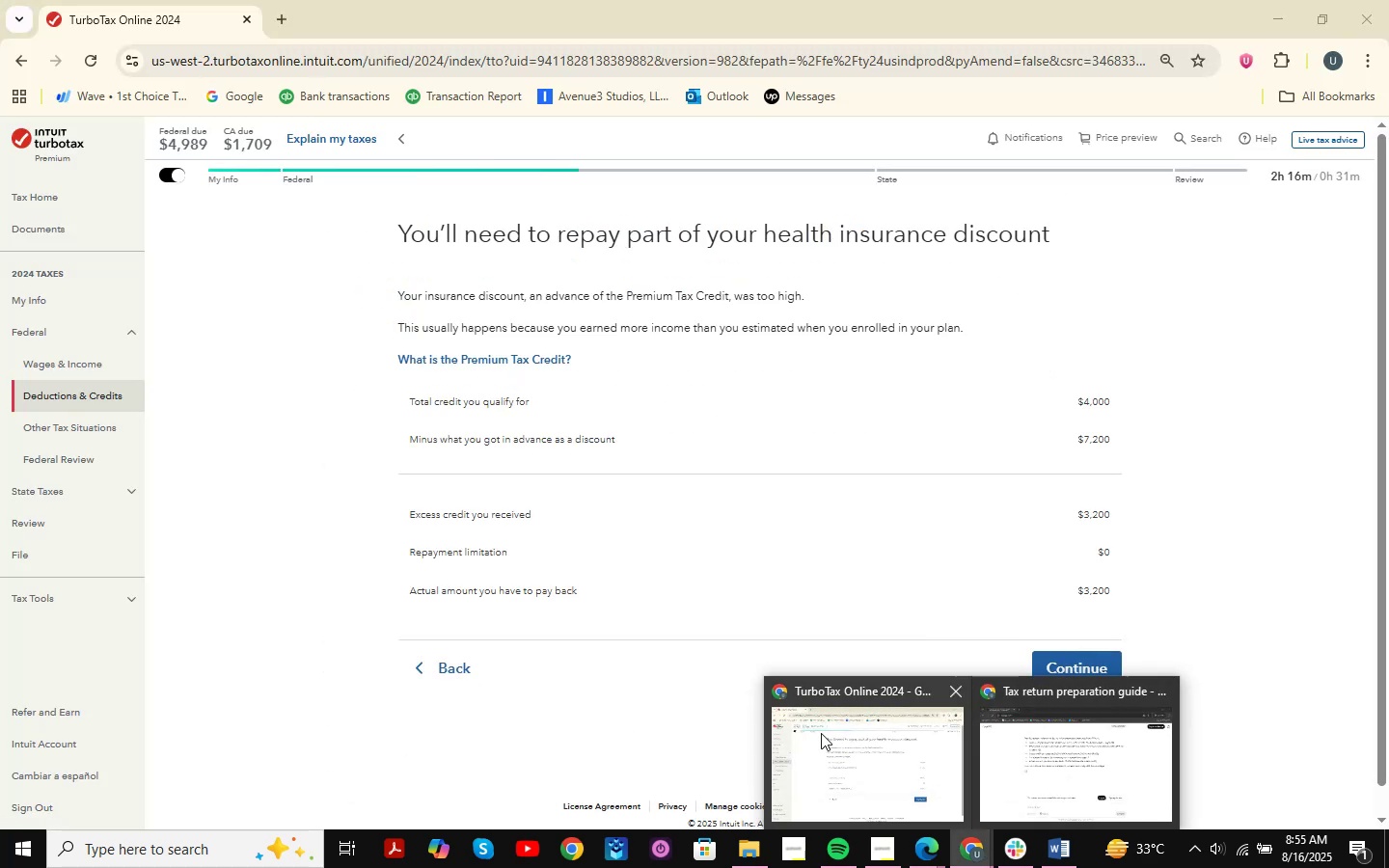 
left_click([935, 862])
 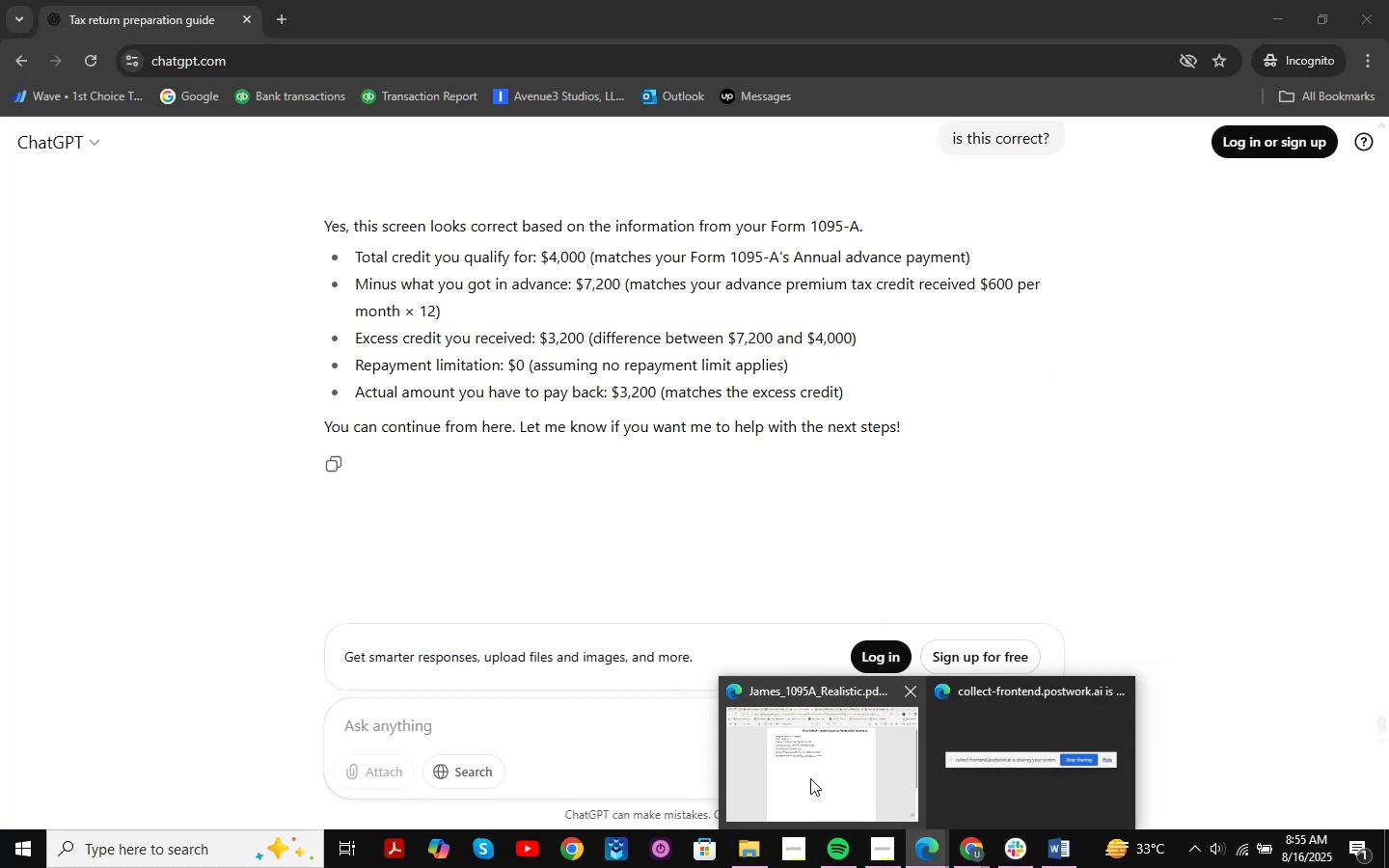 
left_click([810, 778])
 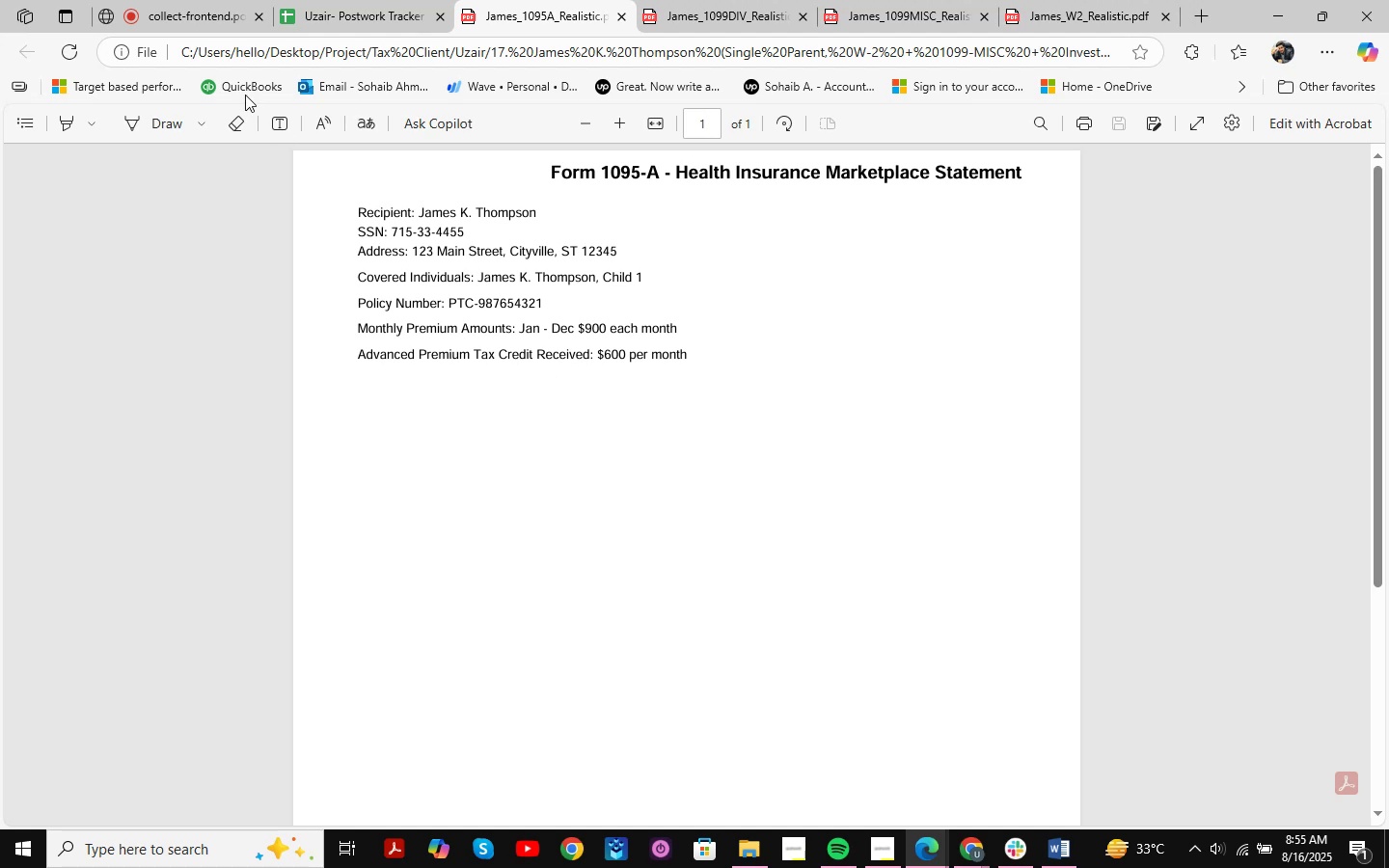 
left_click([194, 0])
 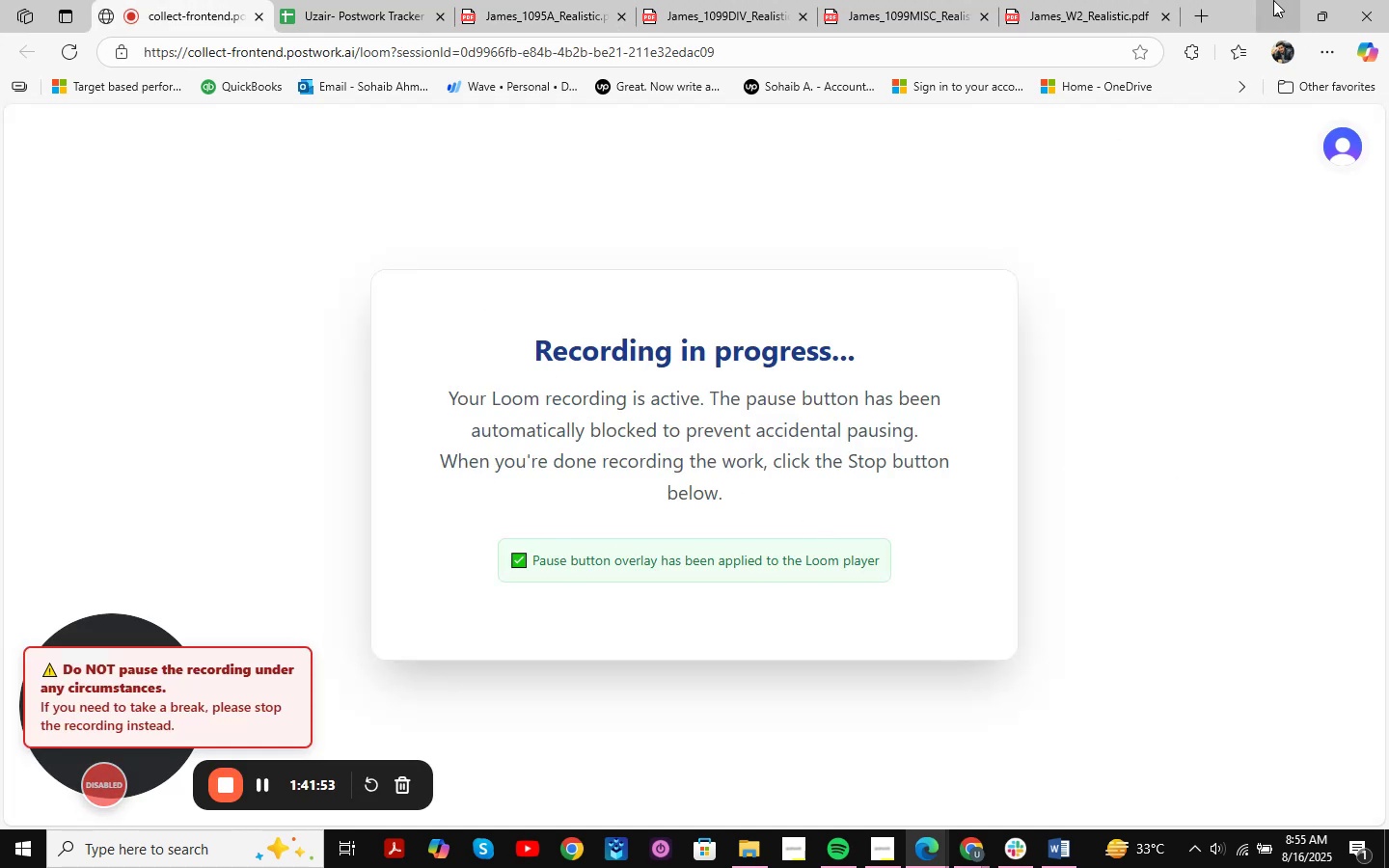 
left_click([1272, 2])
 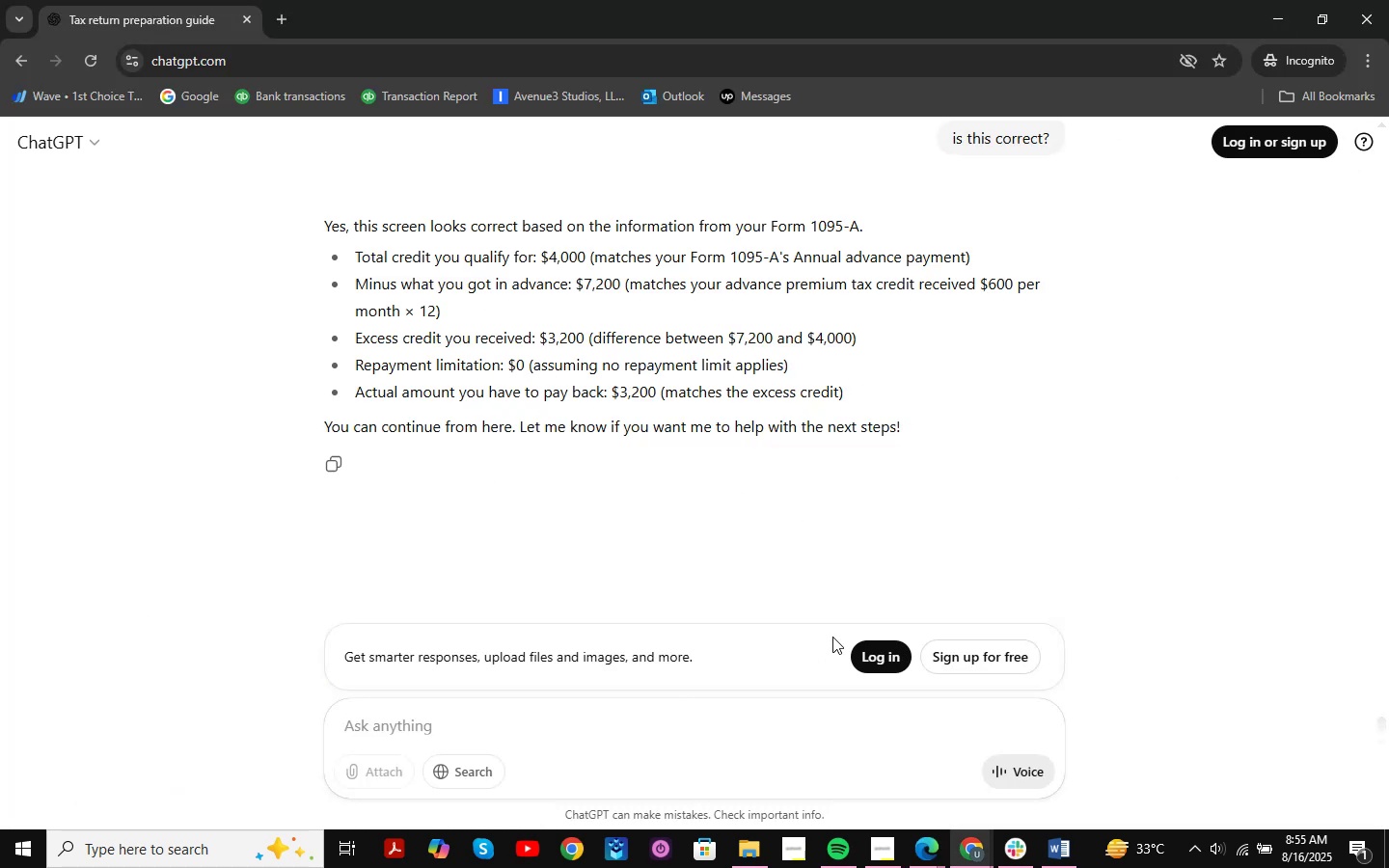 
scroll: coordinate [833, 497], scroll_direction: up, amount: 2.0
 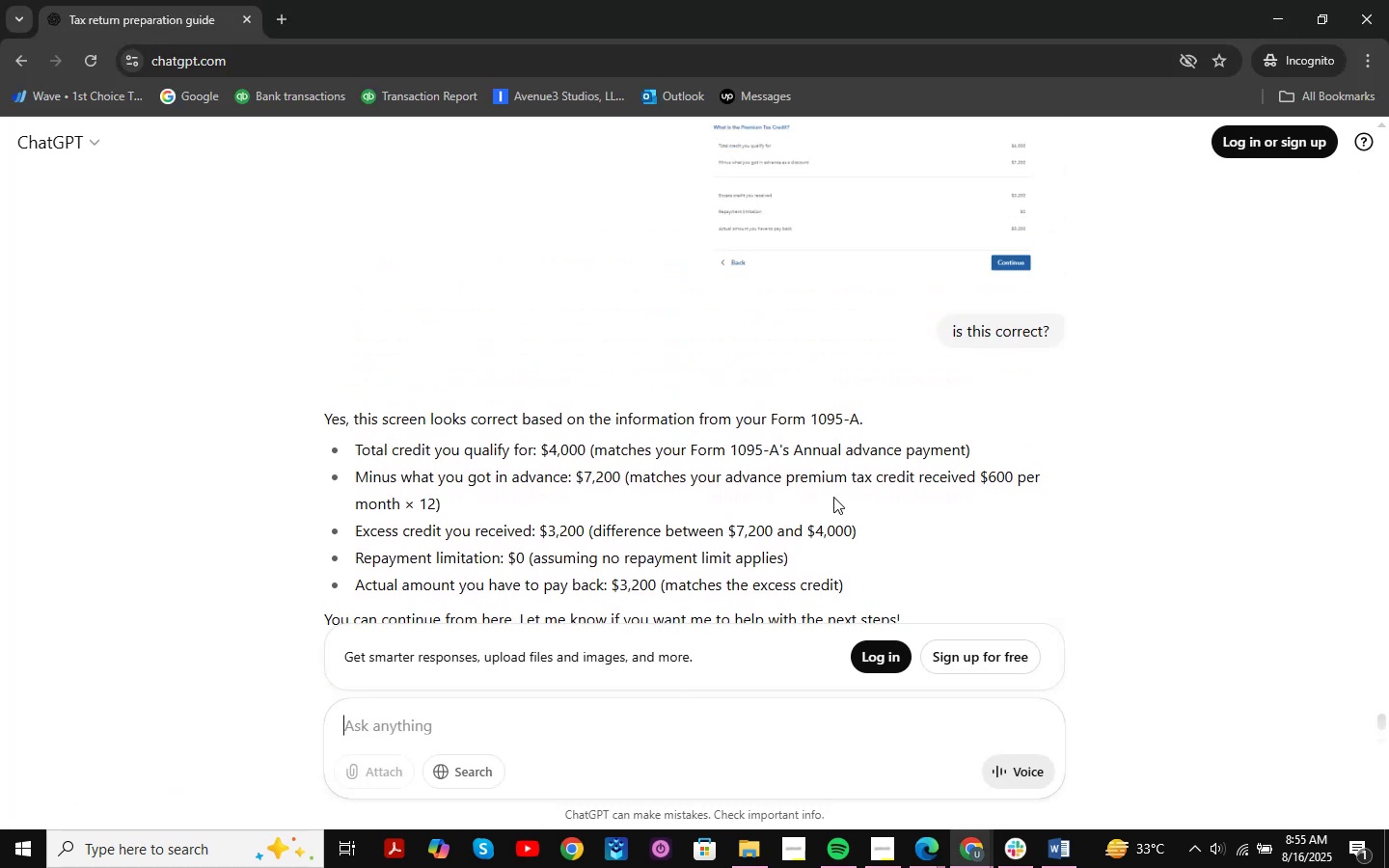 
scroll: coordinate [860, 458], scroll_direction: down, amount: 4.0
 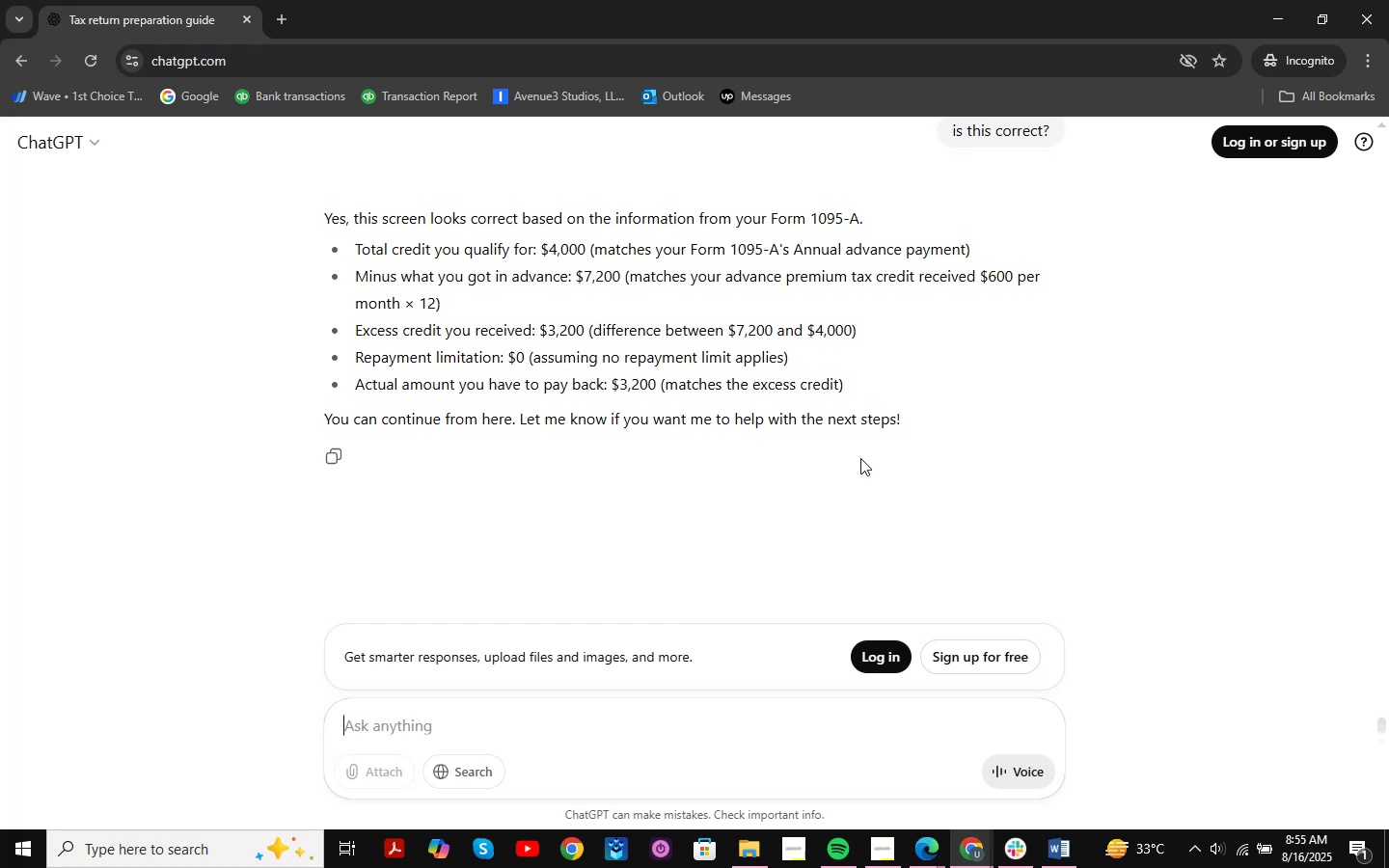 
scroll: coordinate [860, 458], scroll_direction: up, amount: 3.0
 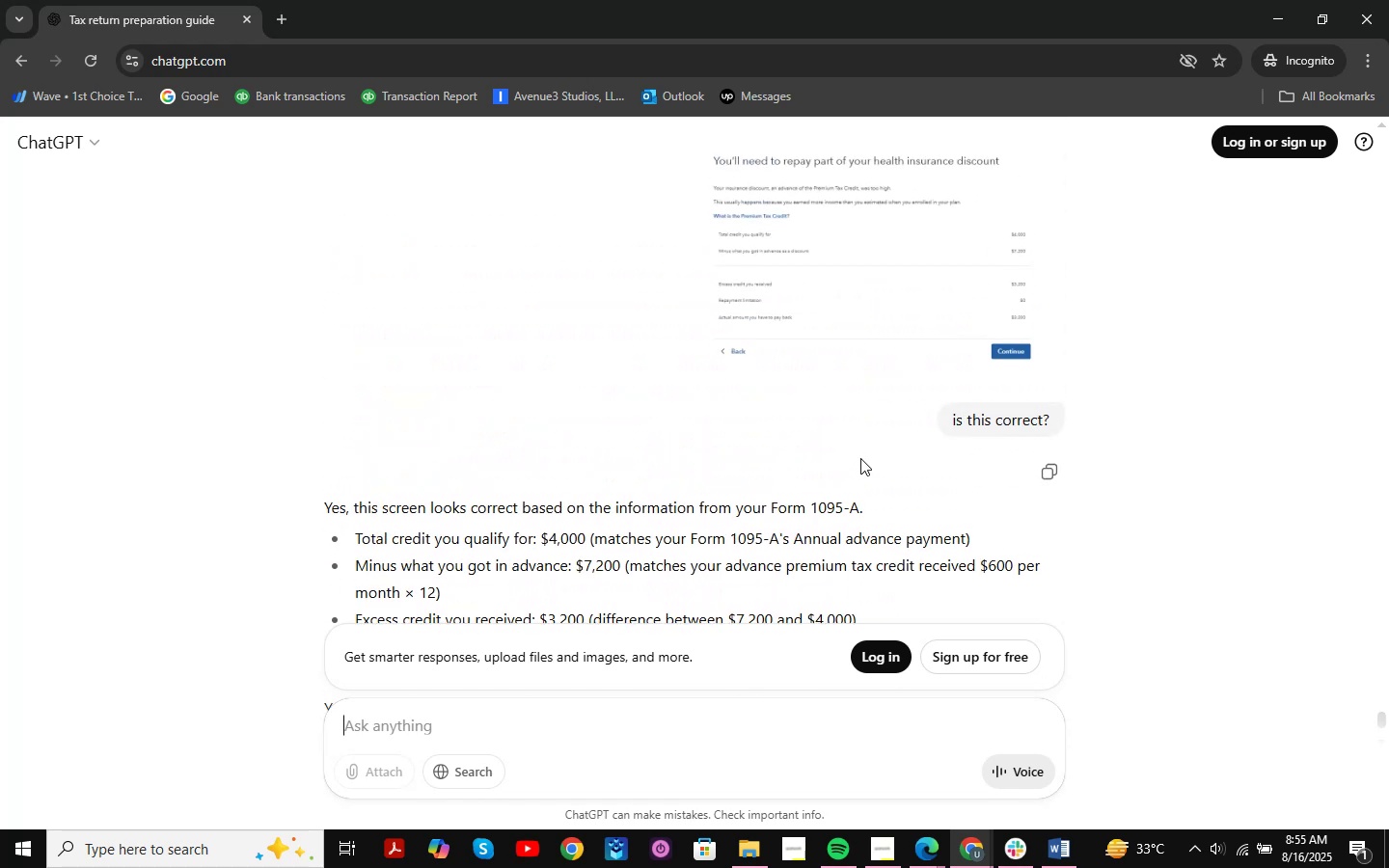 
scroll: coordinate [860, 458], scroll_direction: down, amount: 2.0
 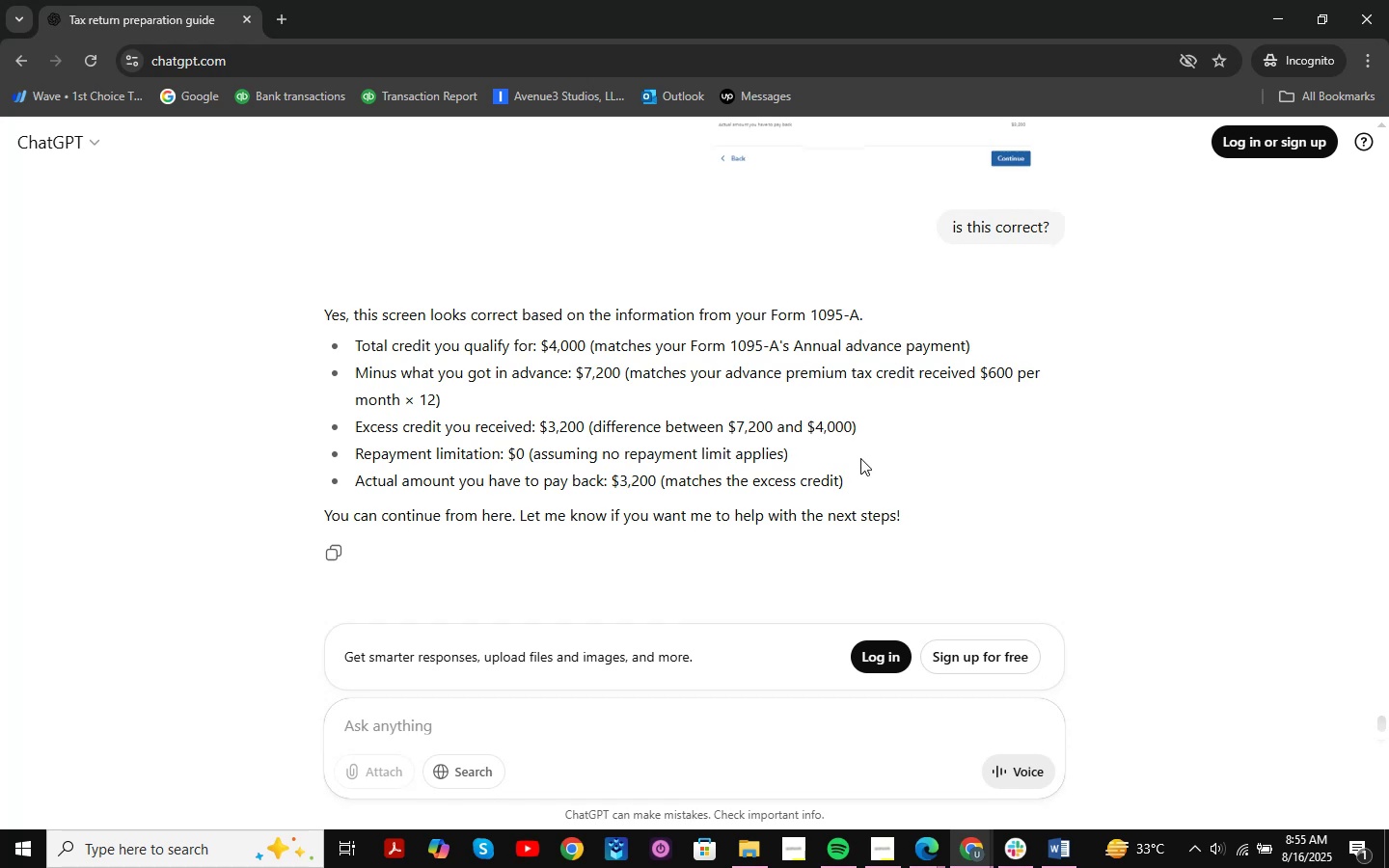 
wait(7.45)
 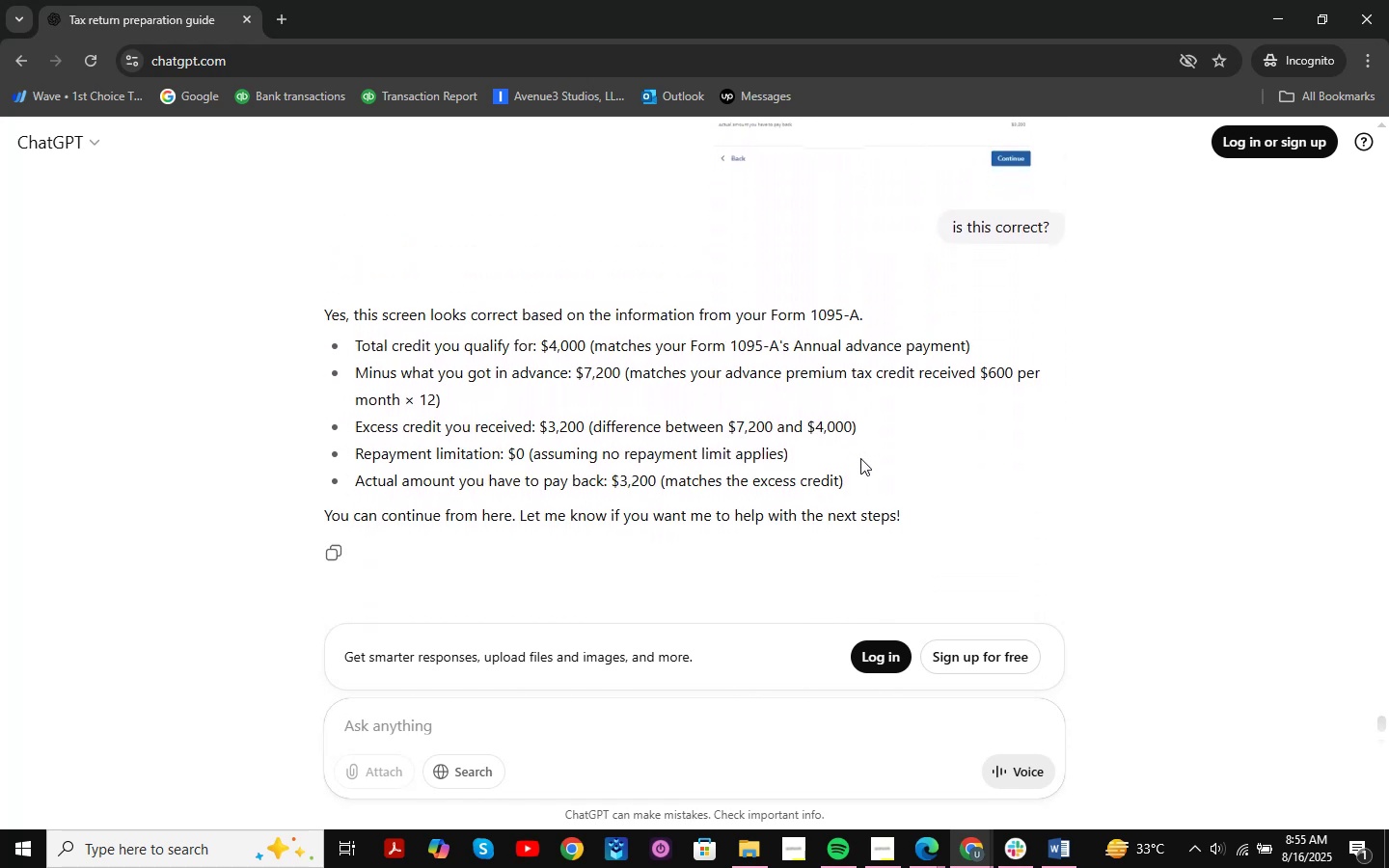 
scroll: coordinate [860, 458], scroll_direction: up, amount: 5.0
 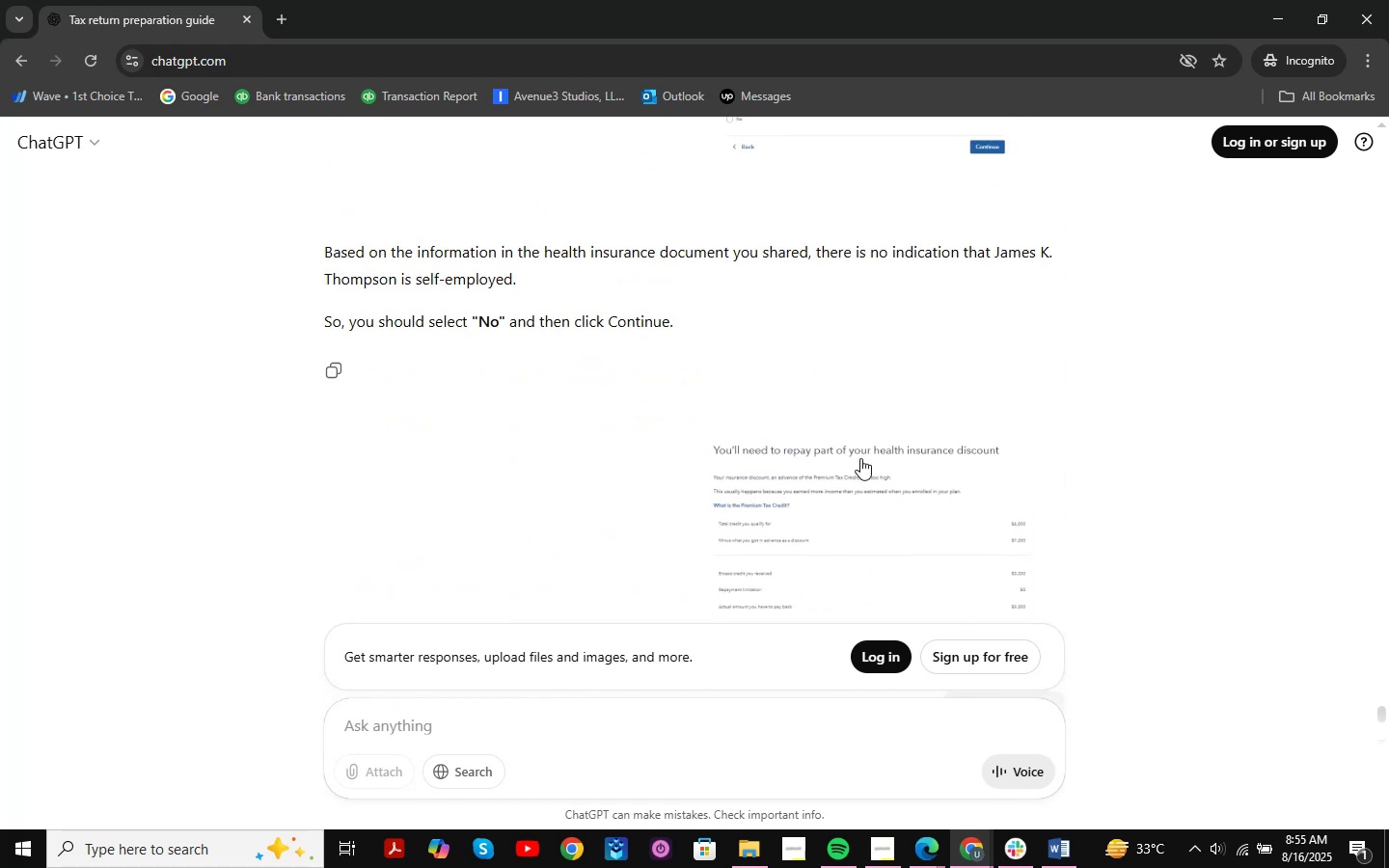 
scroll: coordinate [860, 458], scroll_direction: down, amount: 3.0
 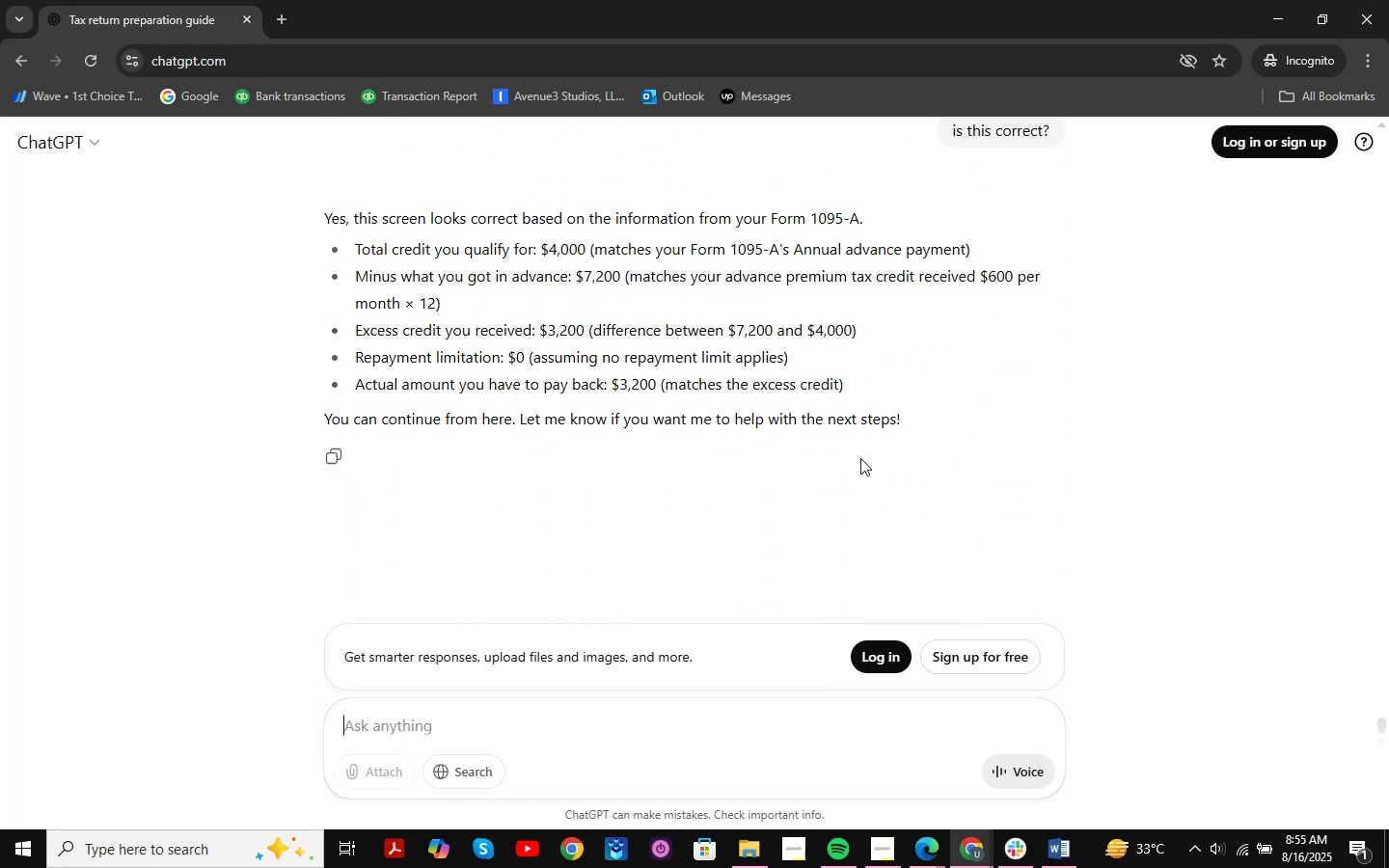 
scroll: coordinate [860, 458], scroll_direction: up, amount: 2.0
 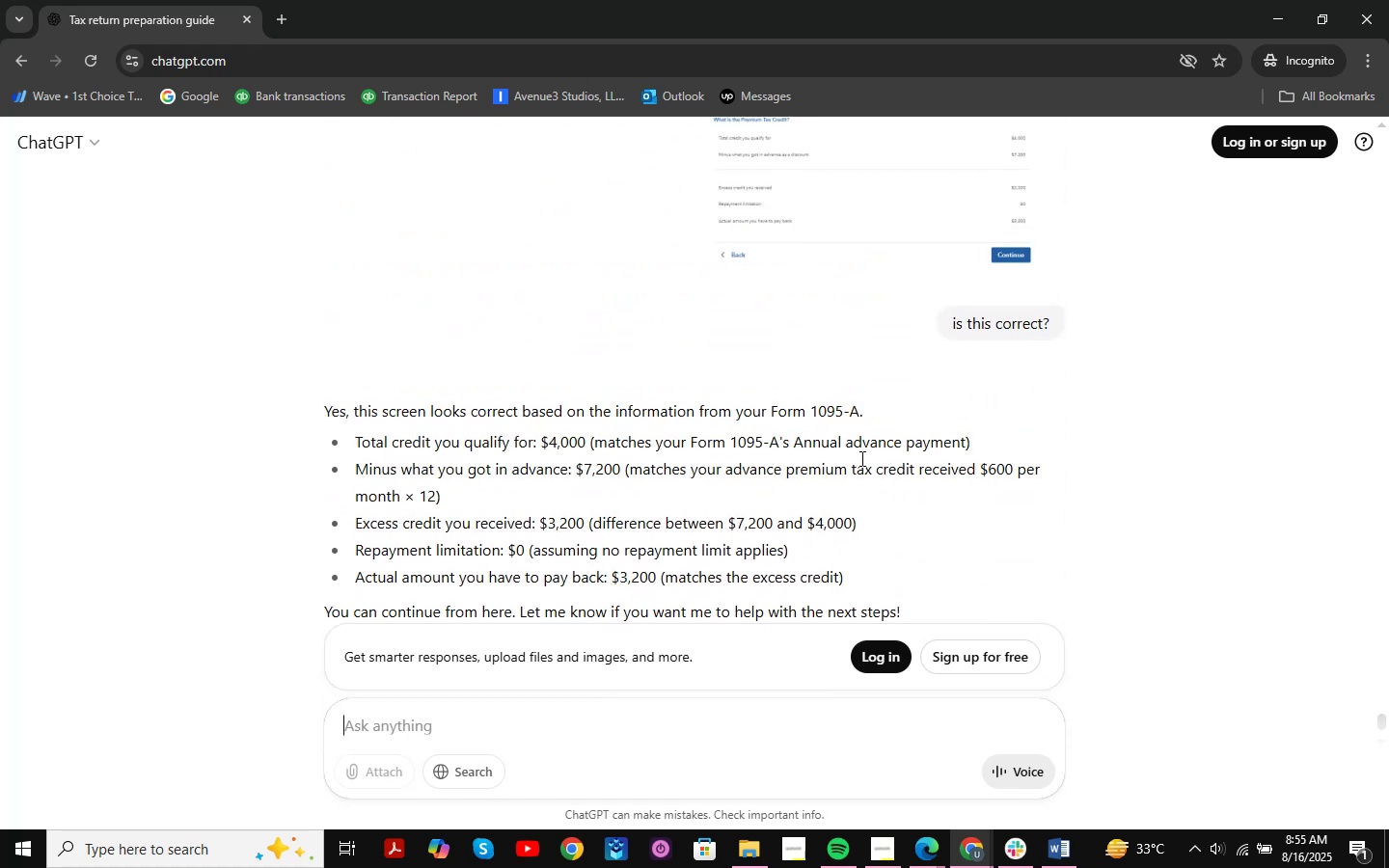 
scroll: coordinate [860, 458], scroll_direction: down, amount: 1.0
 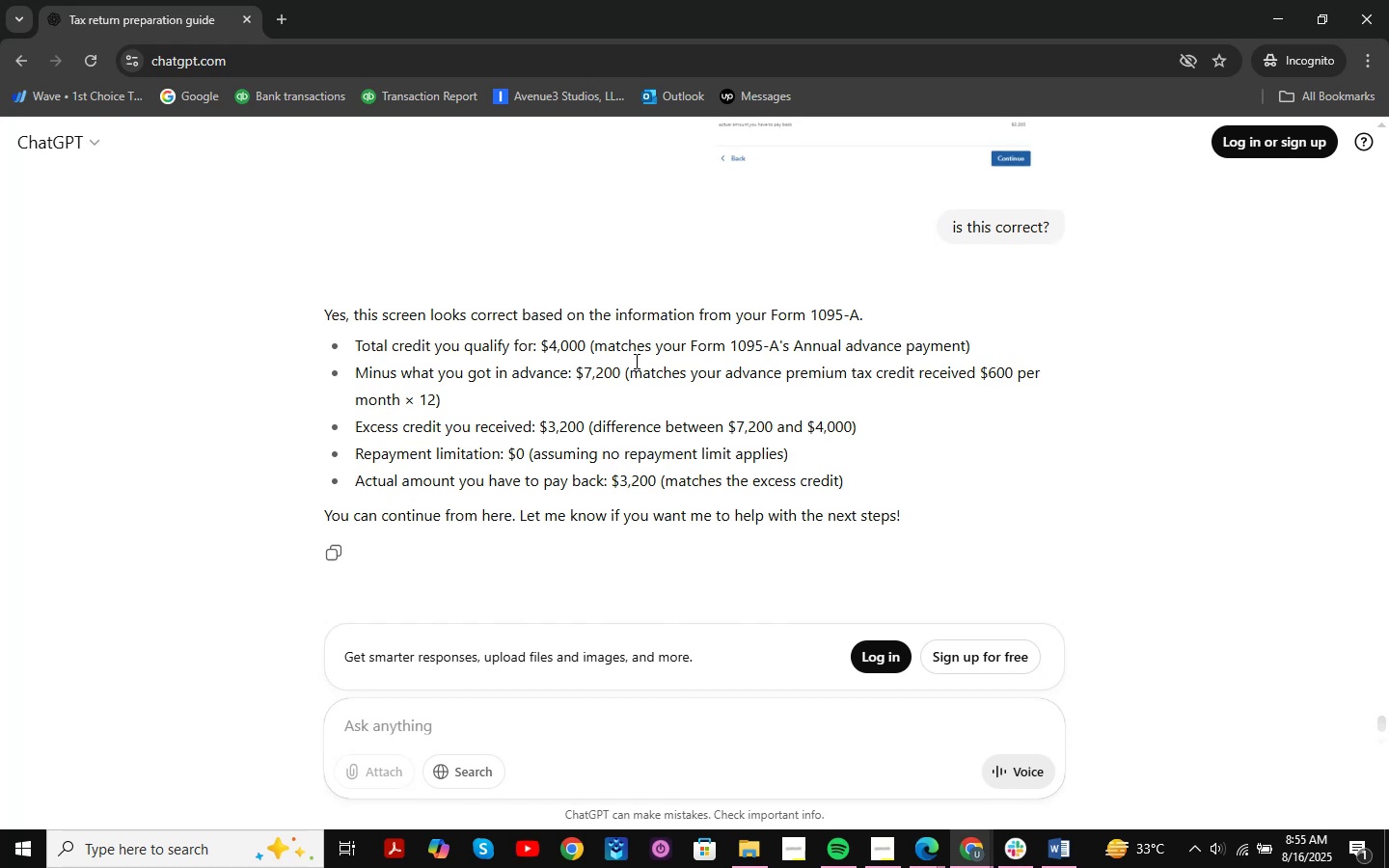 
left_click_drag(start_coordinate=[466, 319], to_coordinate=[1028, 314])
 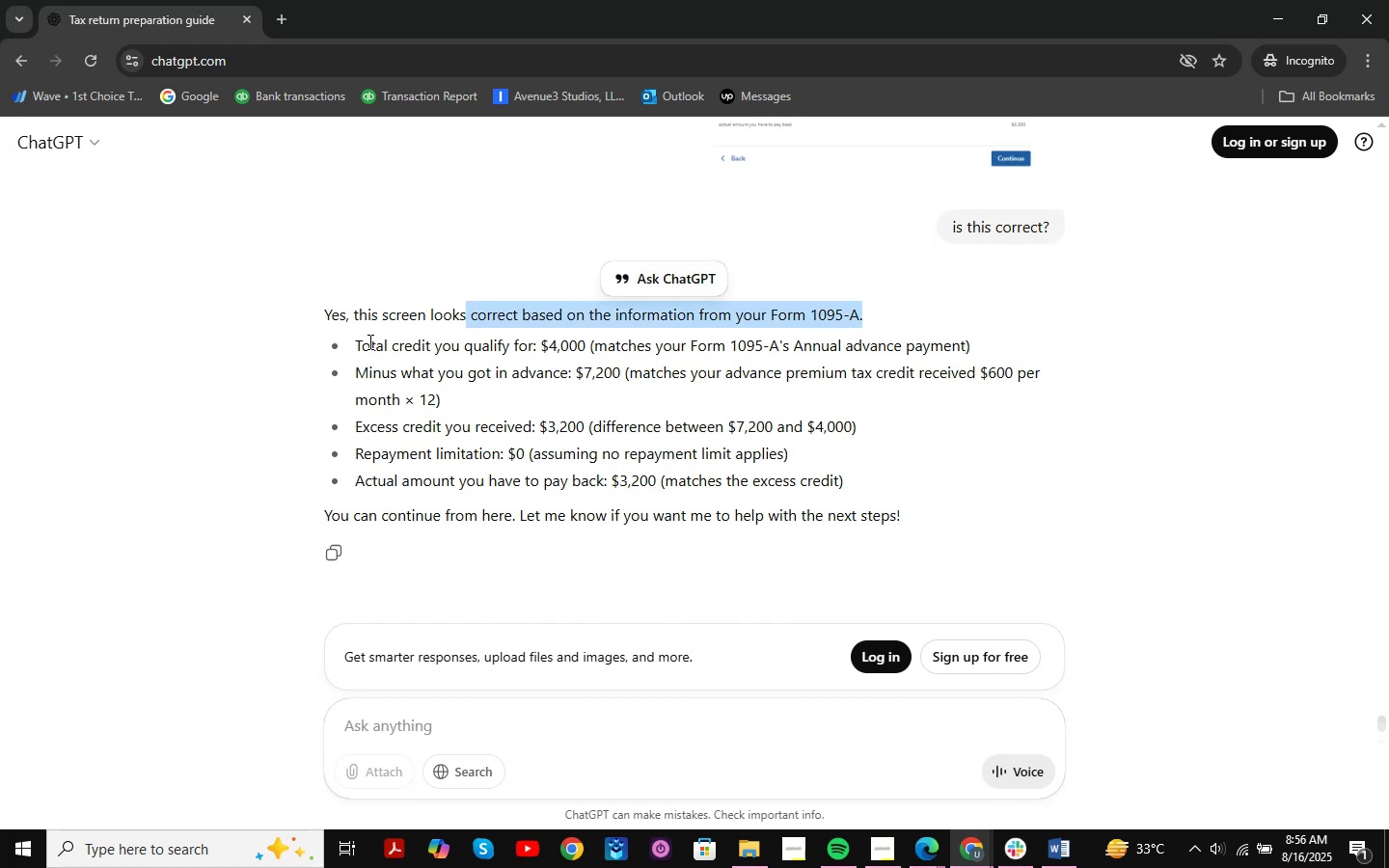 
left_click_drag(start_coordinate=[358, 340], to_coordinate=[1039, 340])
 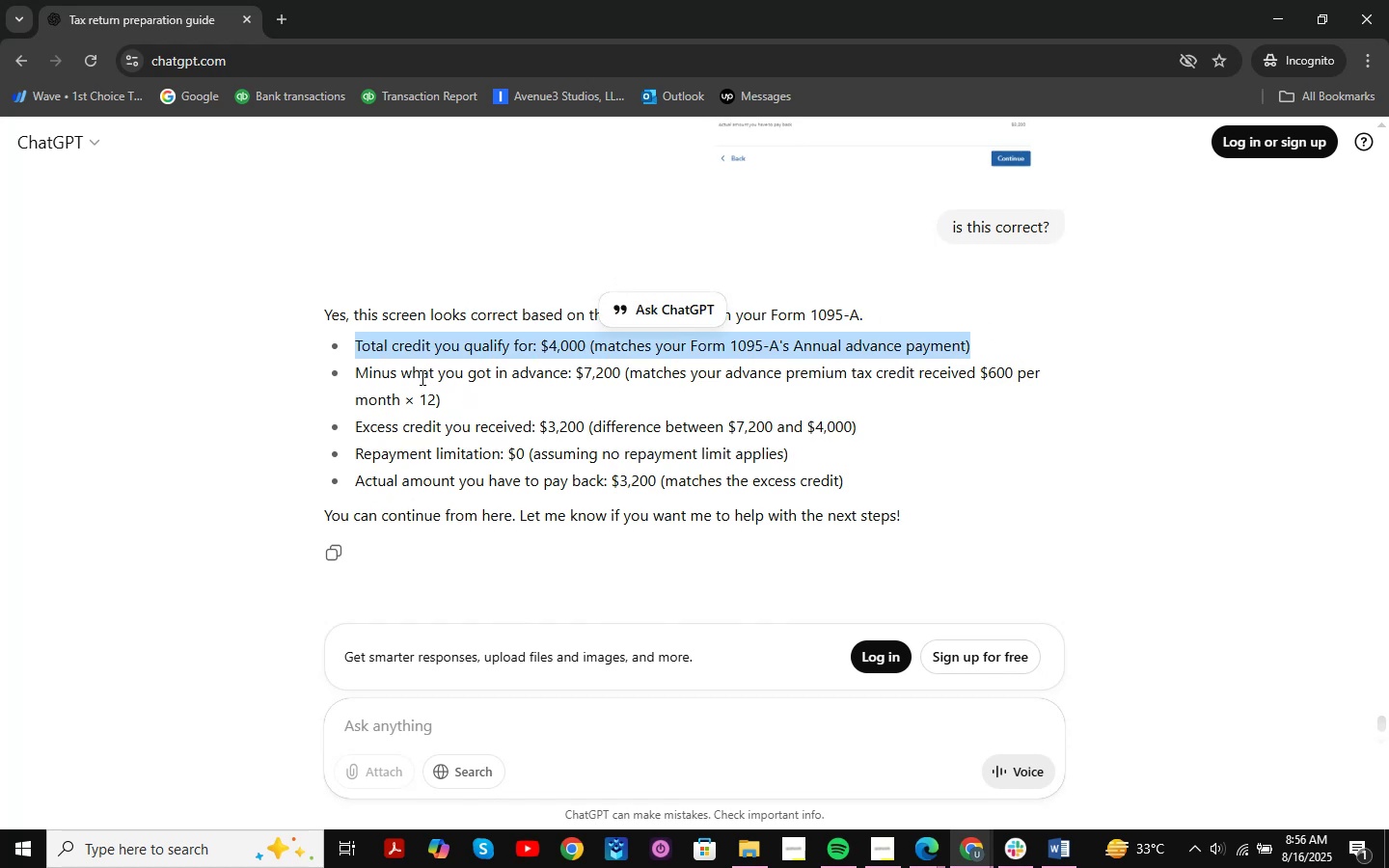 
left_click_drag(start_coordinate=[377, 369], to_coordinate=[1033, 380])
 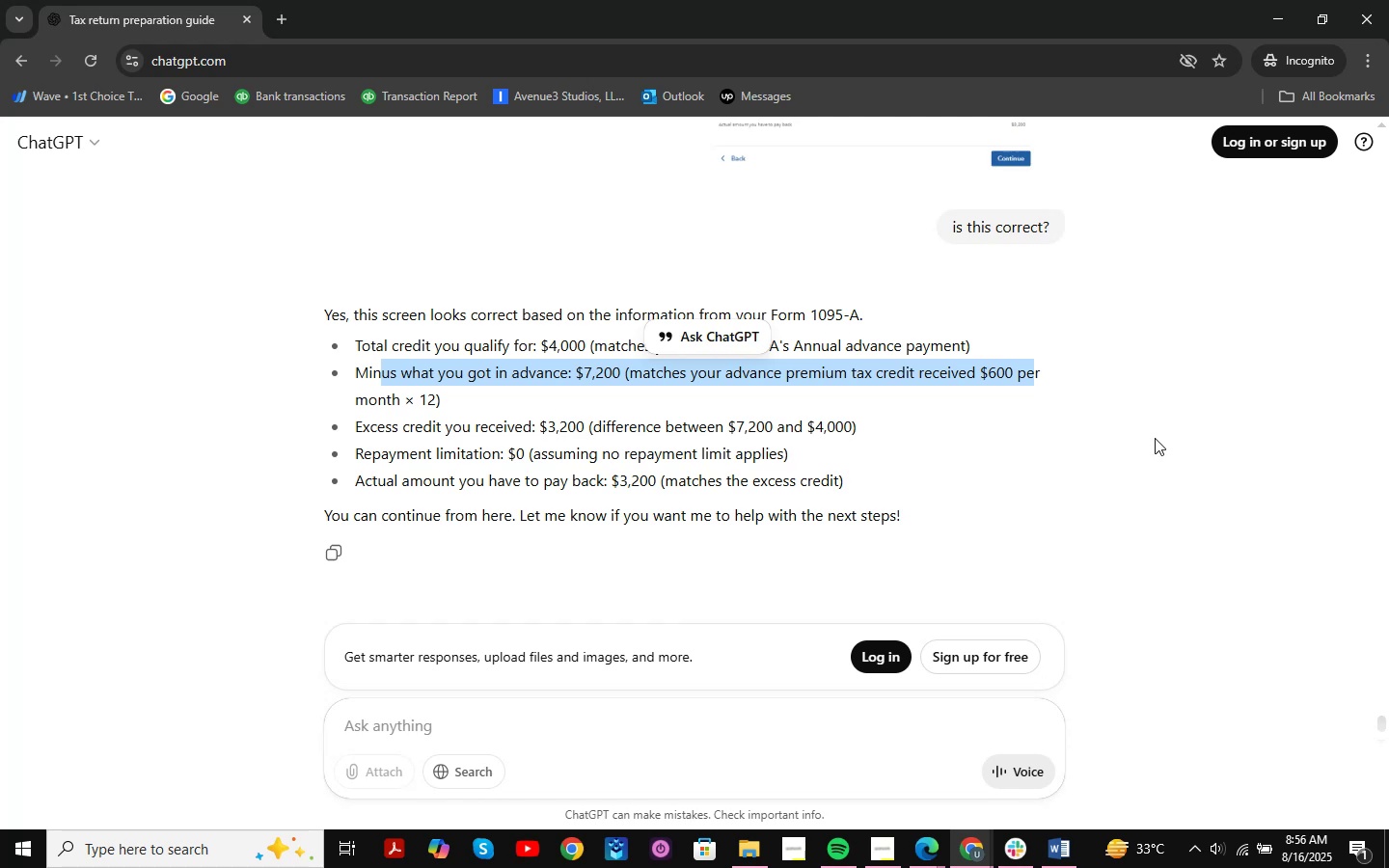 
left_click([1155, 438])
 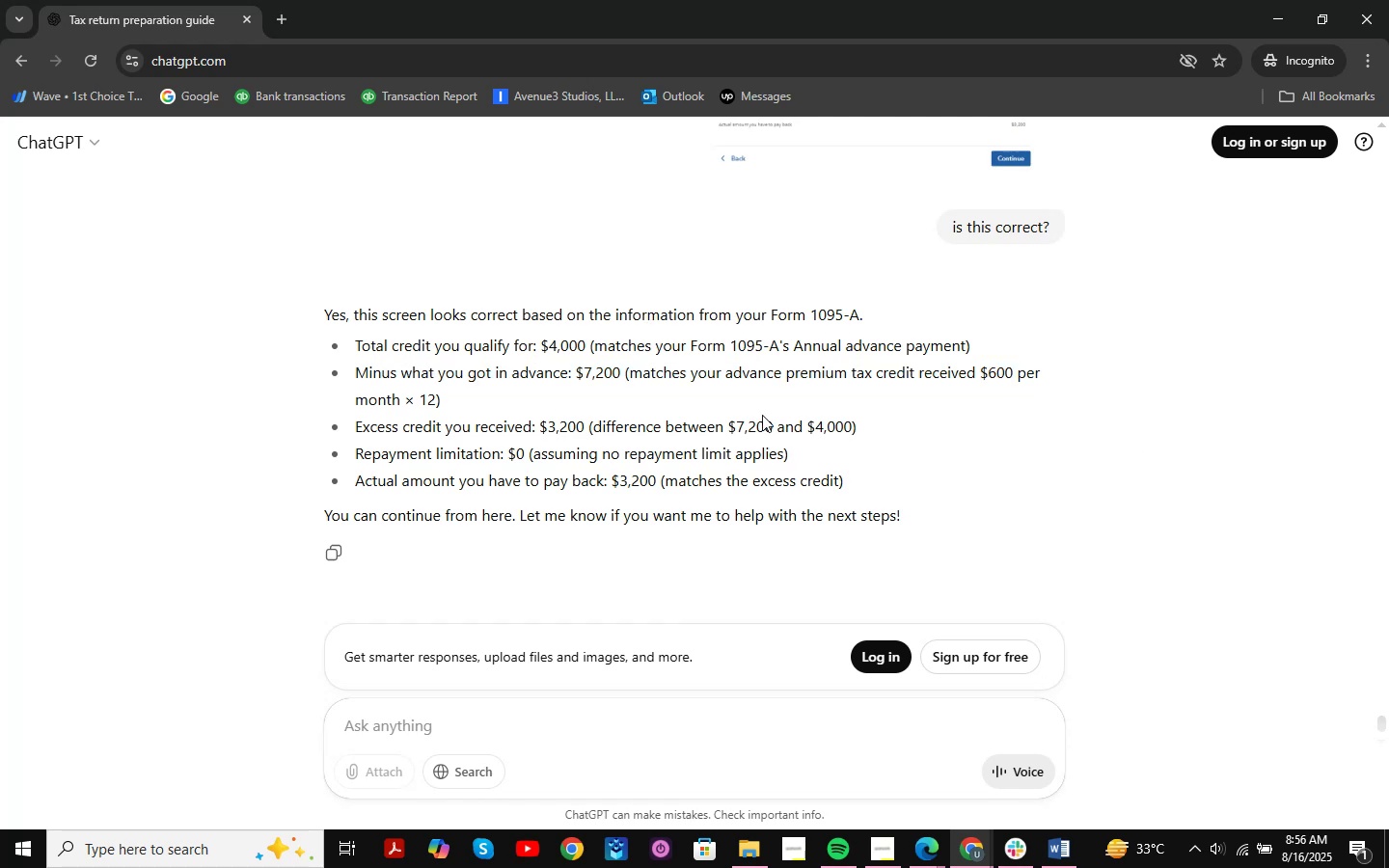 
left_click([917, 867])
 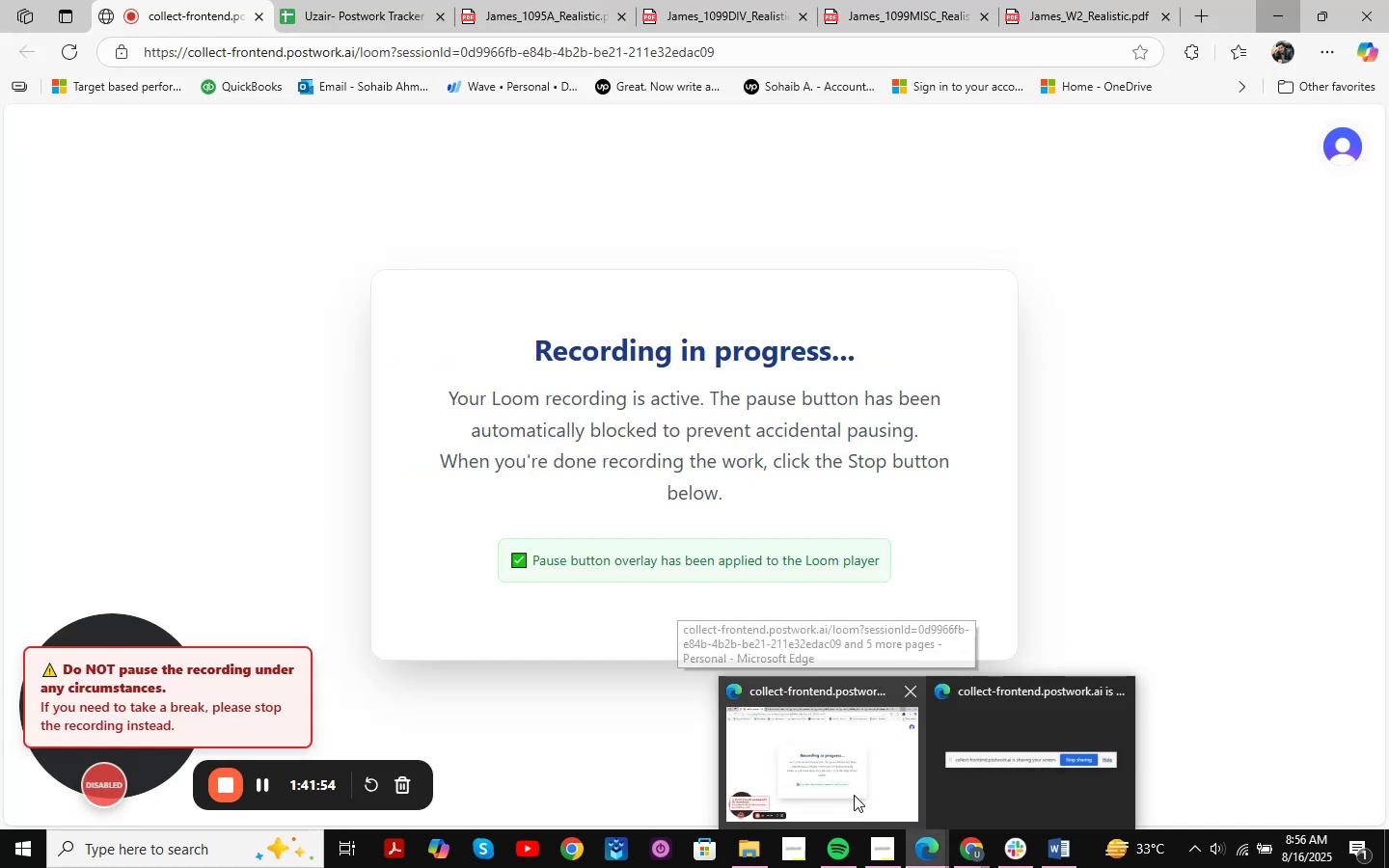 
left_click([854, 795])
 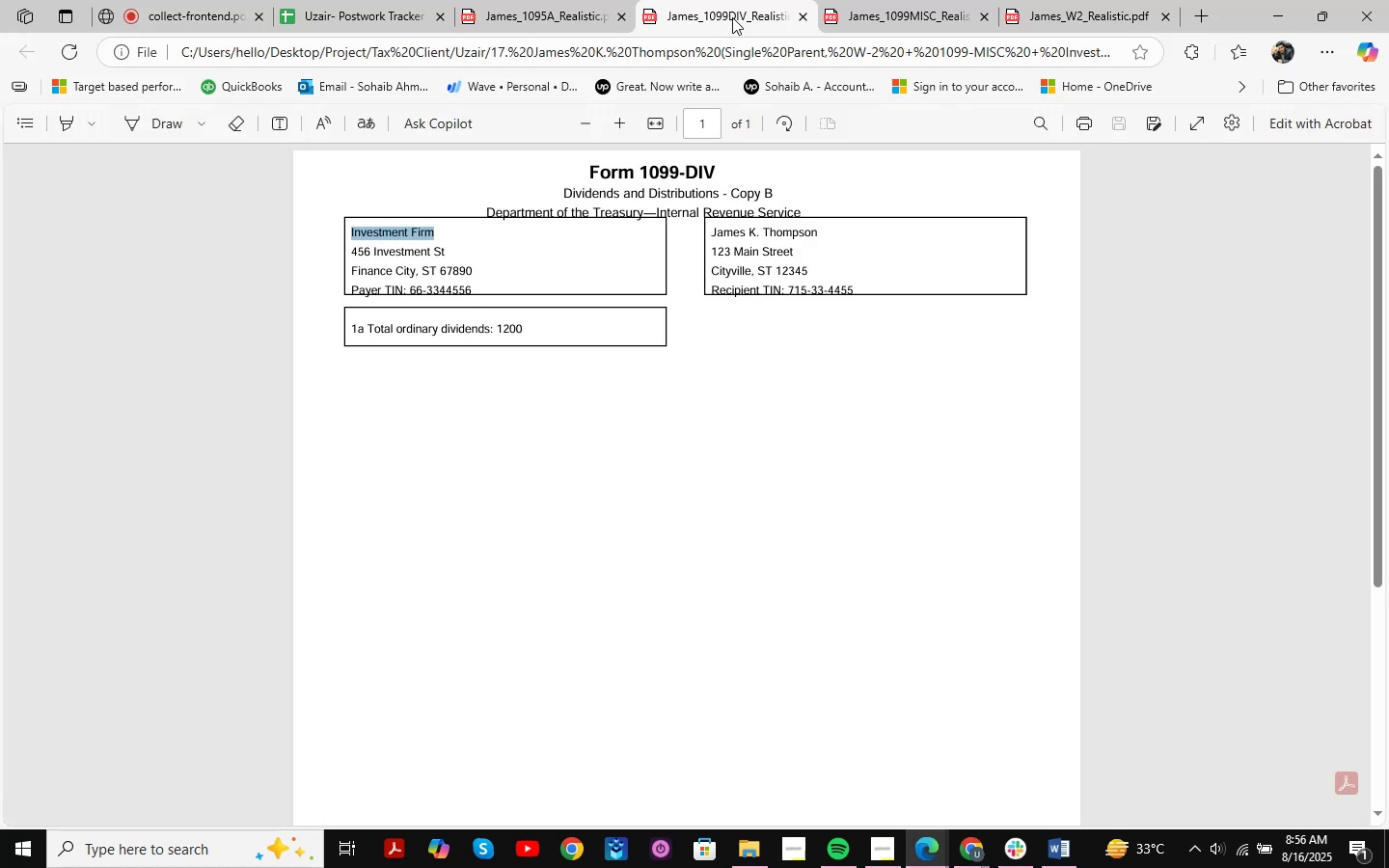 
double_click([929, 0])
 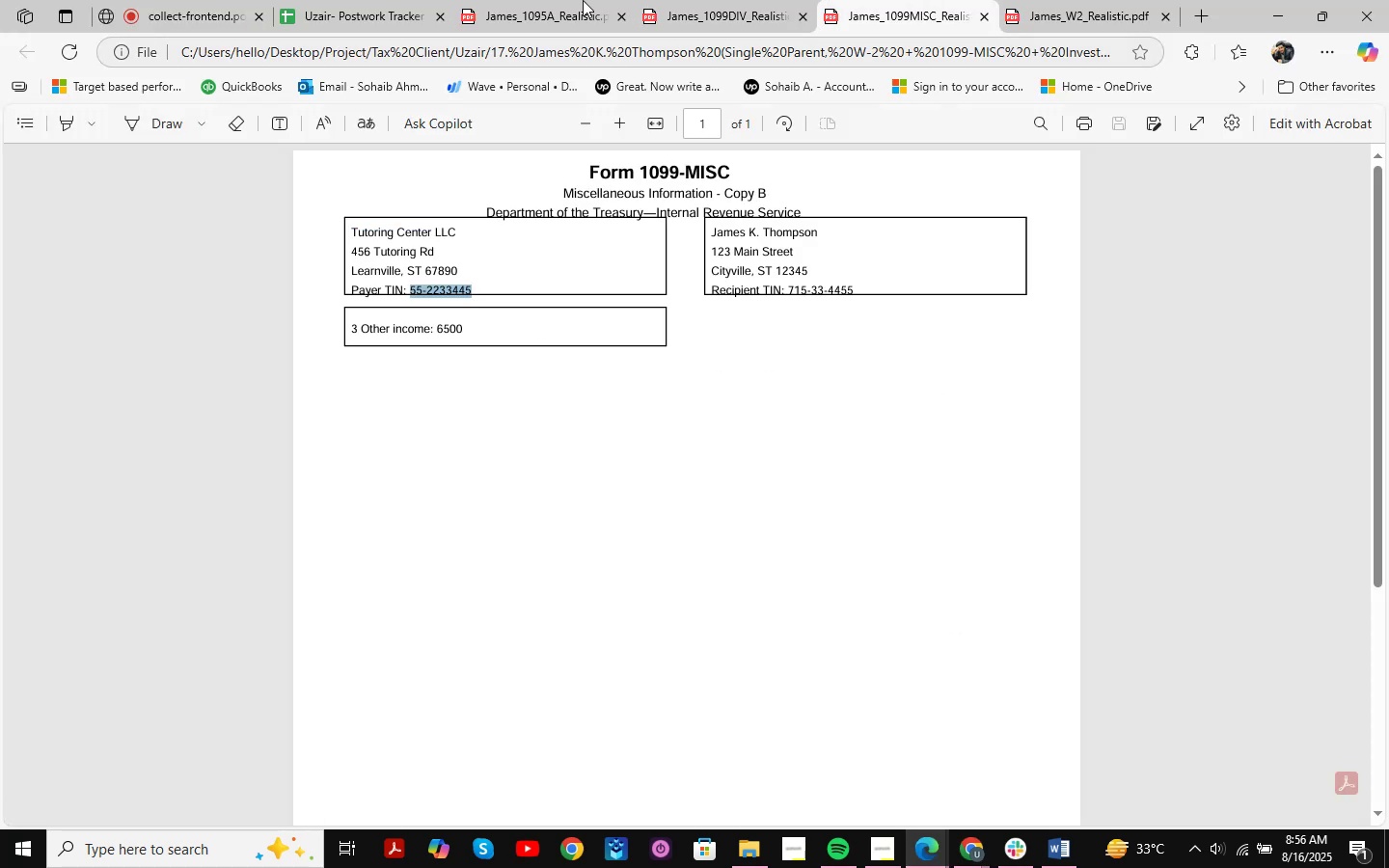 
left_click([579, 0])
 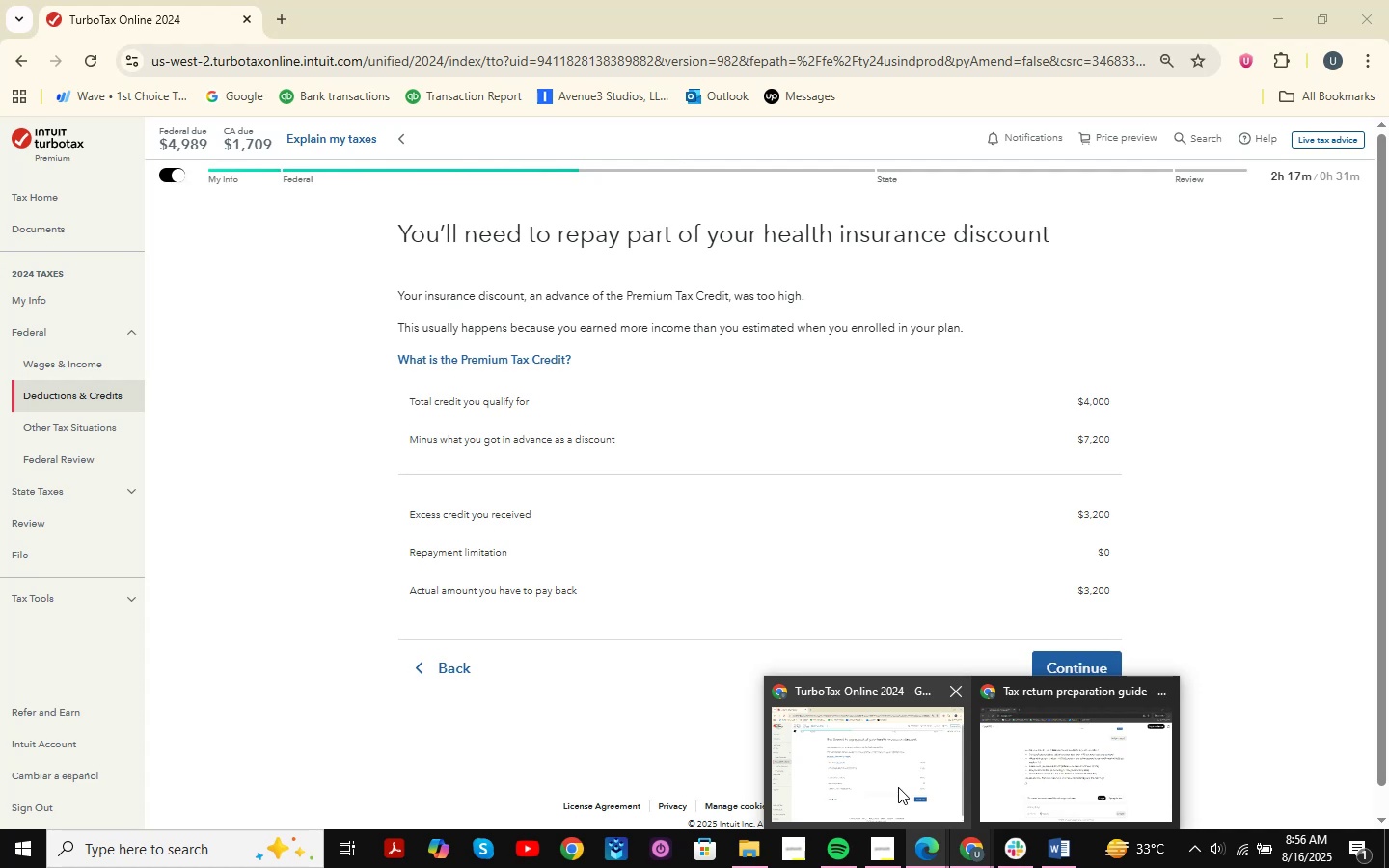 
left_click([894, 783])
 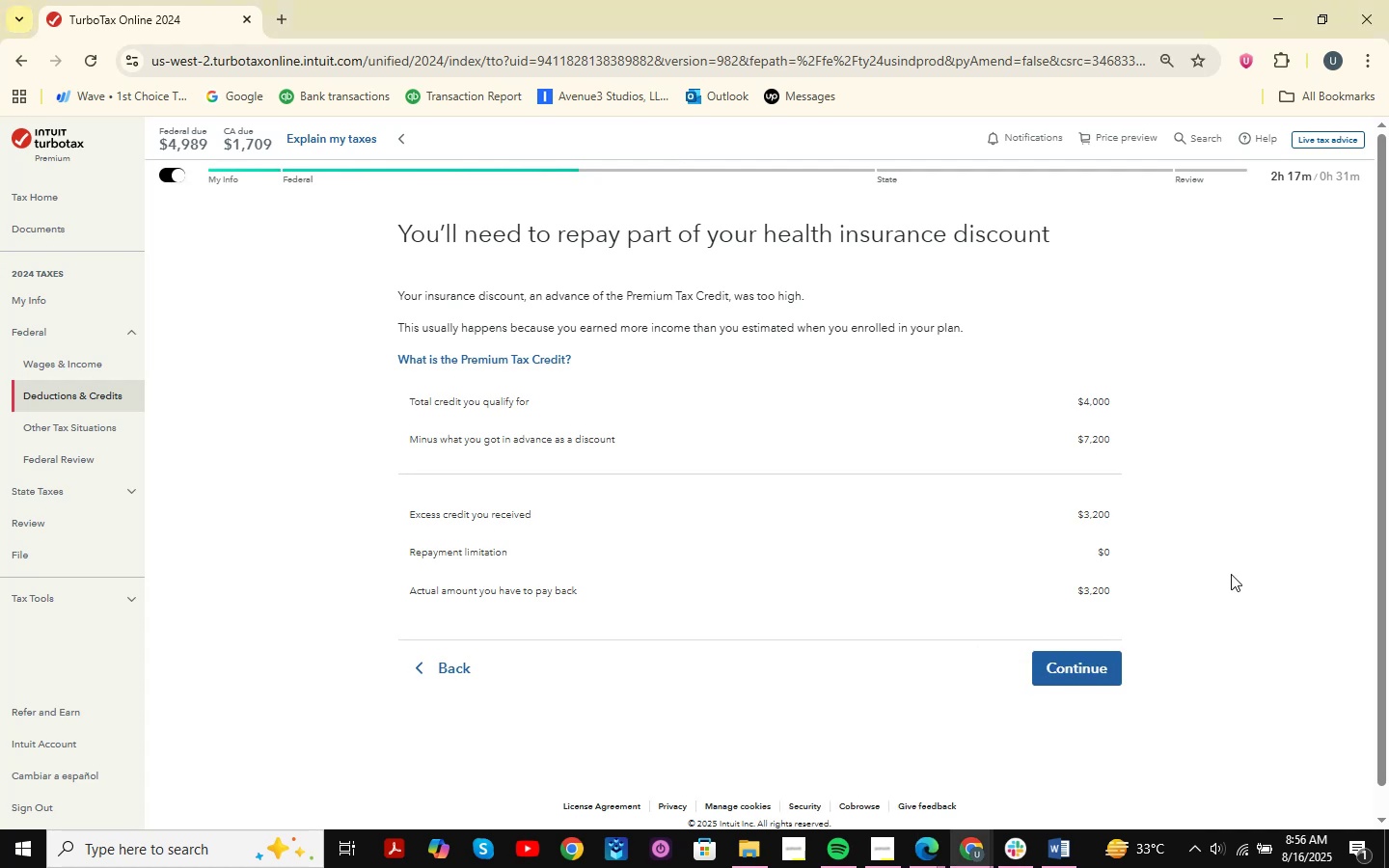 
key(Alt+AltLeft)
 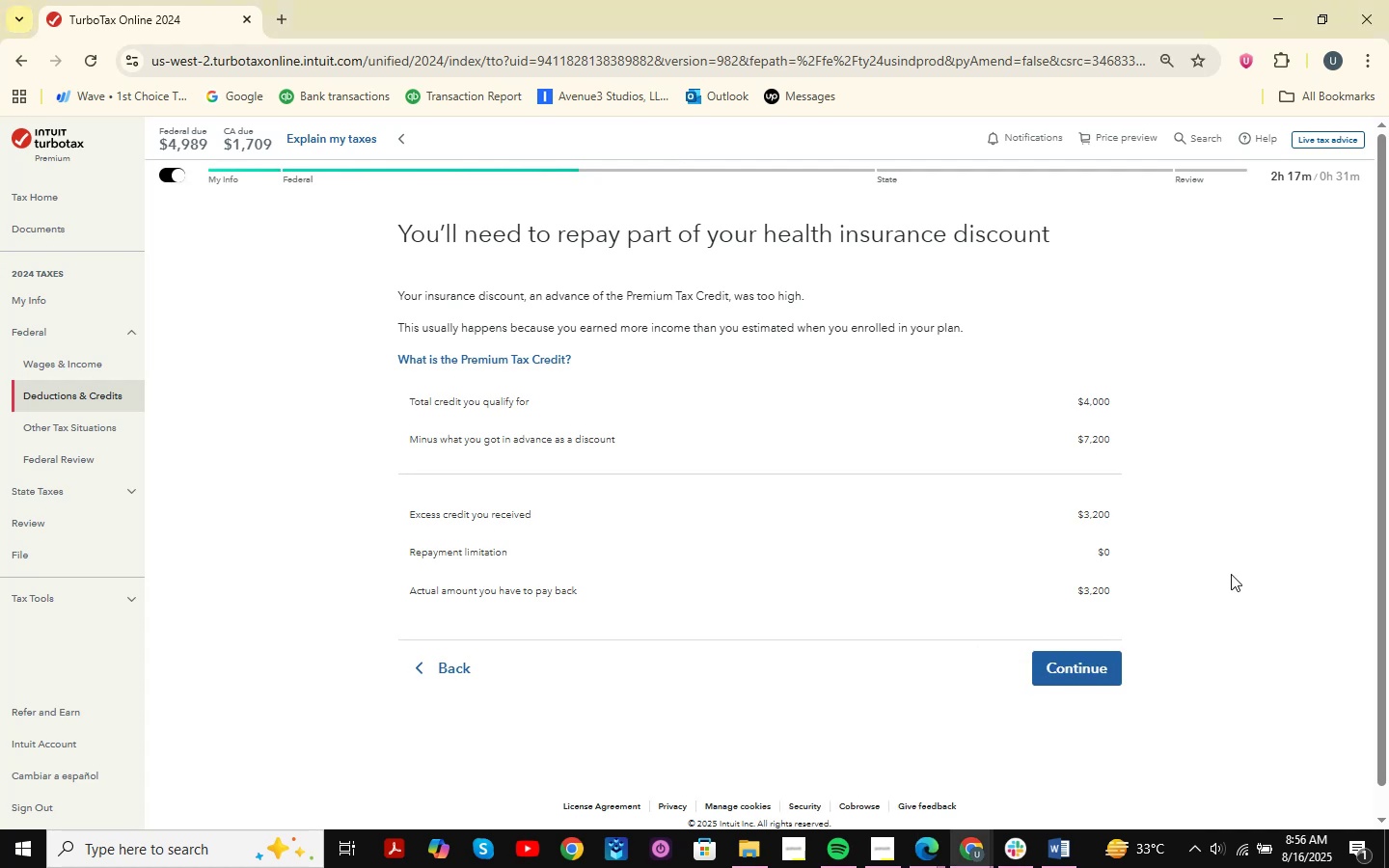 
key(Alt+Tab)
 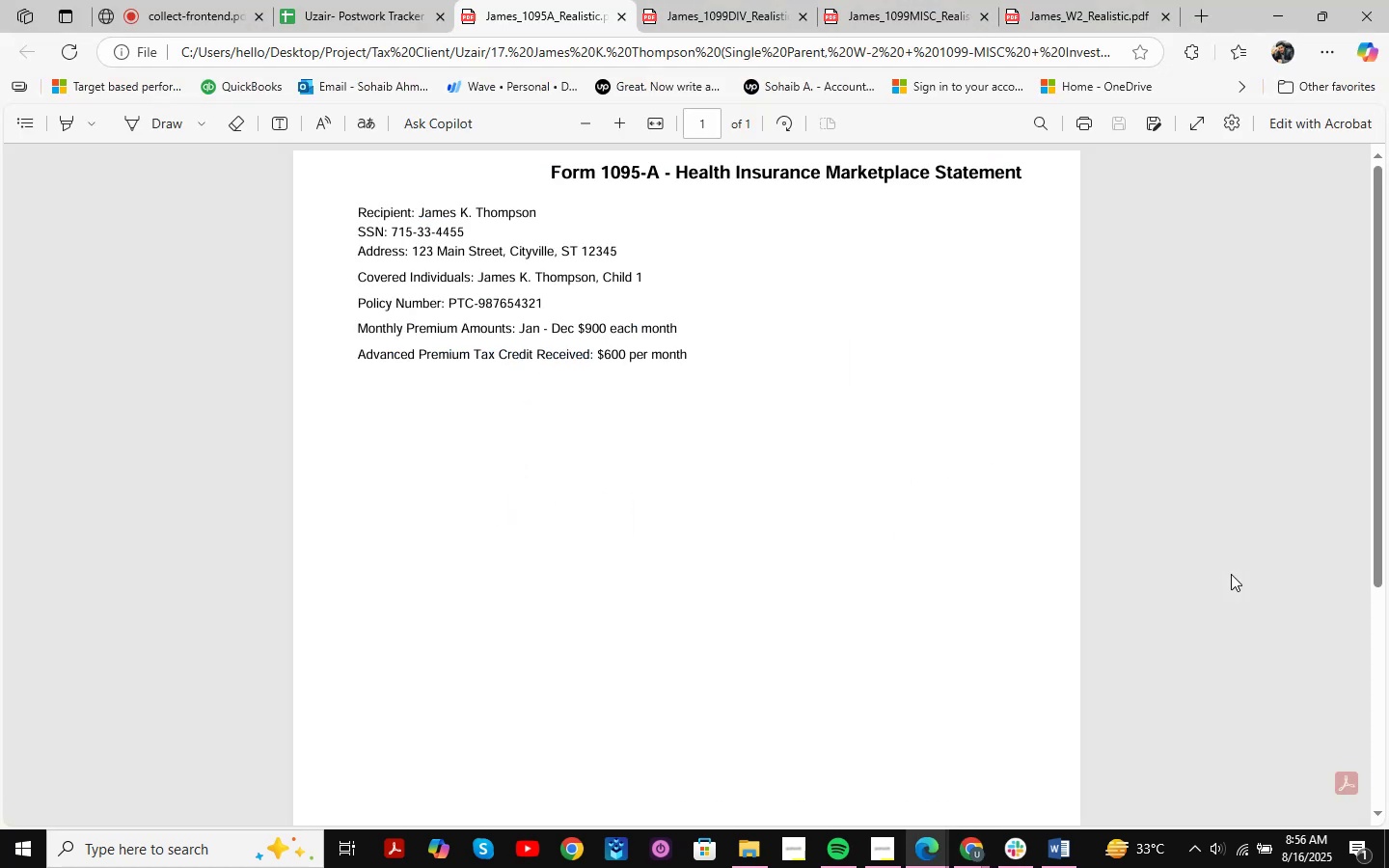 
key(Alt+AltLeft)
 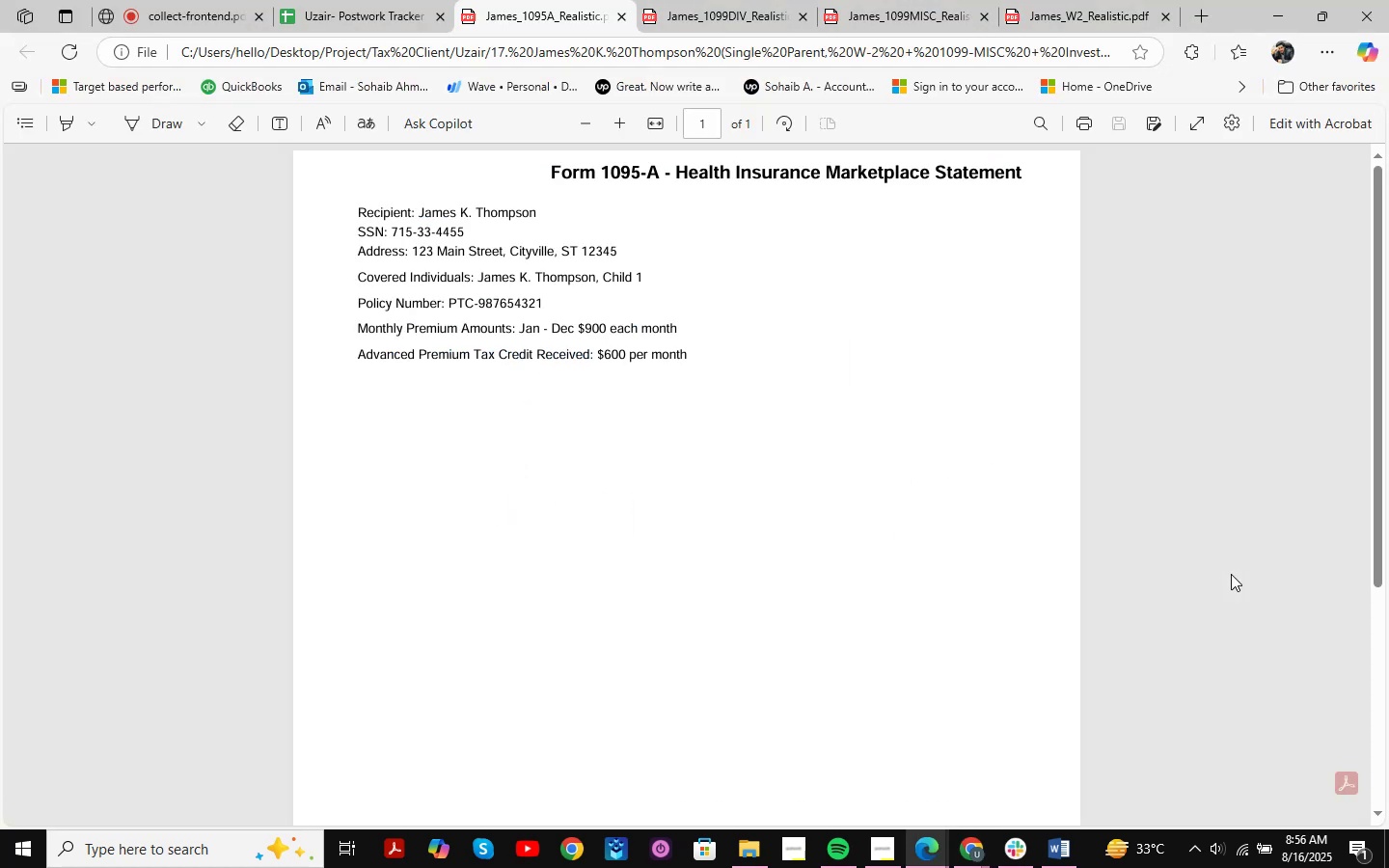 
key(Alt+Tab)
 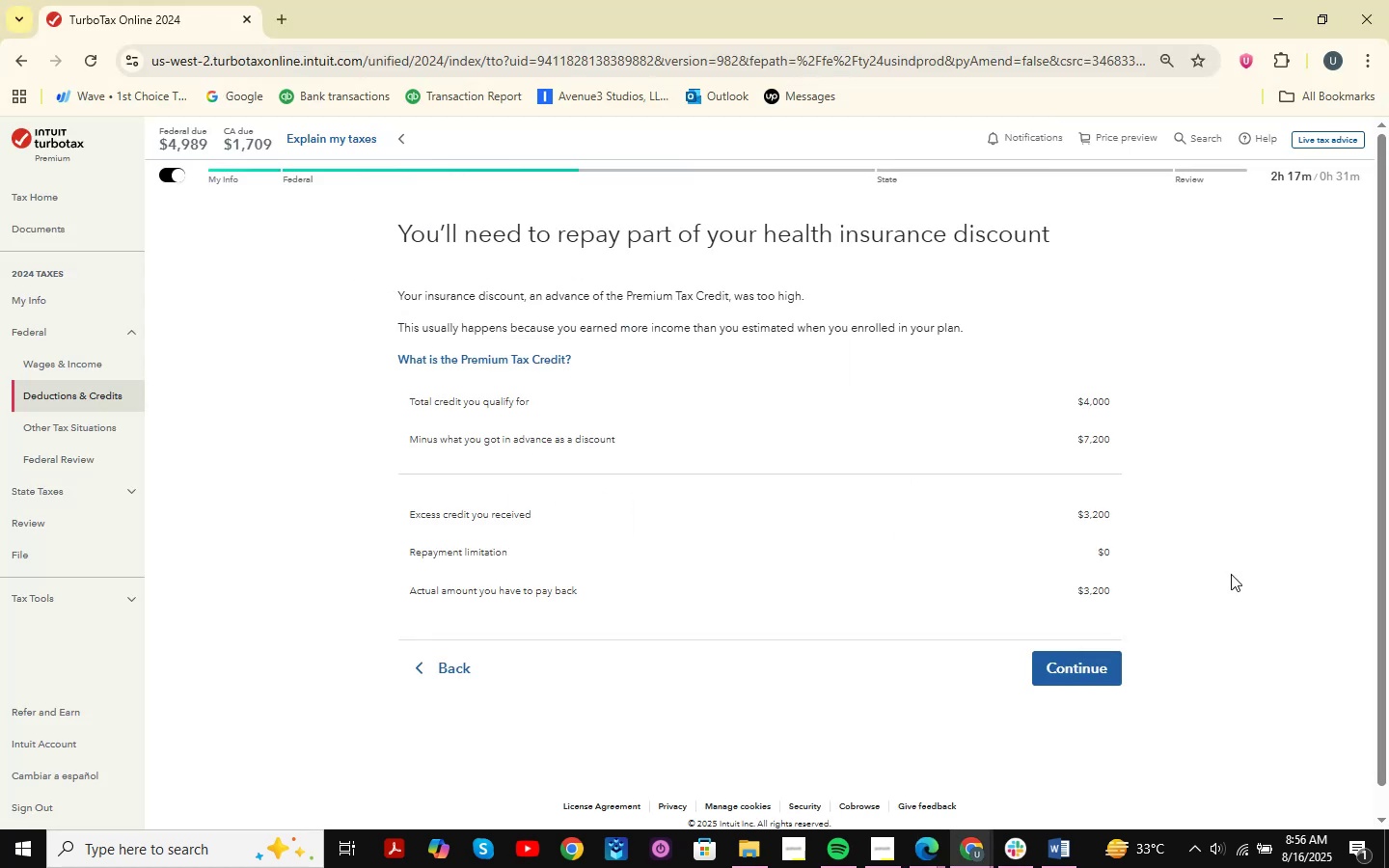 
key(Alt+AltLeft)
 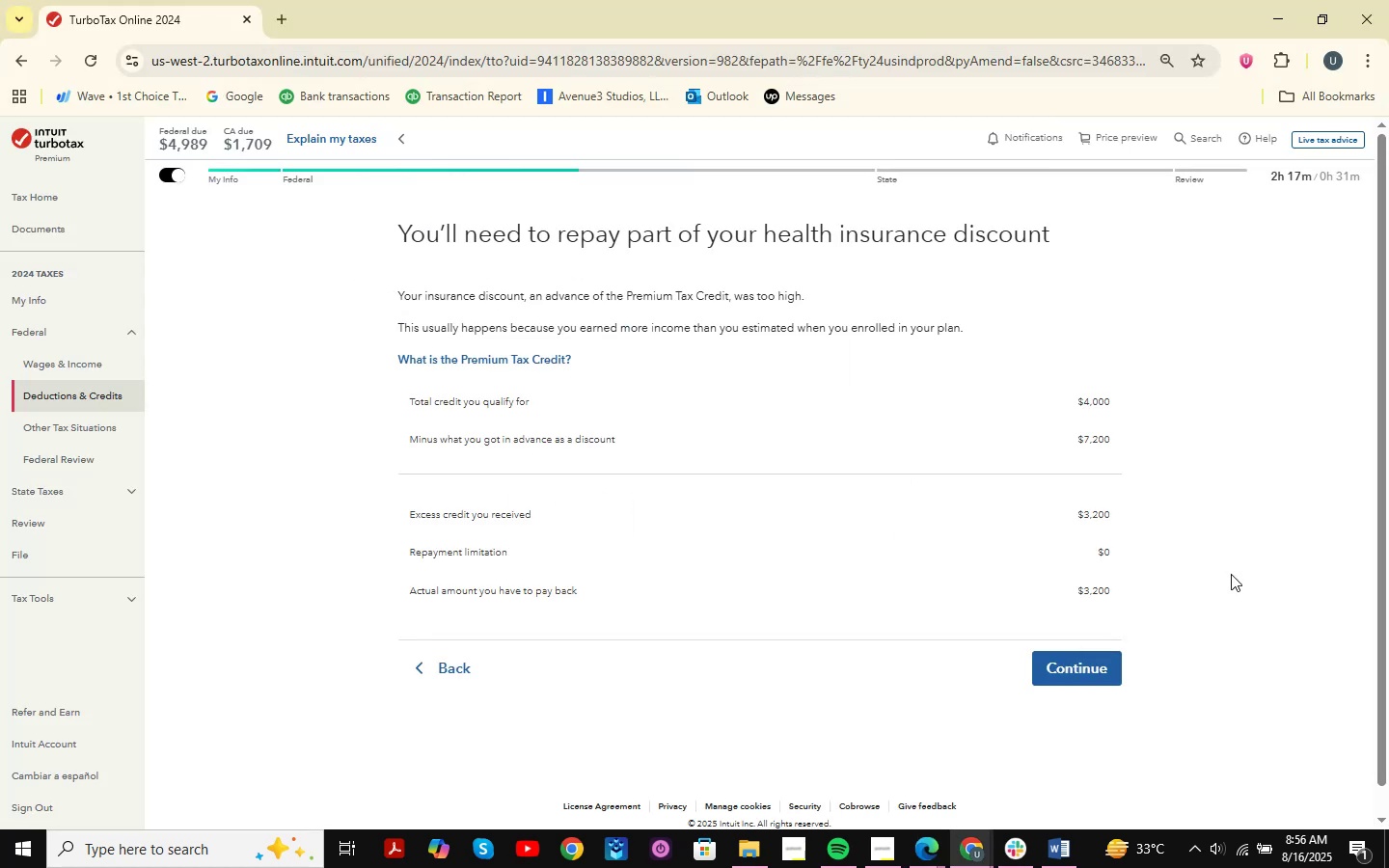 
key(Alt+Tab)
 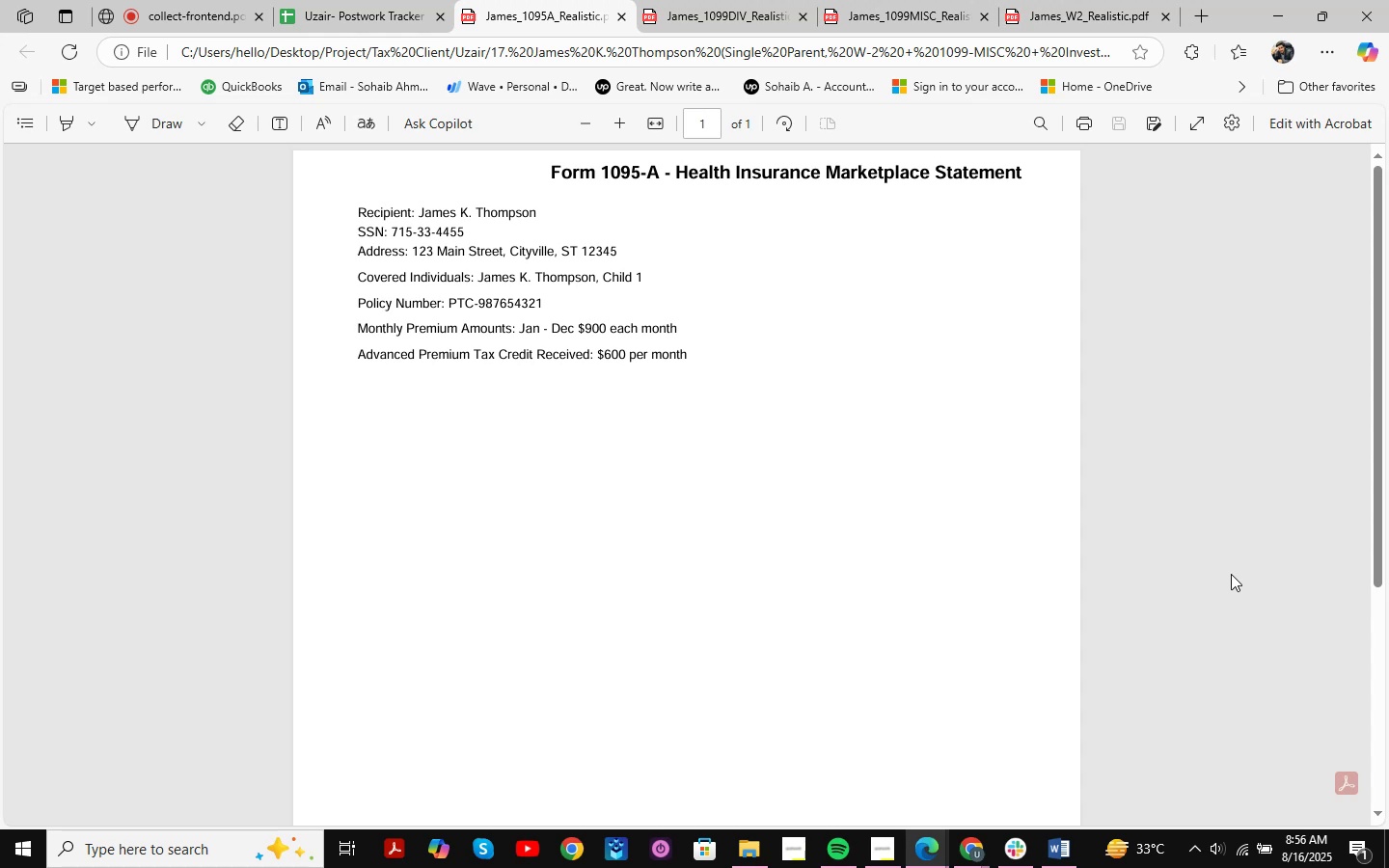 
key(Alt+AltLeft)
 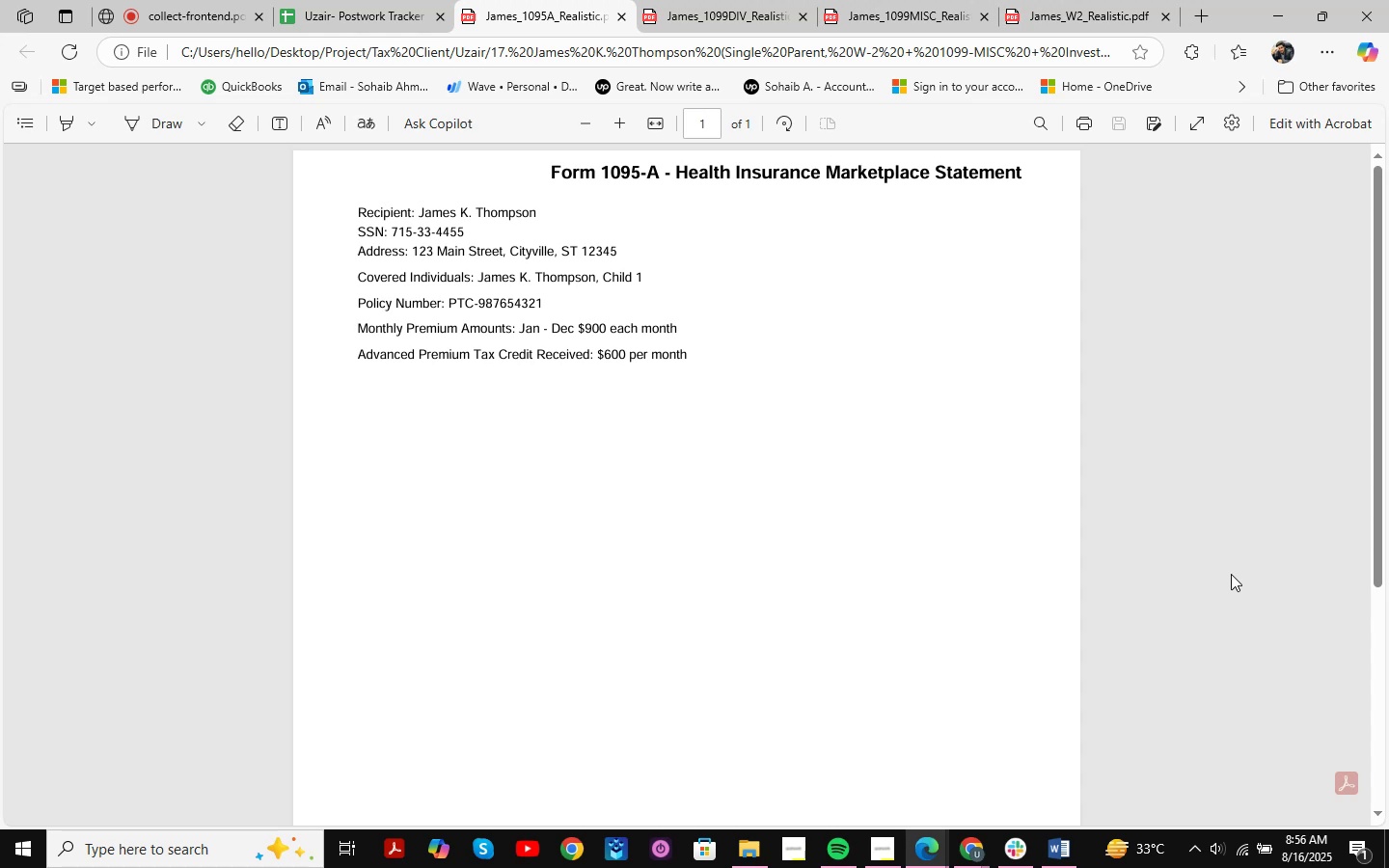 
key(Alt+Tab)
 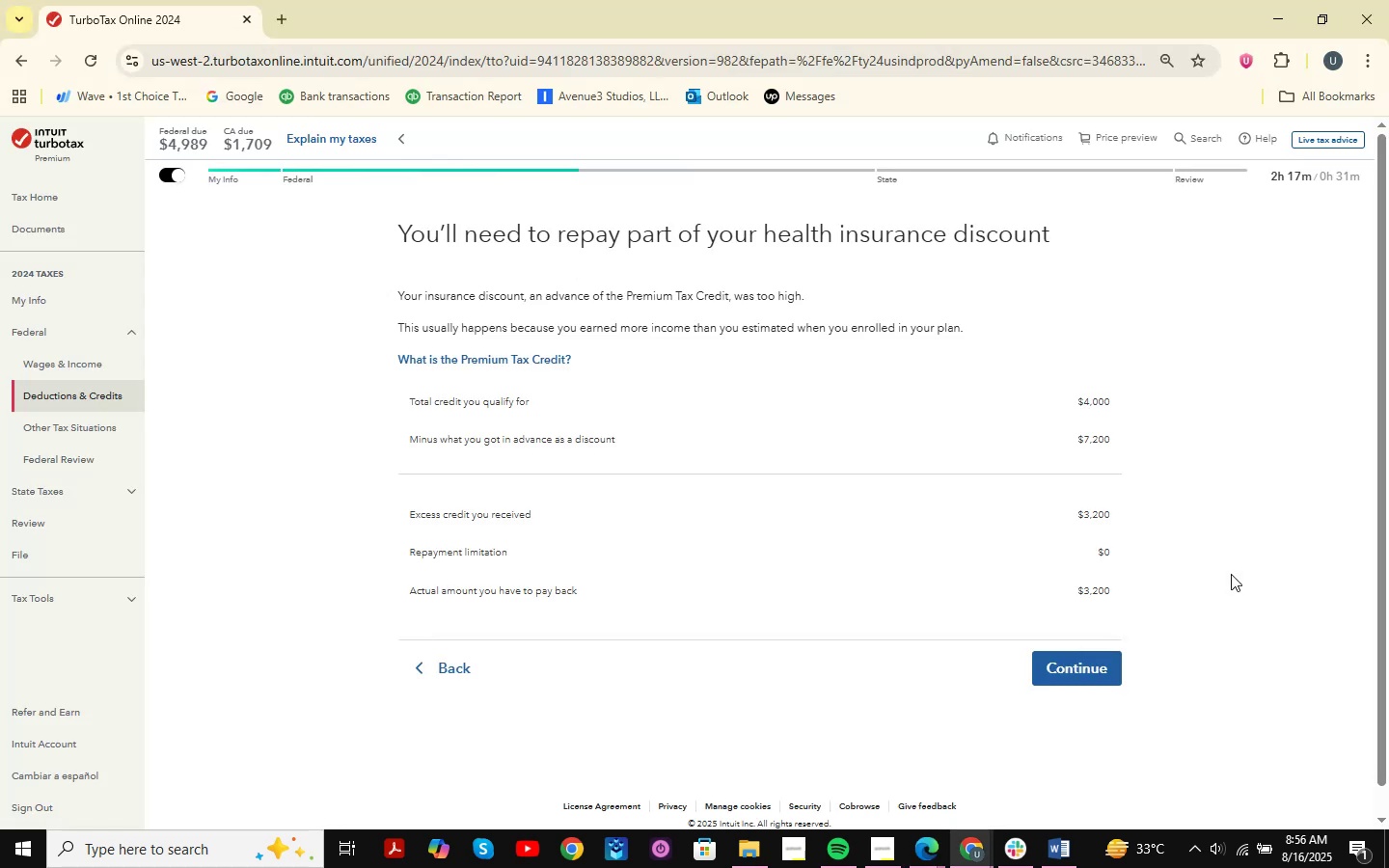 
key(Alt+AltLeft)
 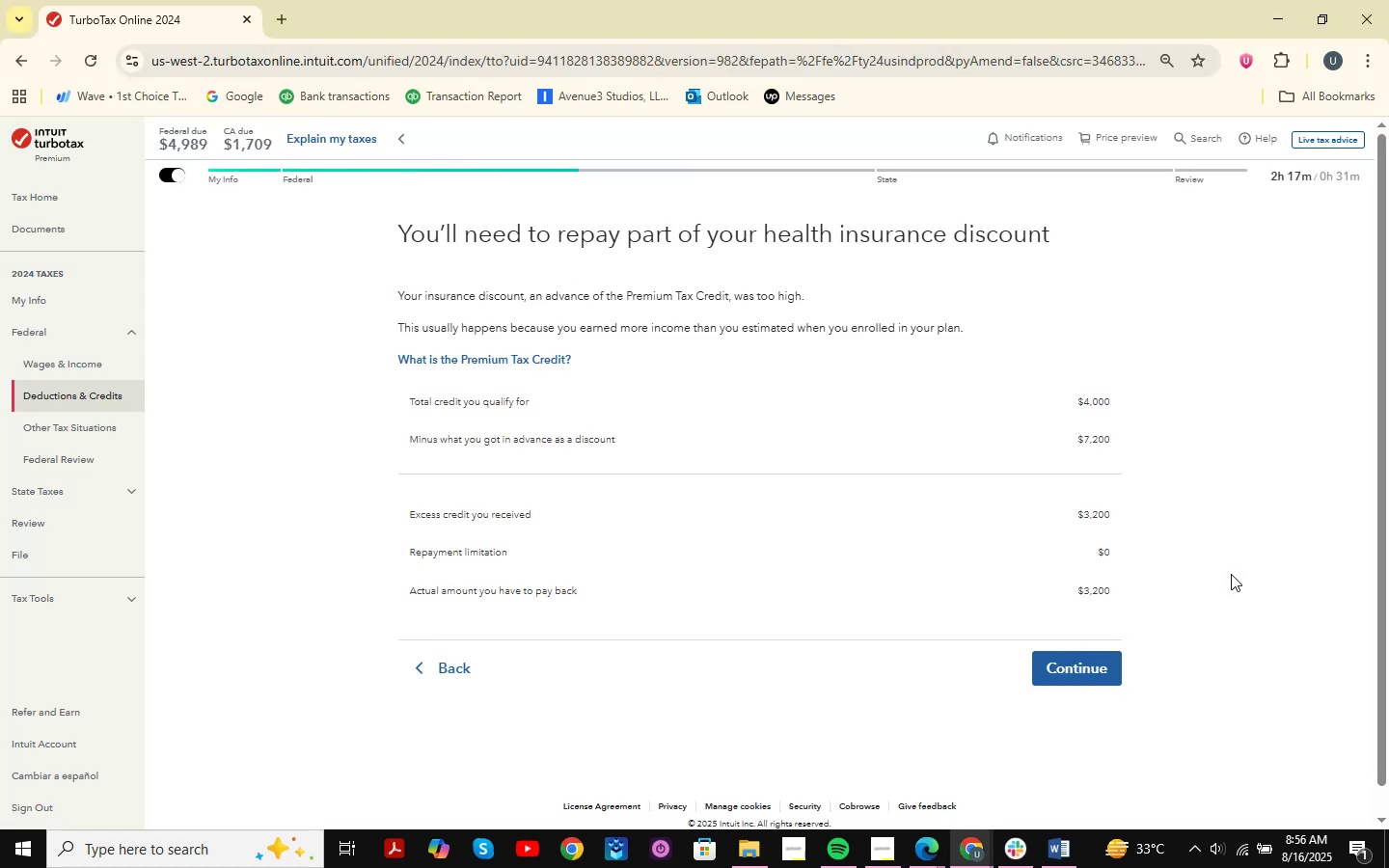 
key(Alt+Tab)
 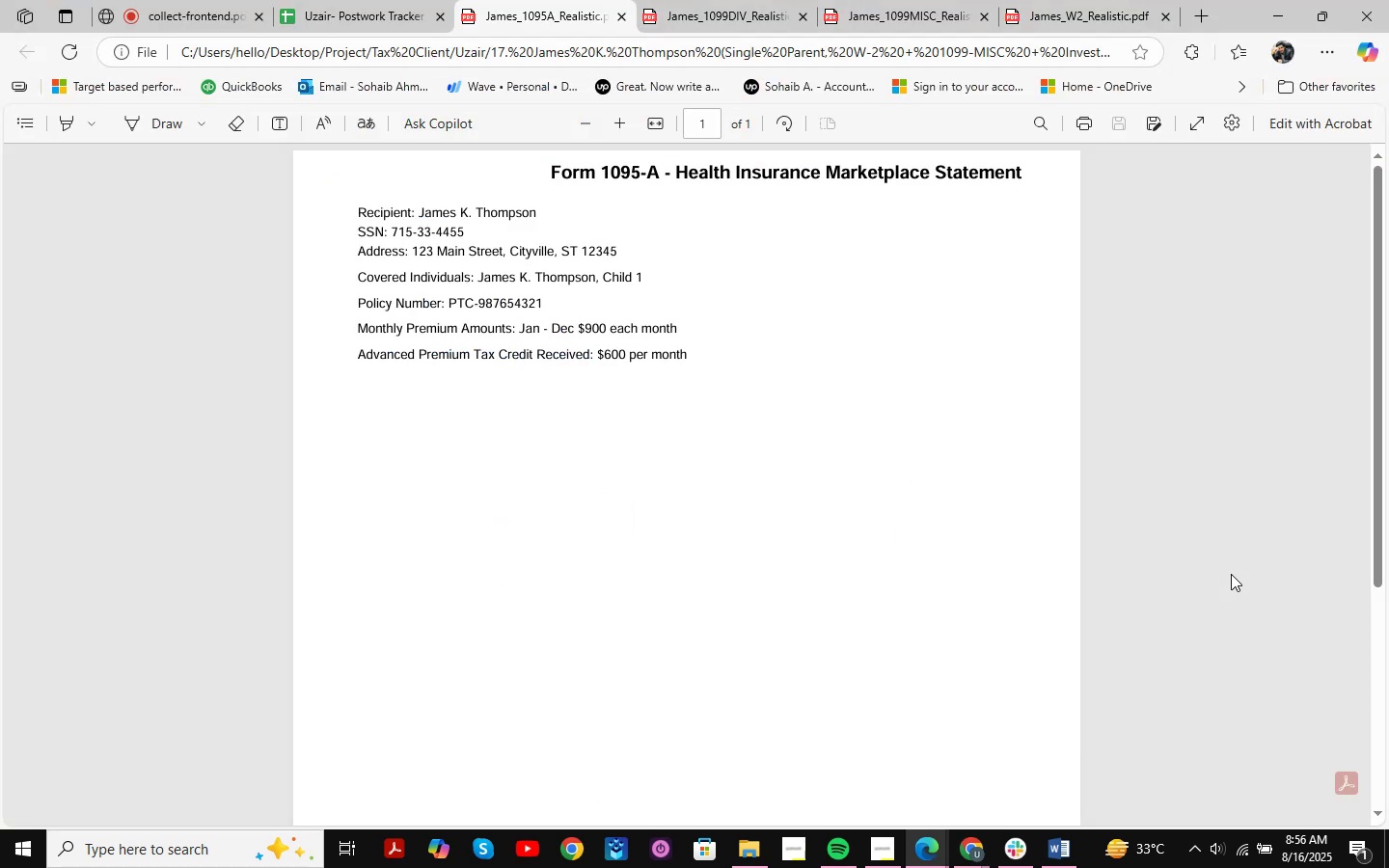 
key(Alt+AltLeft)
 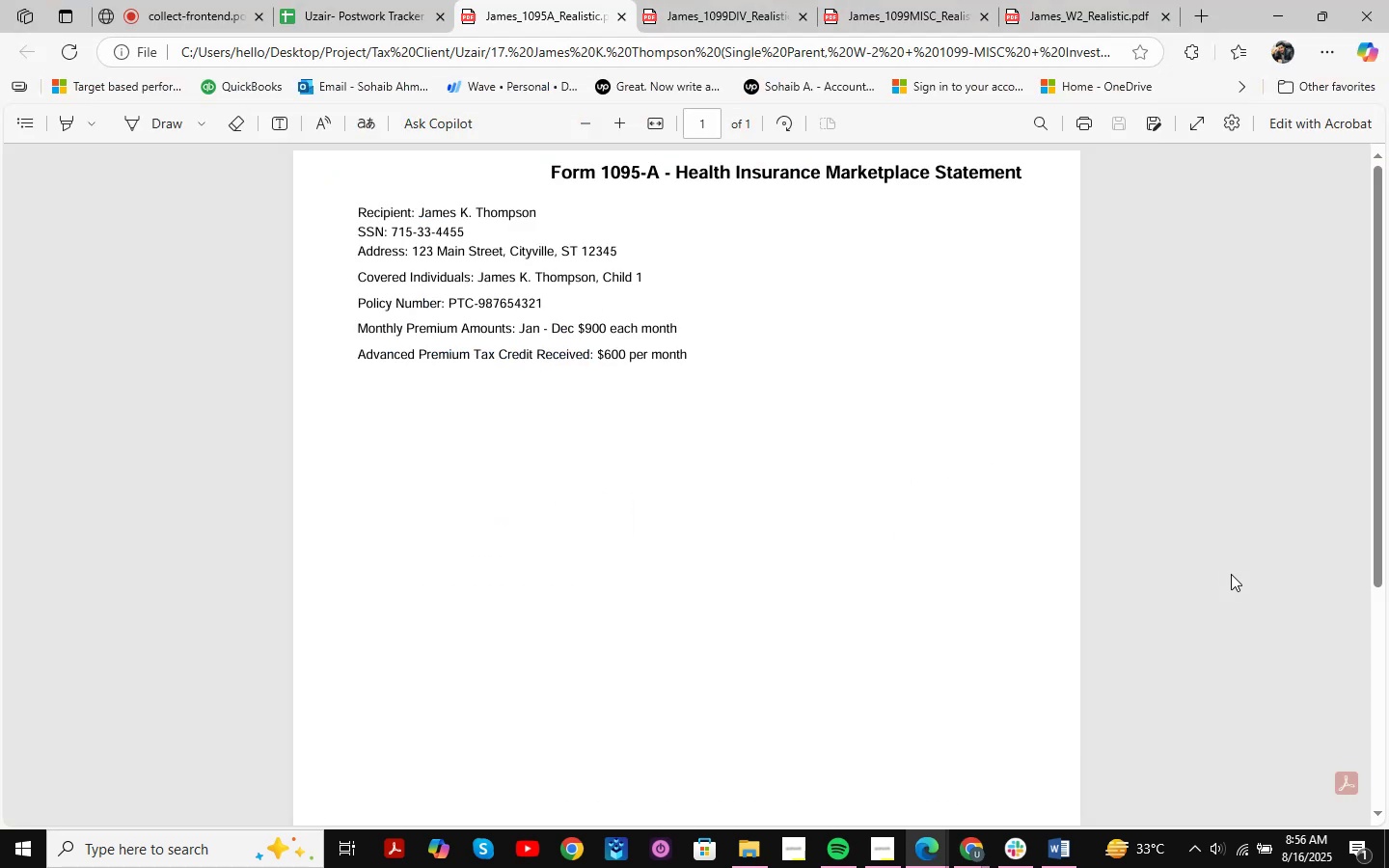 
key(Alt+Tab)
 